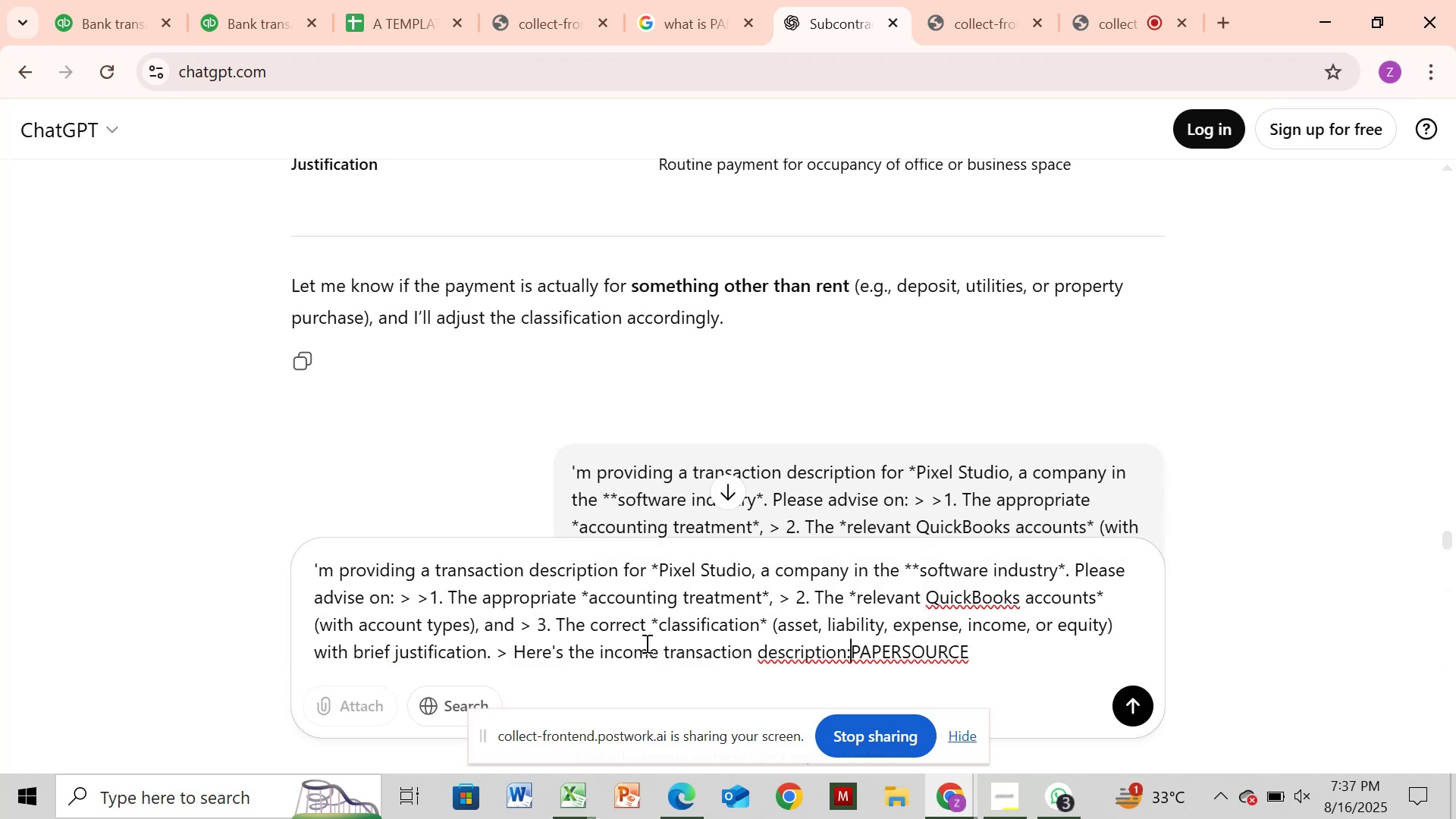 
left_click([662, 661])
 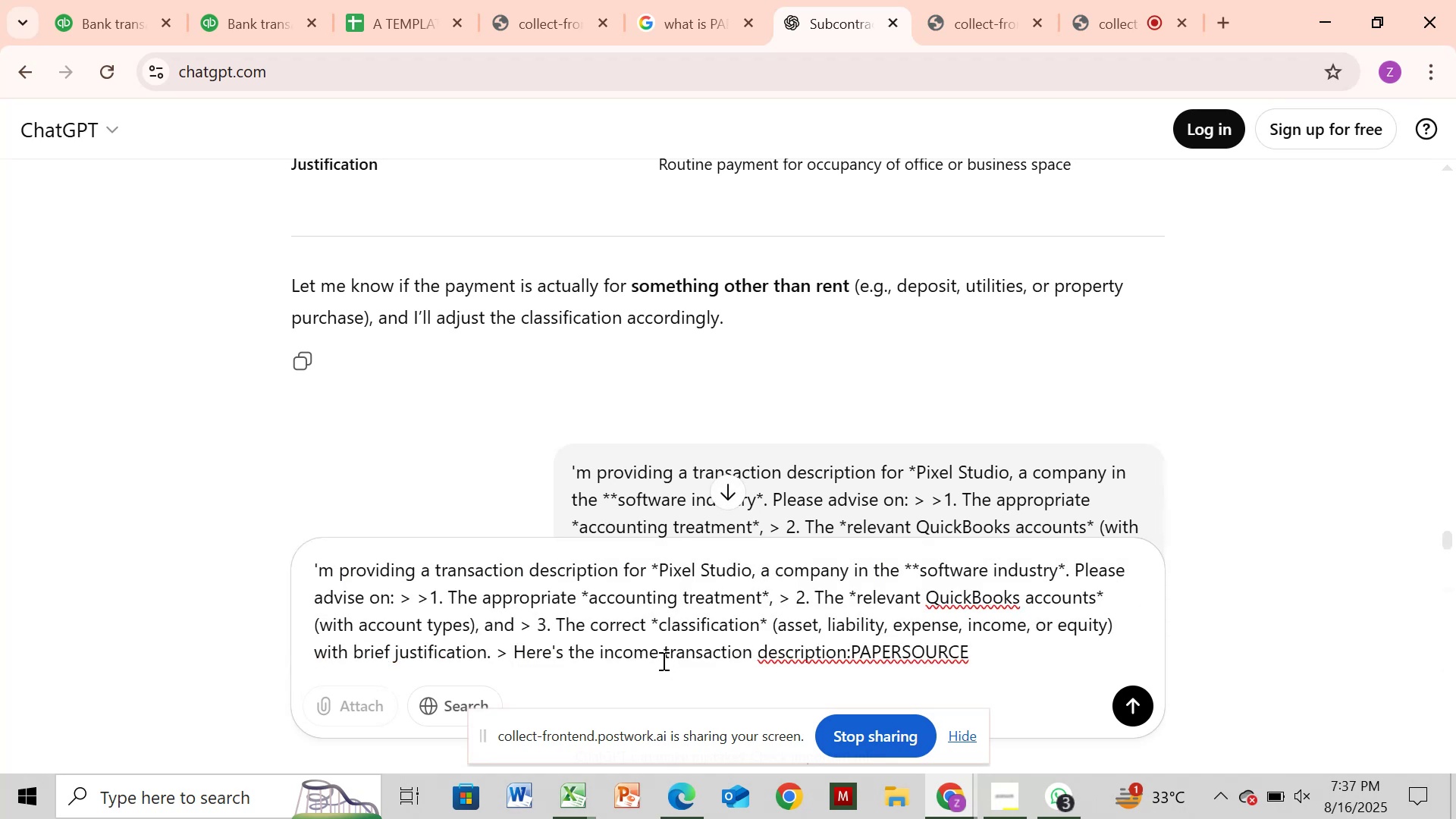 
key(Backspace)
key(Backspace)
key(Backspace)
key(Backspace)
key(Backspace)
key(Backspace)
key(Backspace)
type(expense )
 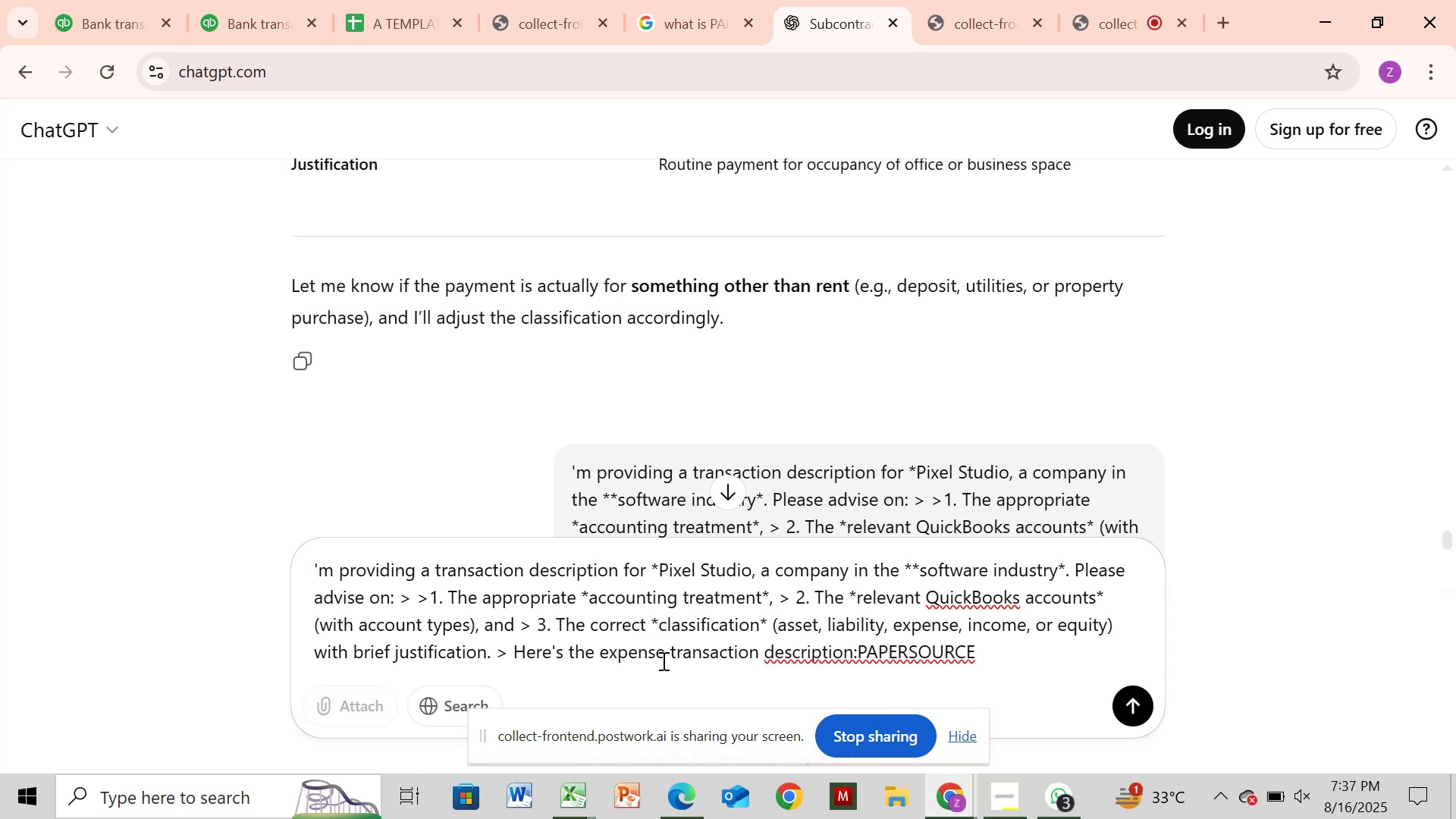 
key(Enter)
 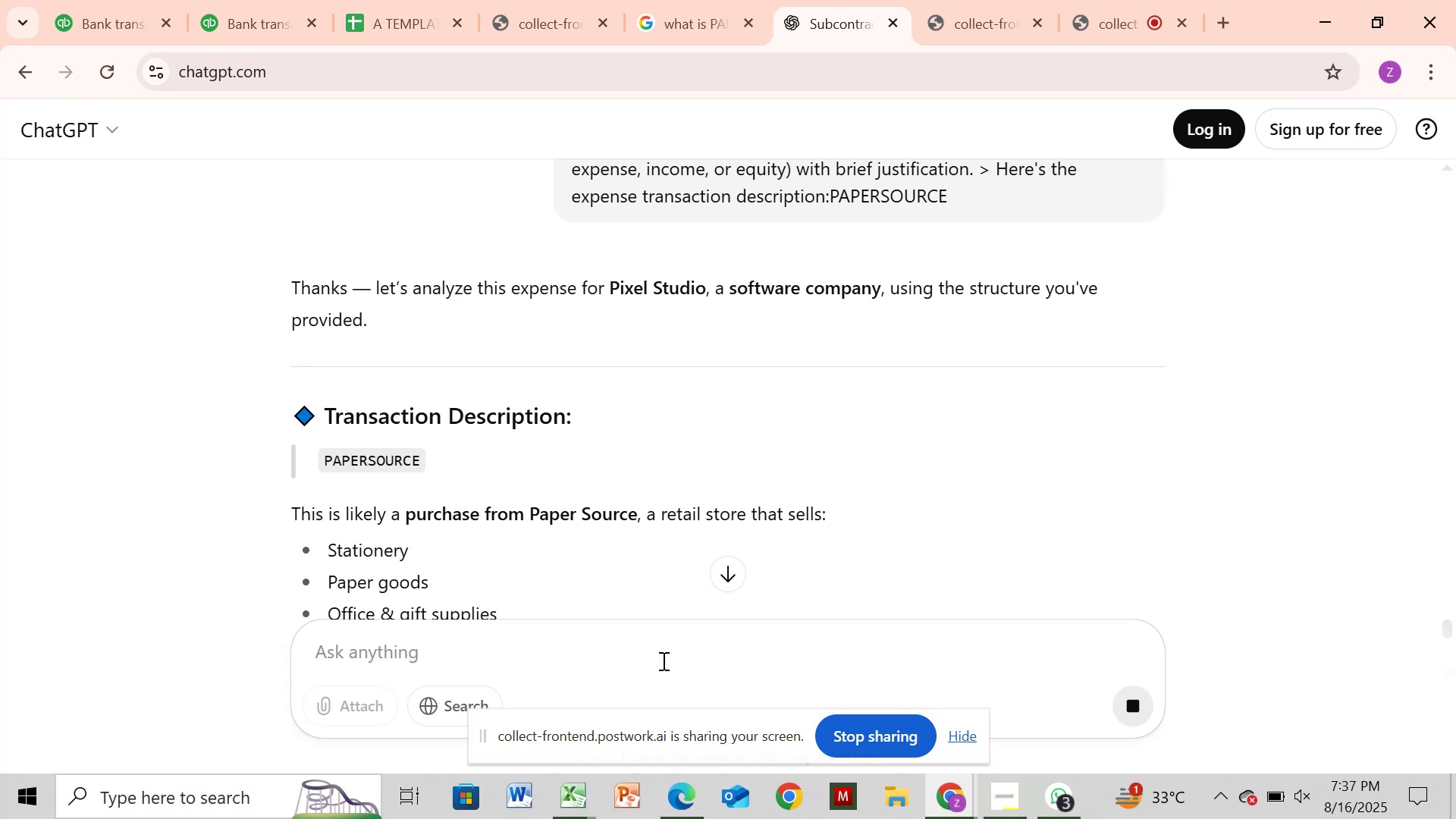 
wait(24.16)
 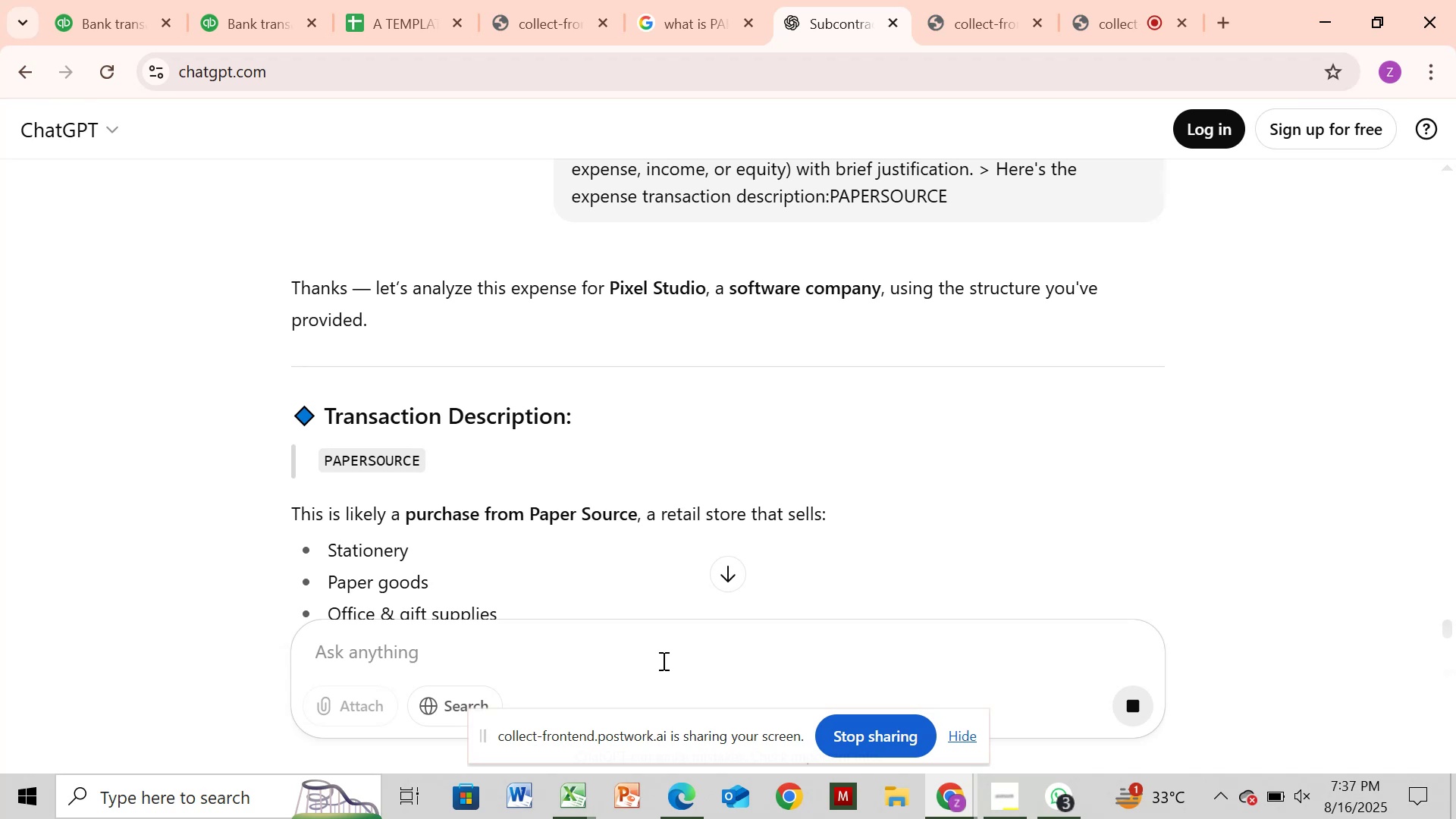 
left_click([1009, 511])
 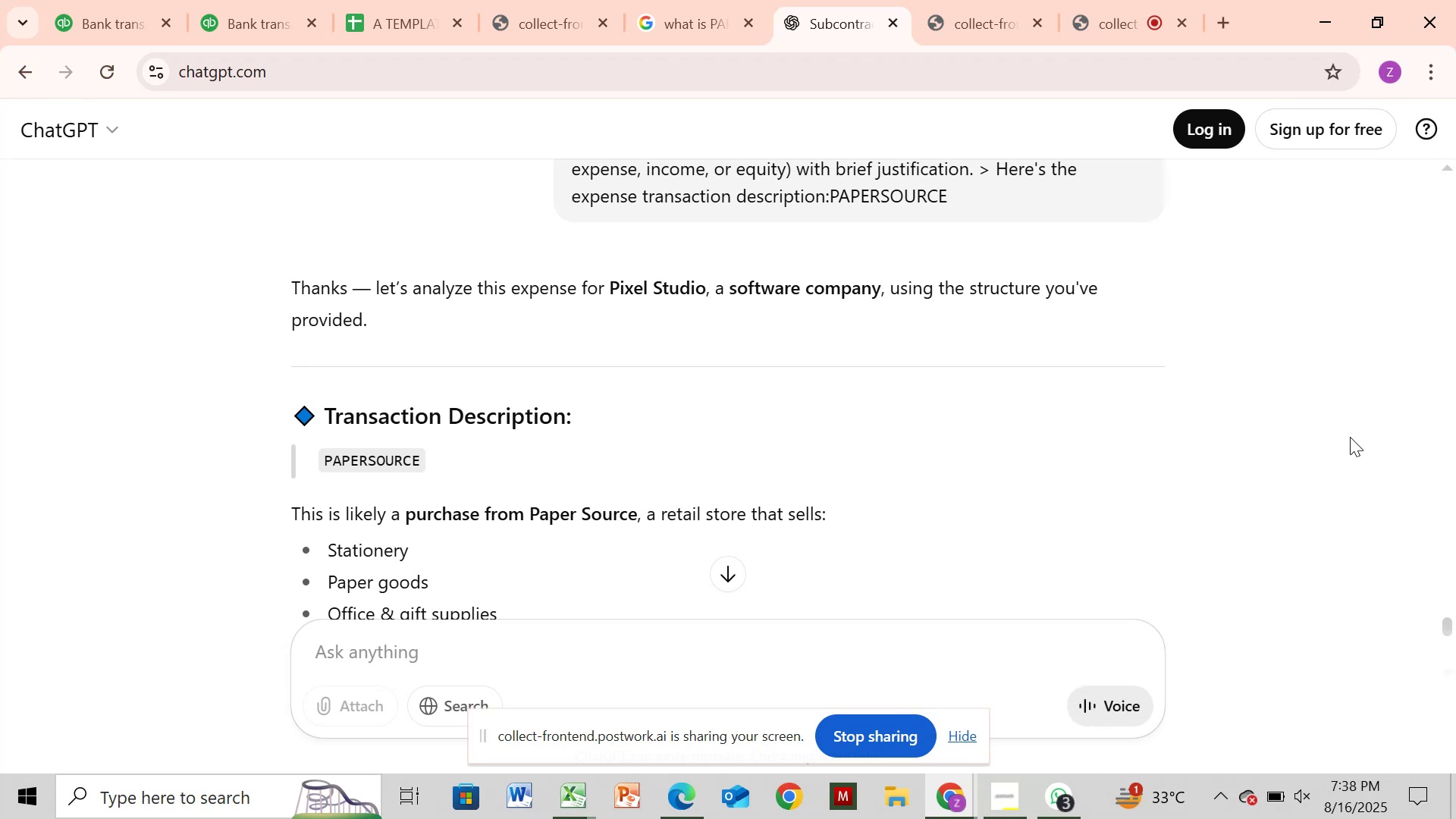 
scroll: coordinate [1350, 437], scroll_direction: none, amount: 0.0
 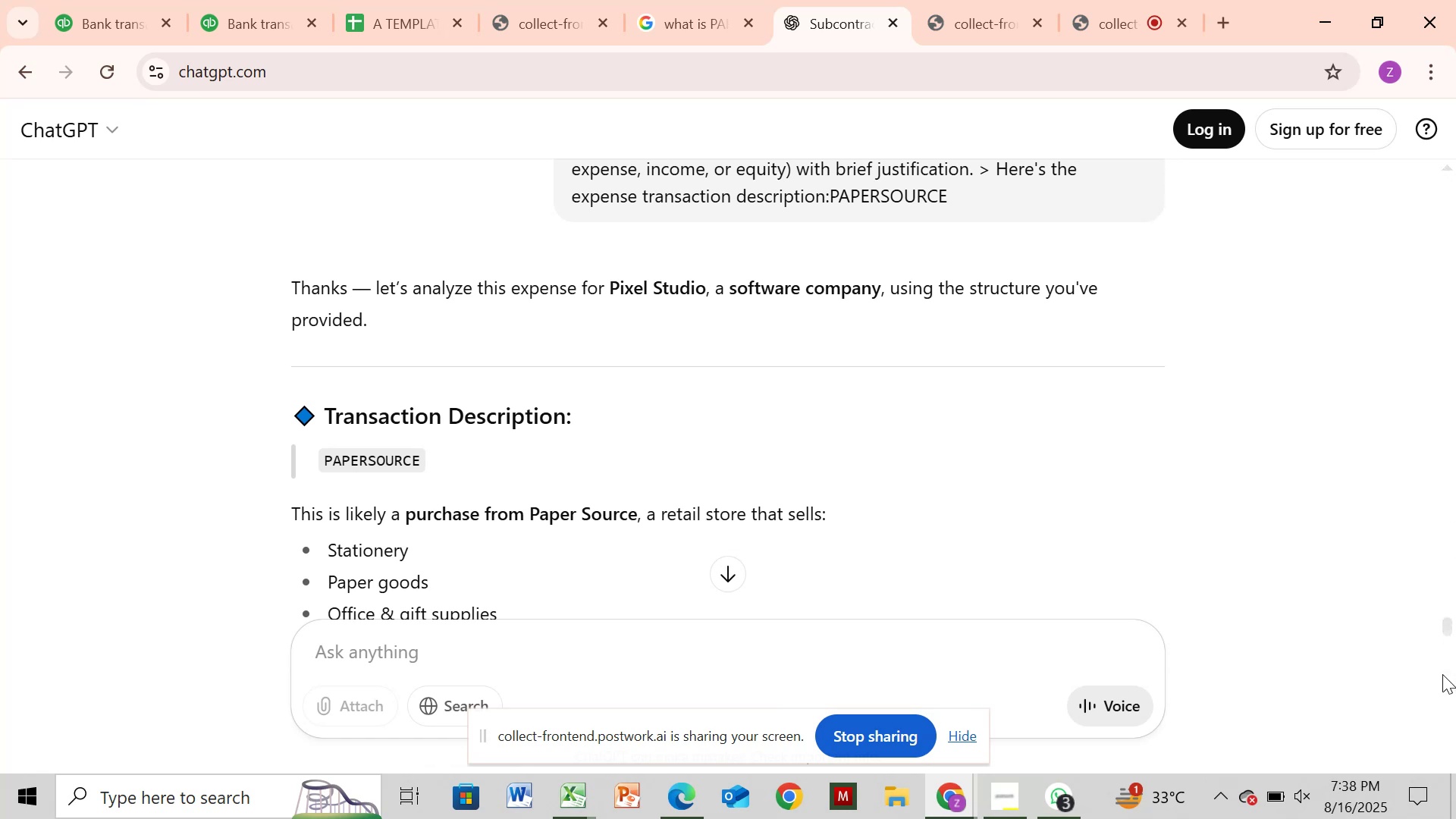 
left_click([1442, 683])
 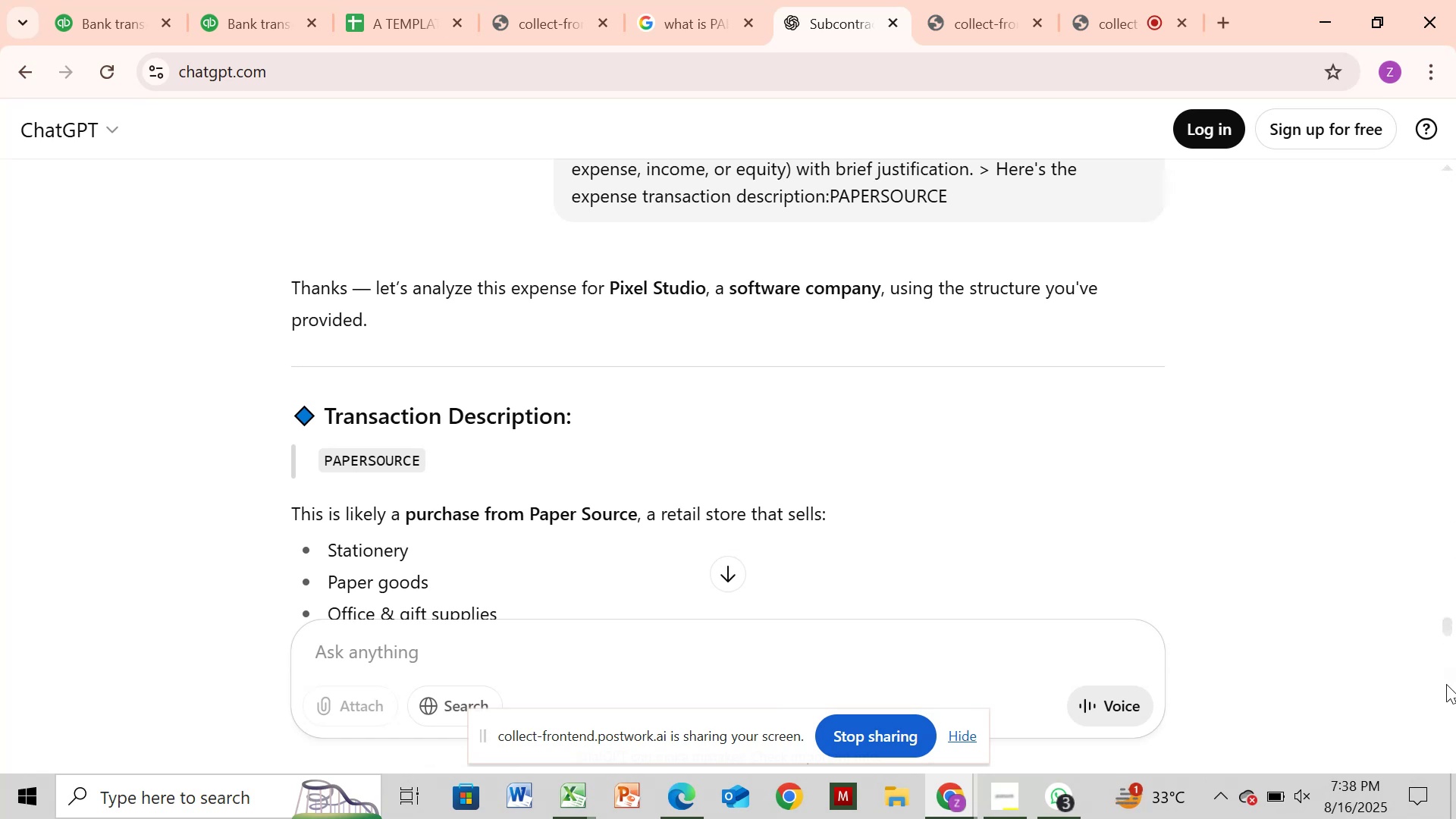 
left_click([1446, 684])
 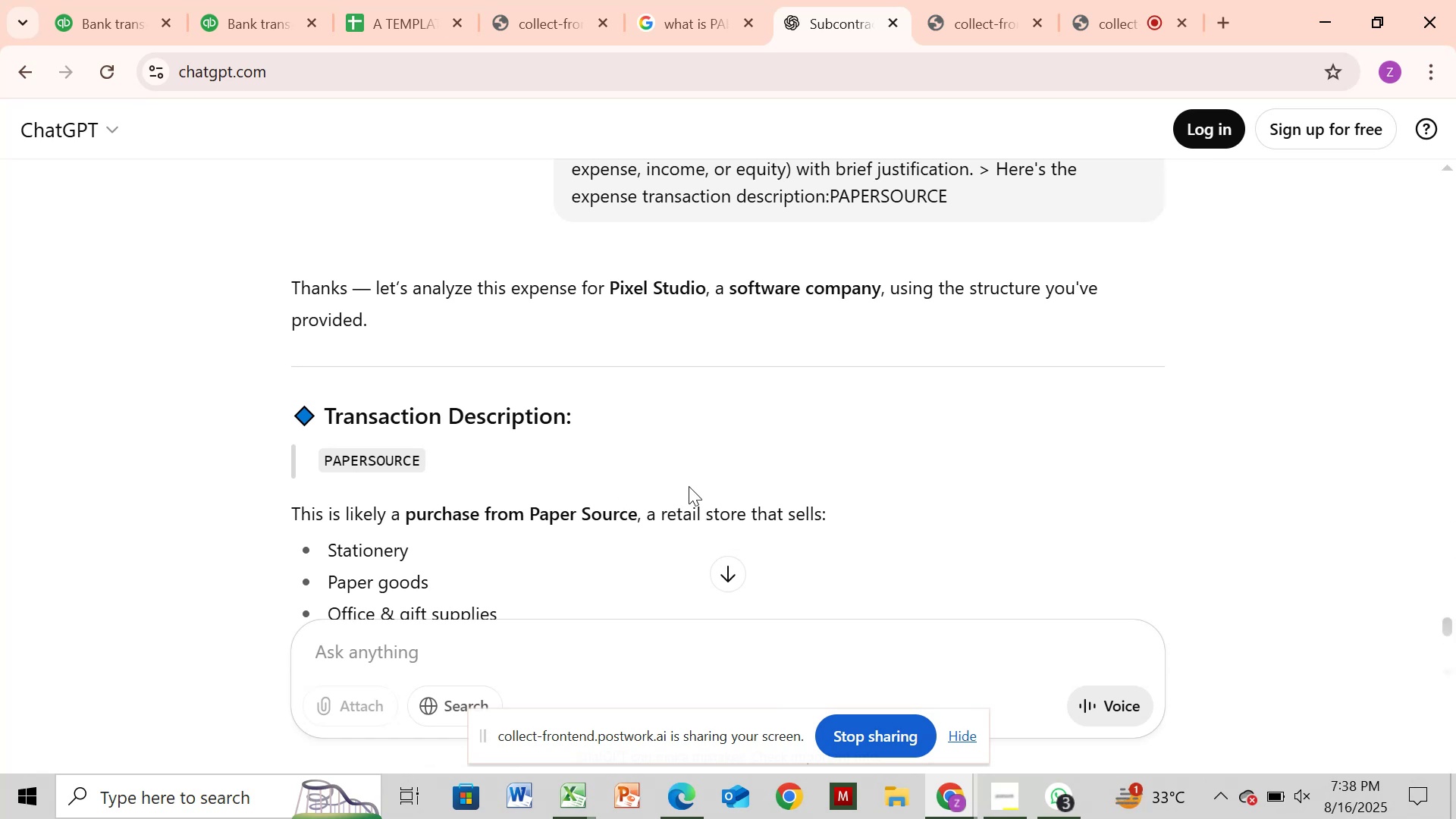 
scroll: coordinate [654, 500], scroll_direction: down, amount: 3.0
 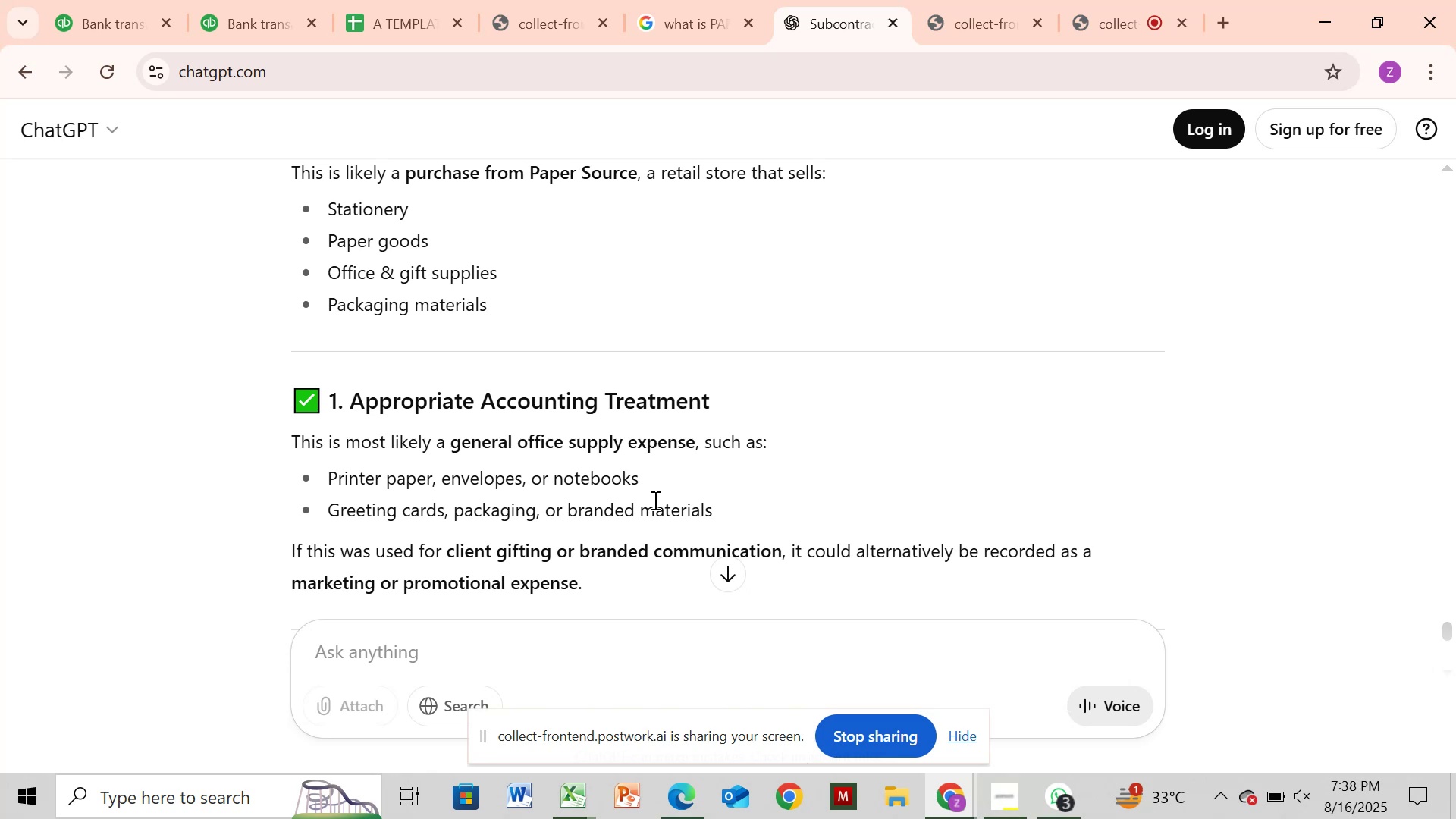 
wait(10.35)
 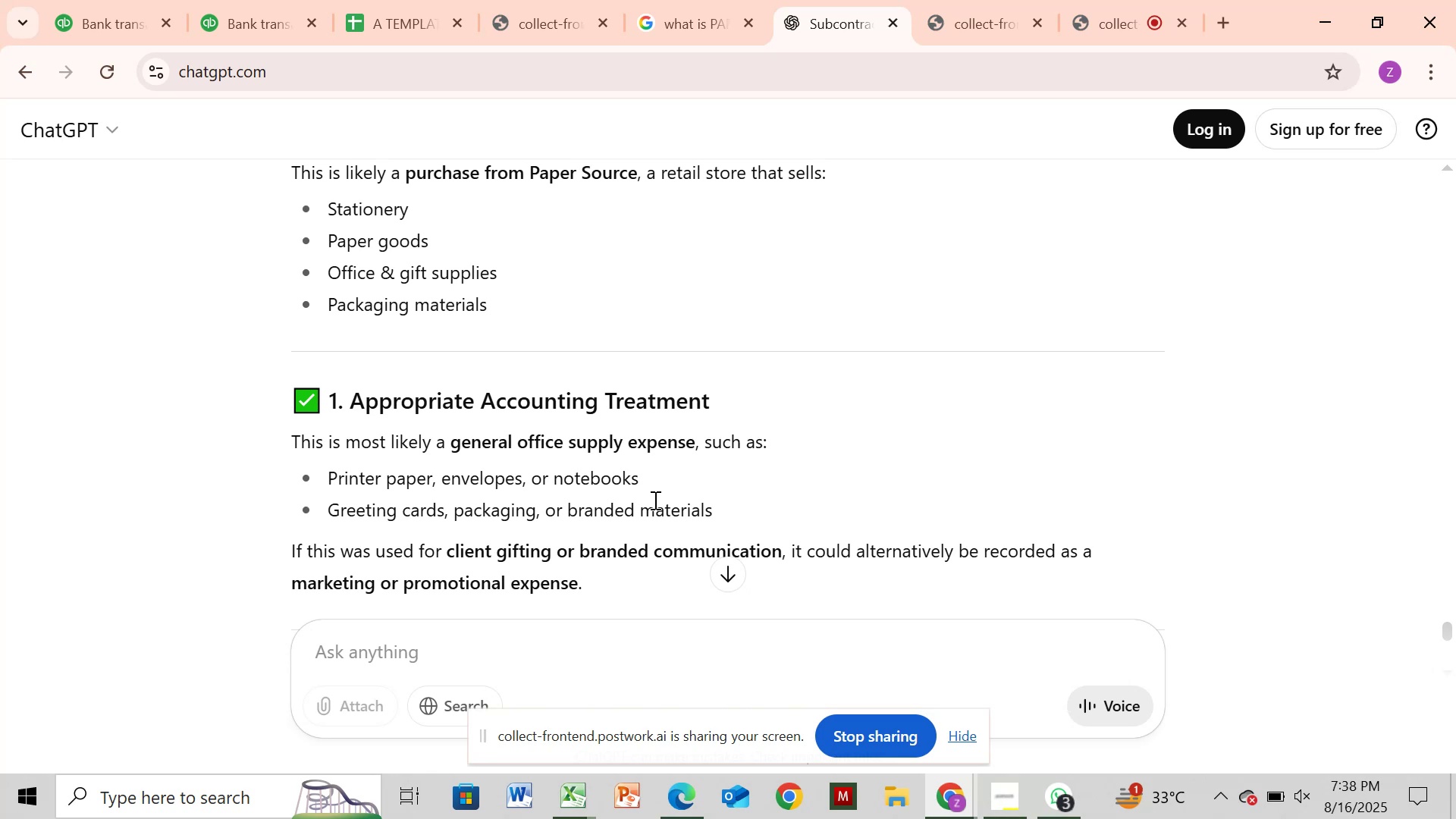 
scroll: coordinate [504, 372], scroll_direction: down, amount: 9.0
 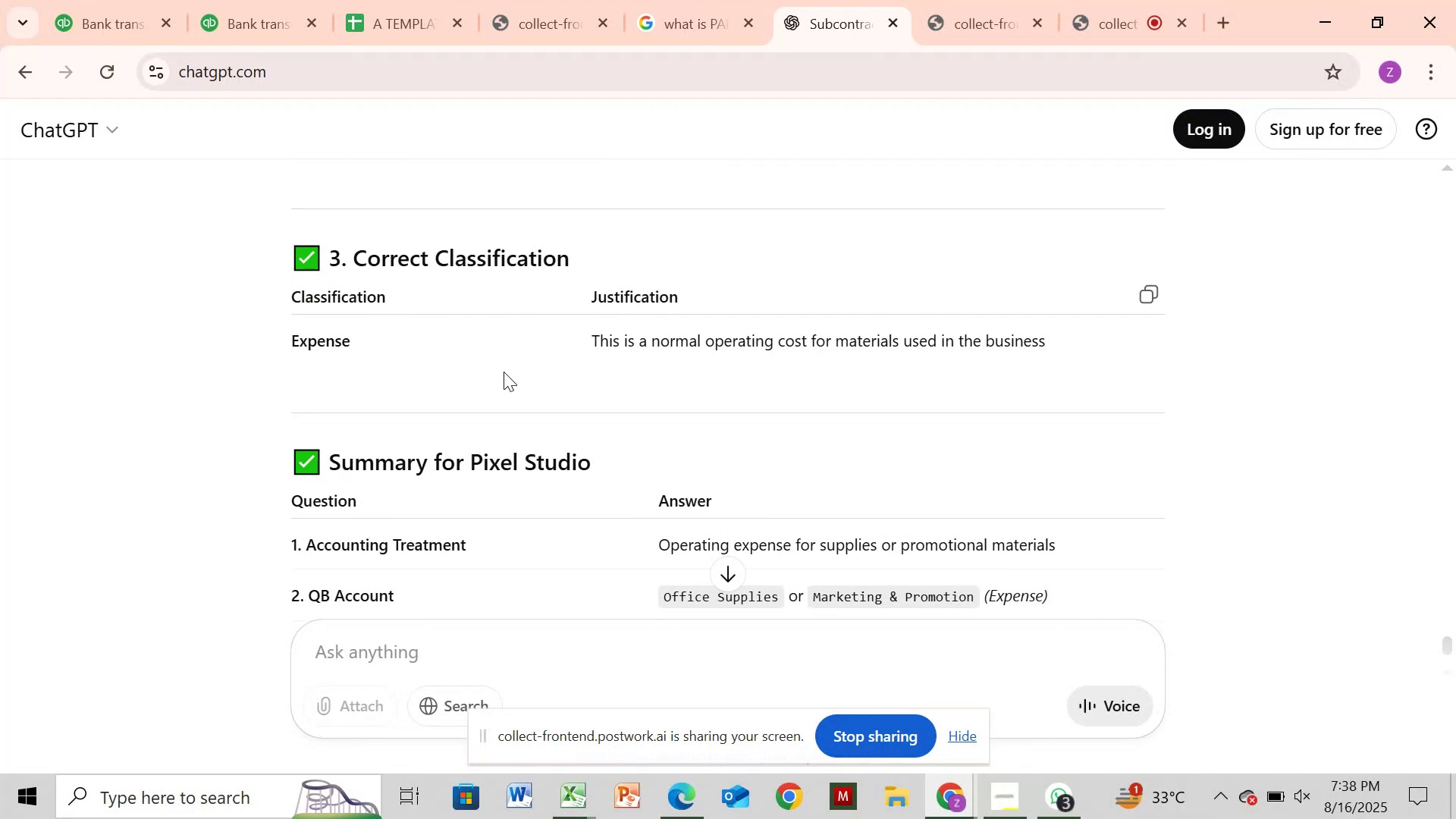 
wait(12.71)
 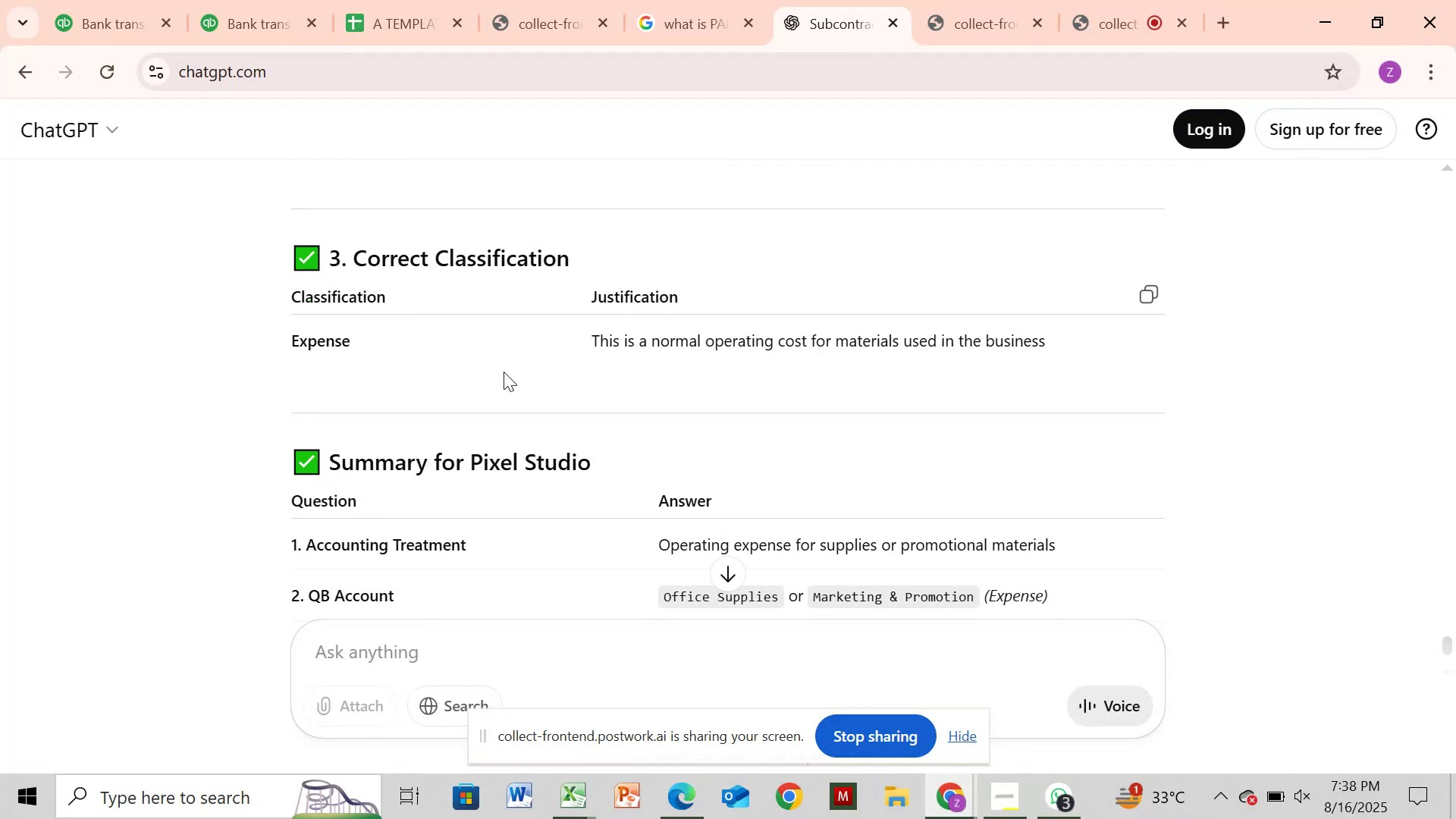 
left_click([249, 25])
 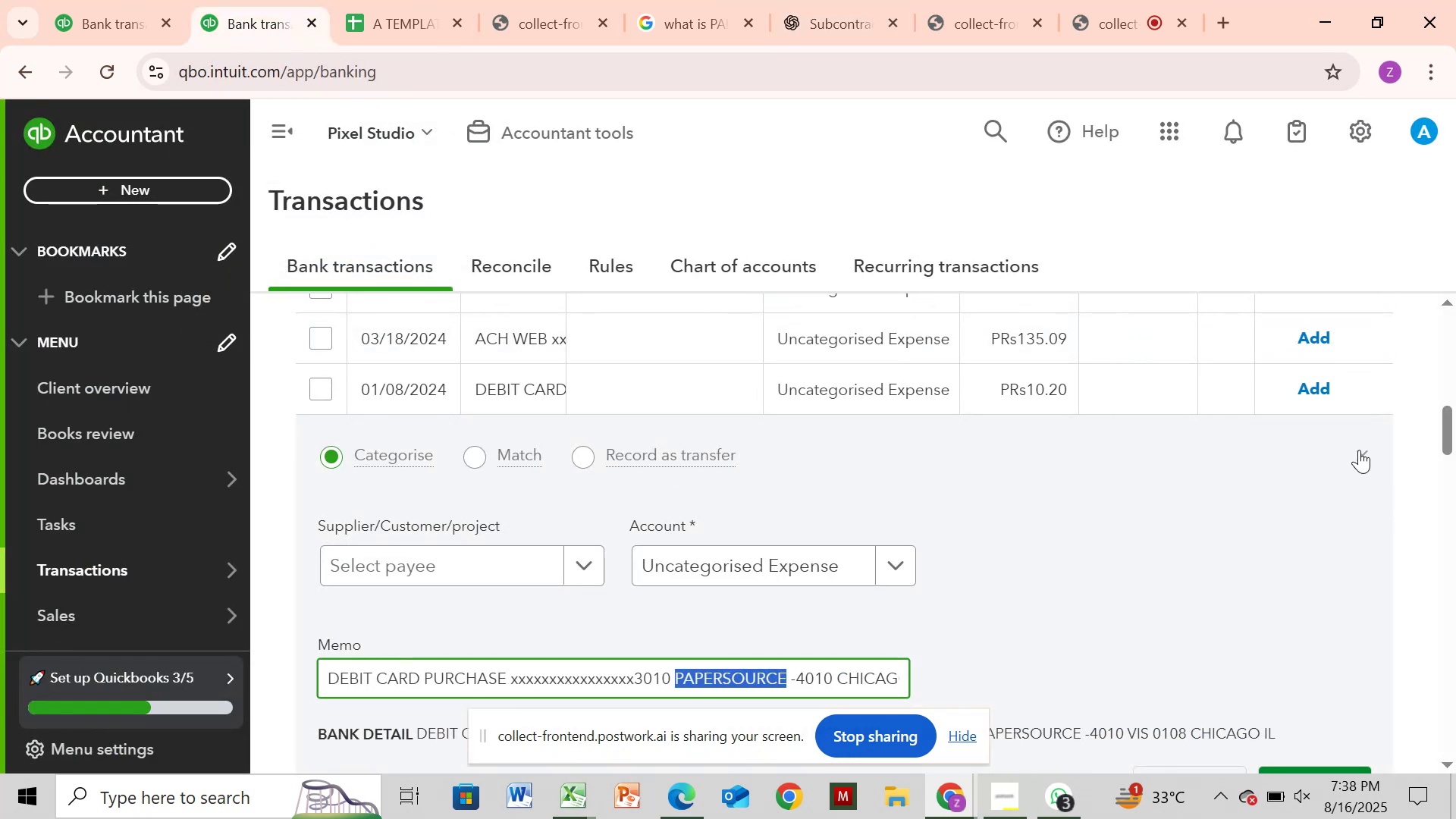 
left_click([1364, 454])
 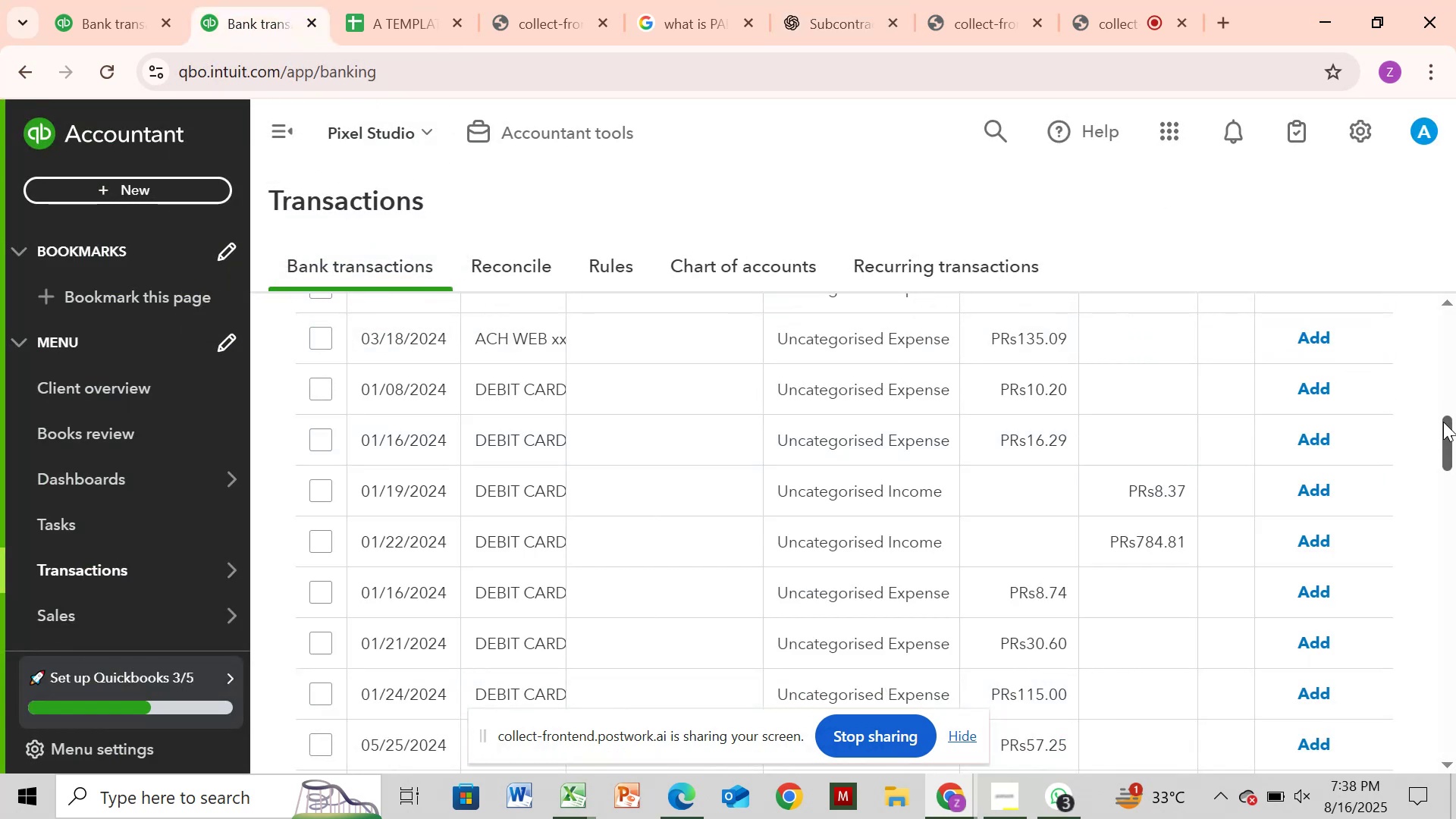 
left_click_drag(start_coordinate=[1447, 425], to_coordinate=[1454, 362])
 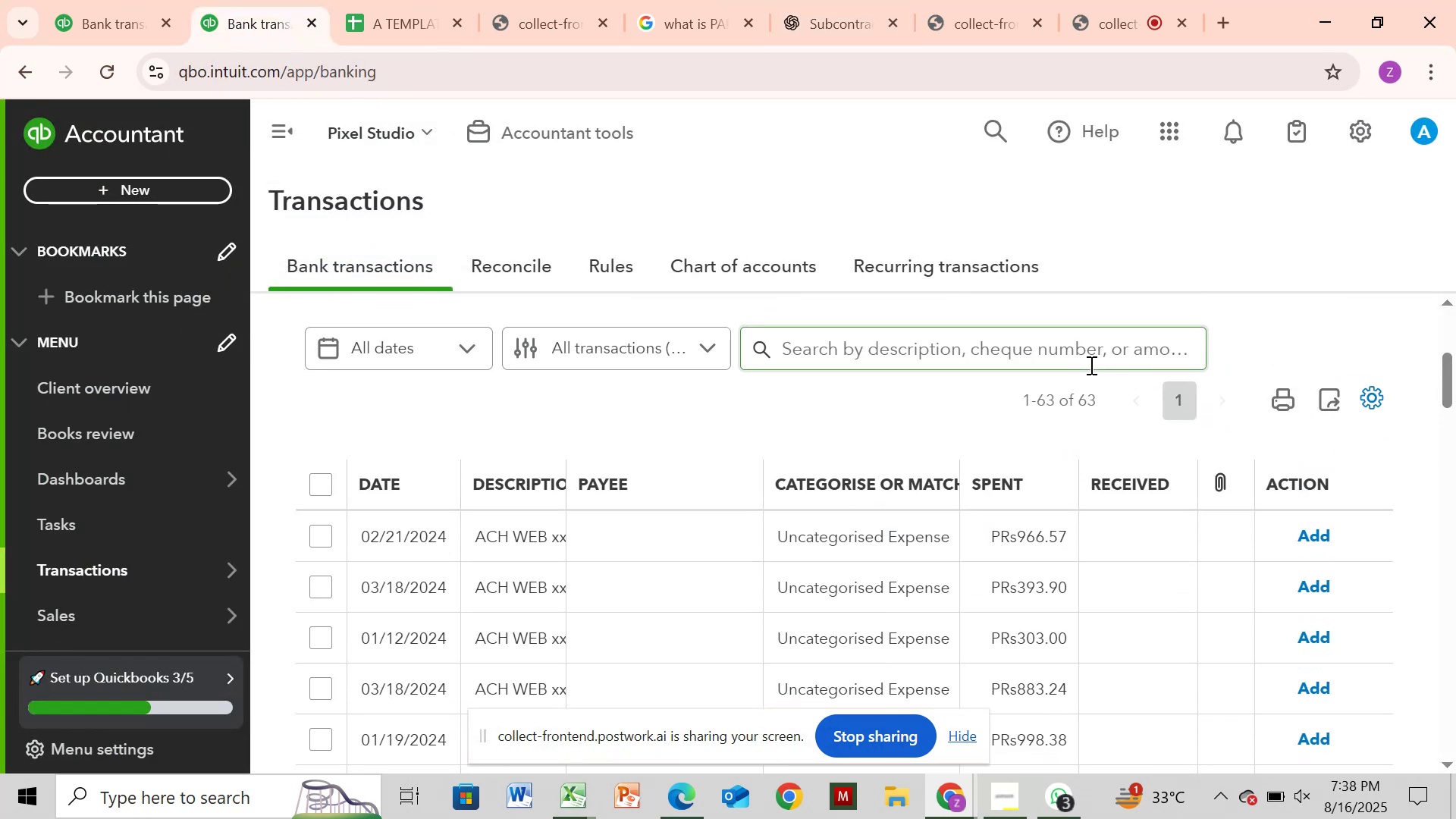 
left_click([1090, 365])
 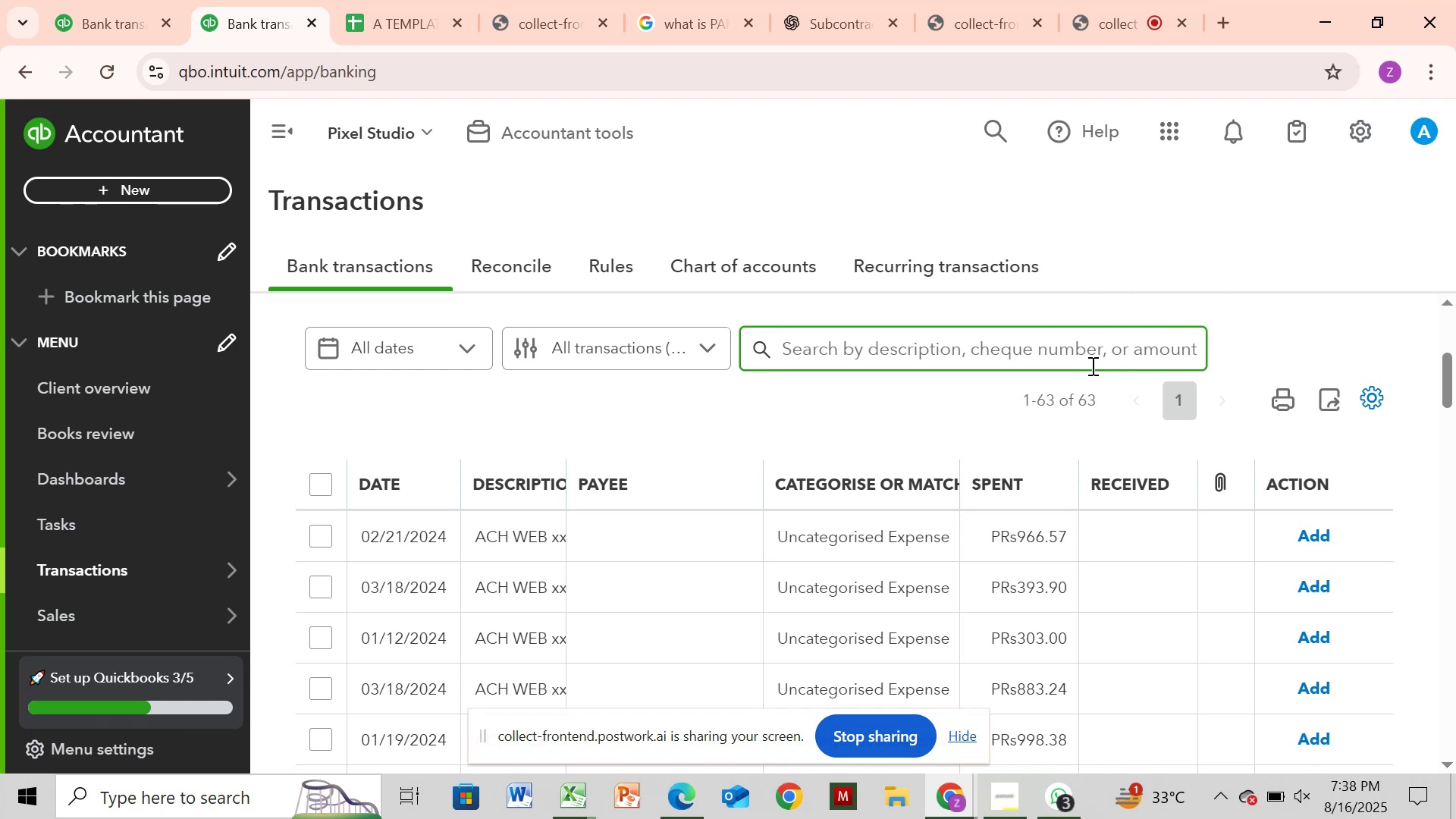 
key(Control+V)
 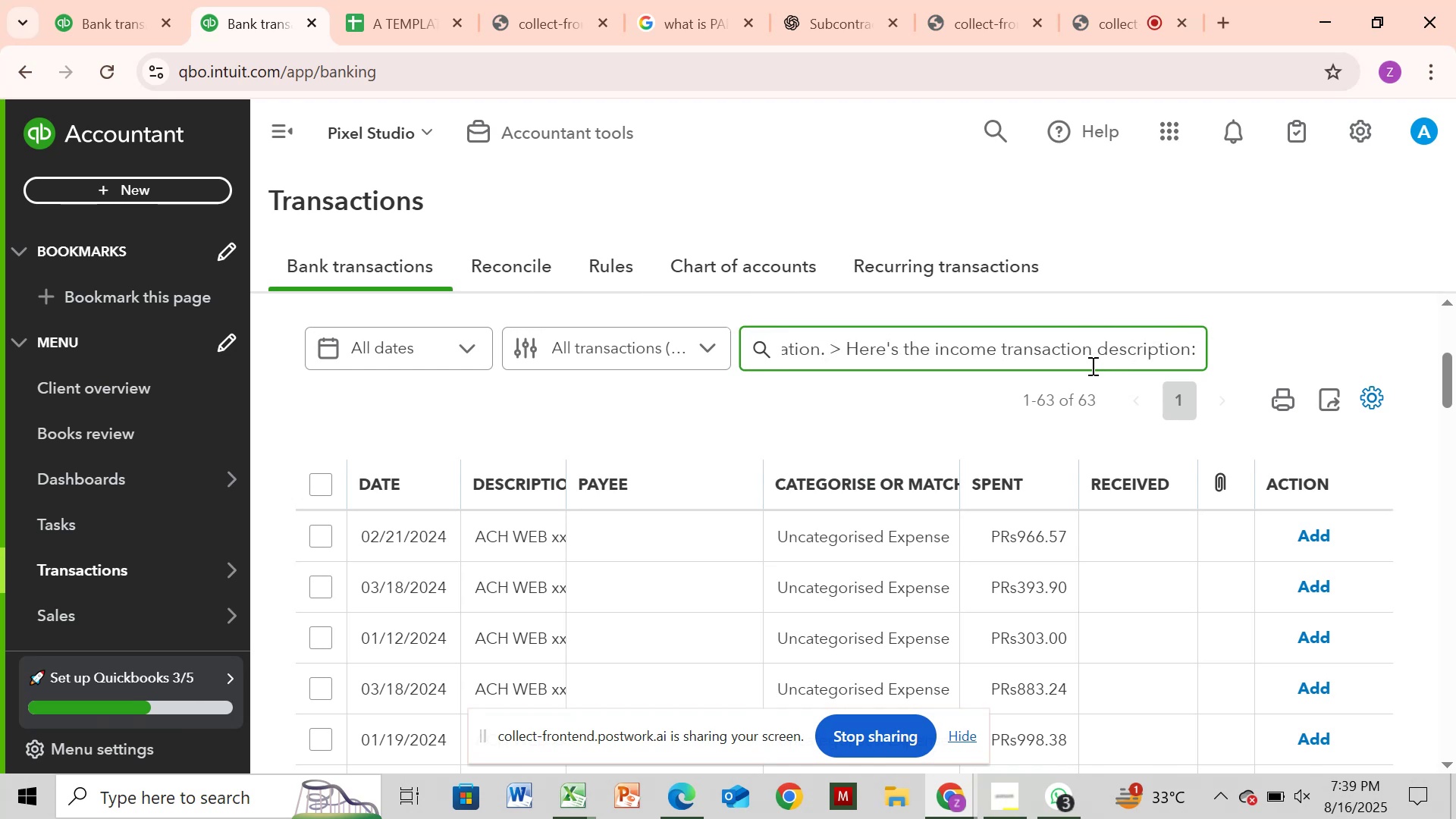 
hold_key(key=Backspace, duration=1.53)
 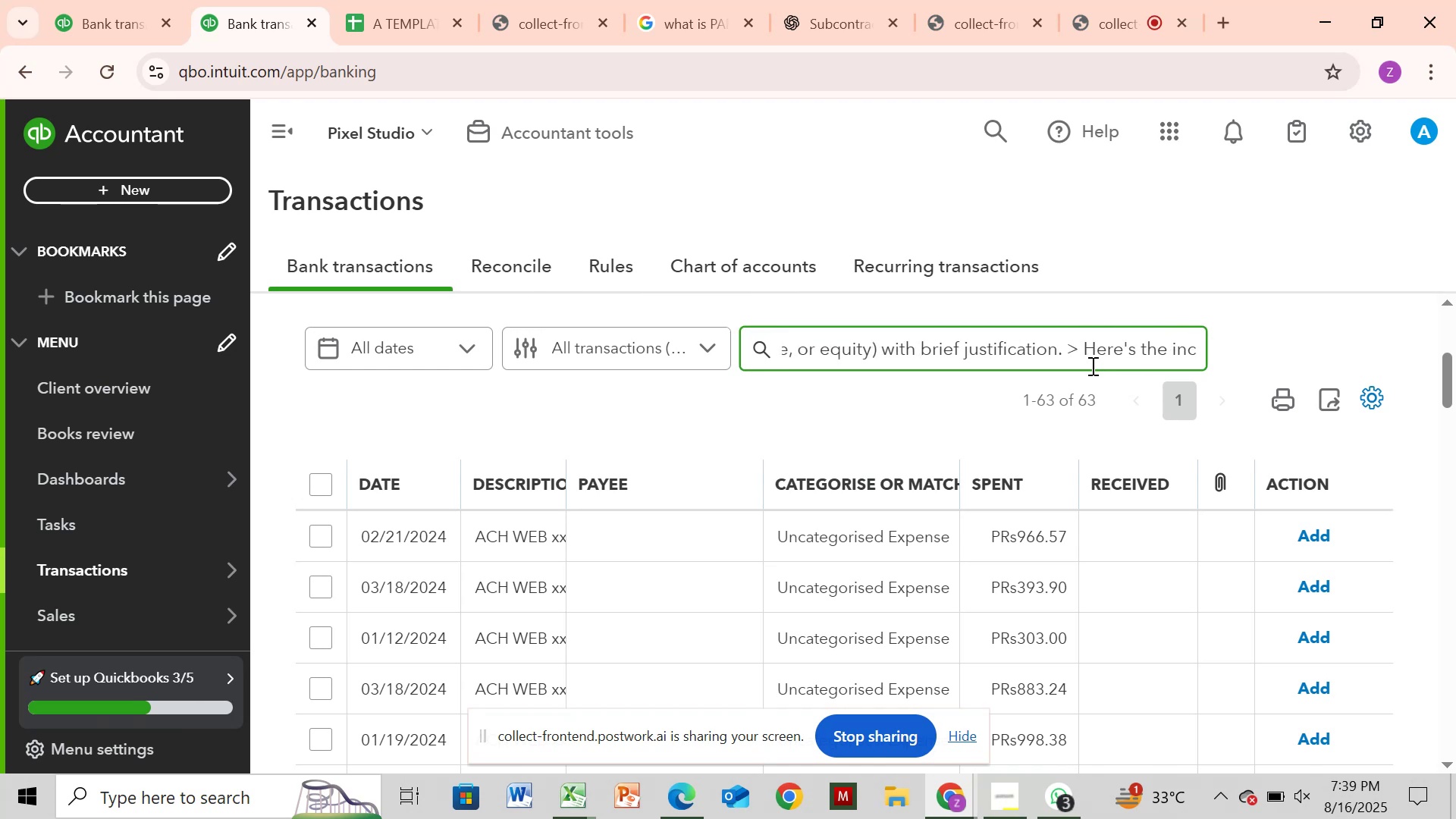 
hold_key(key=Backspace, duration=1.52)
 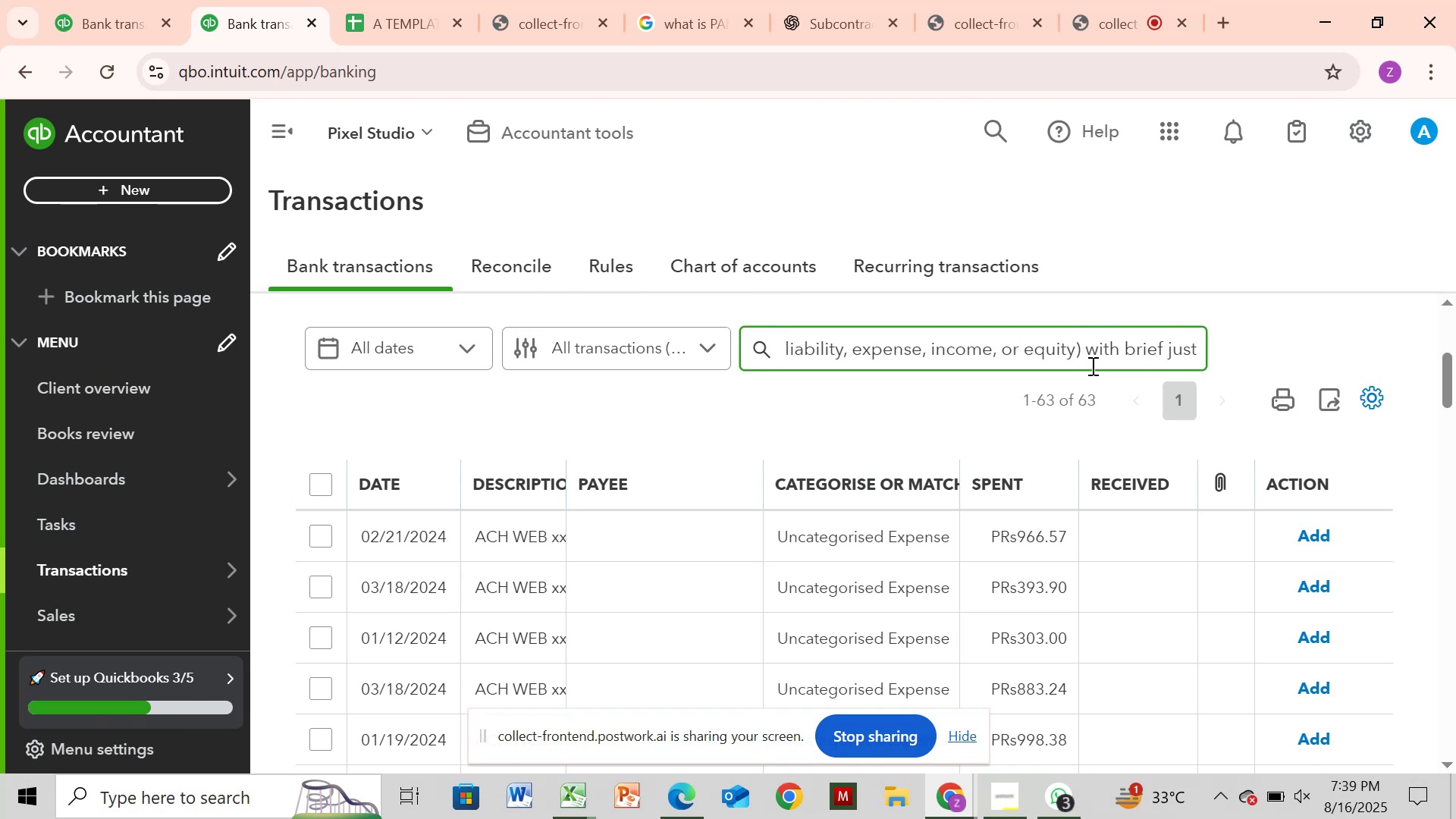 
hold_key(key=Backspace, duration=1.53)
 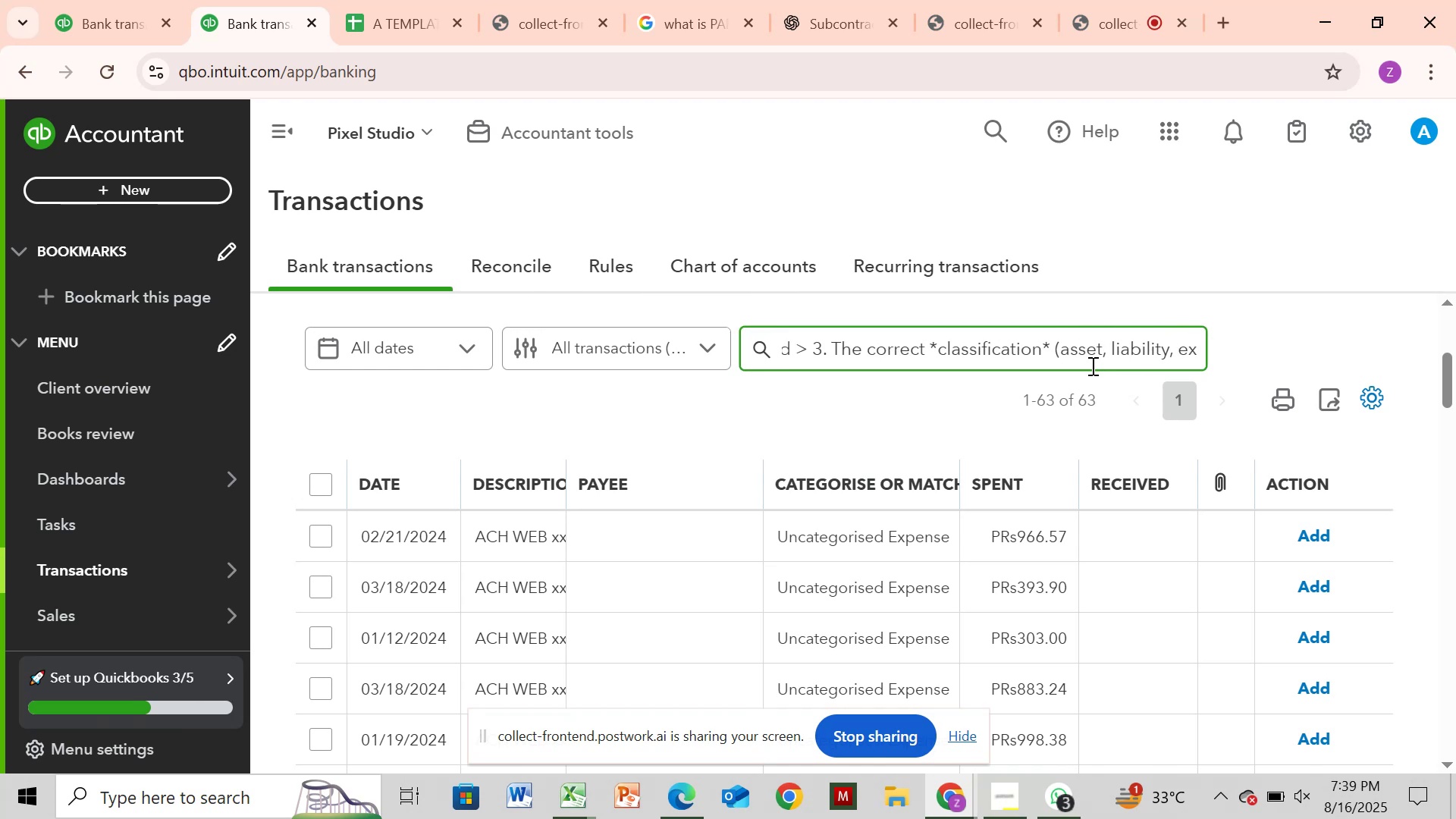 
hold_key(key=Backspace, duration=1.52)
 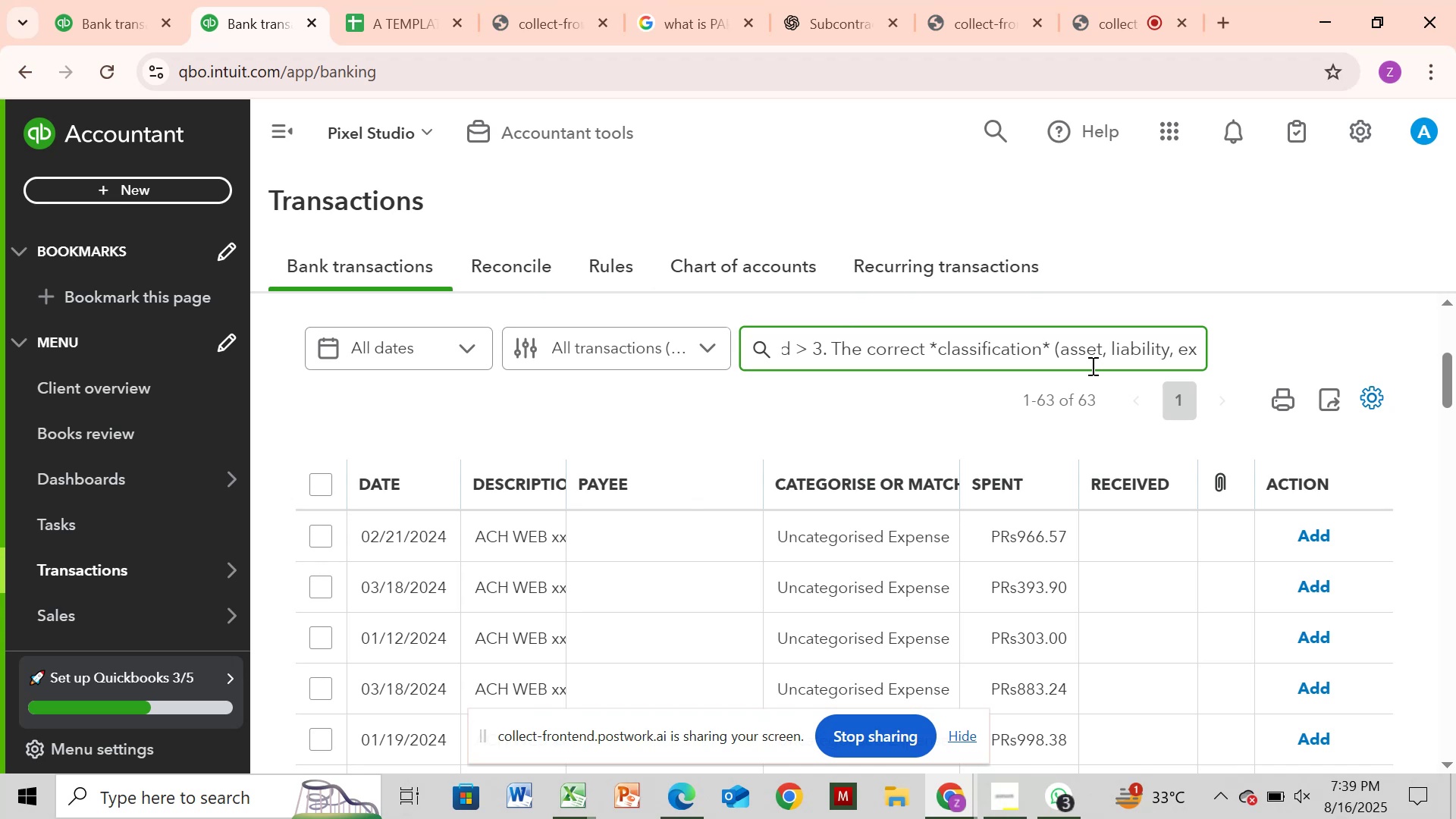 
hold_key(key=Backspace, duration=1.53)
 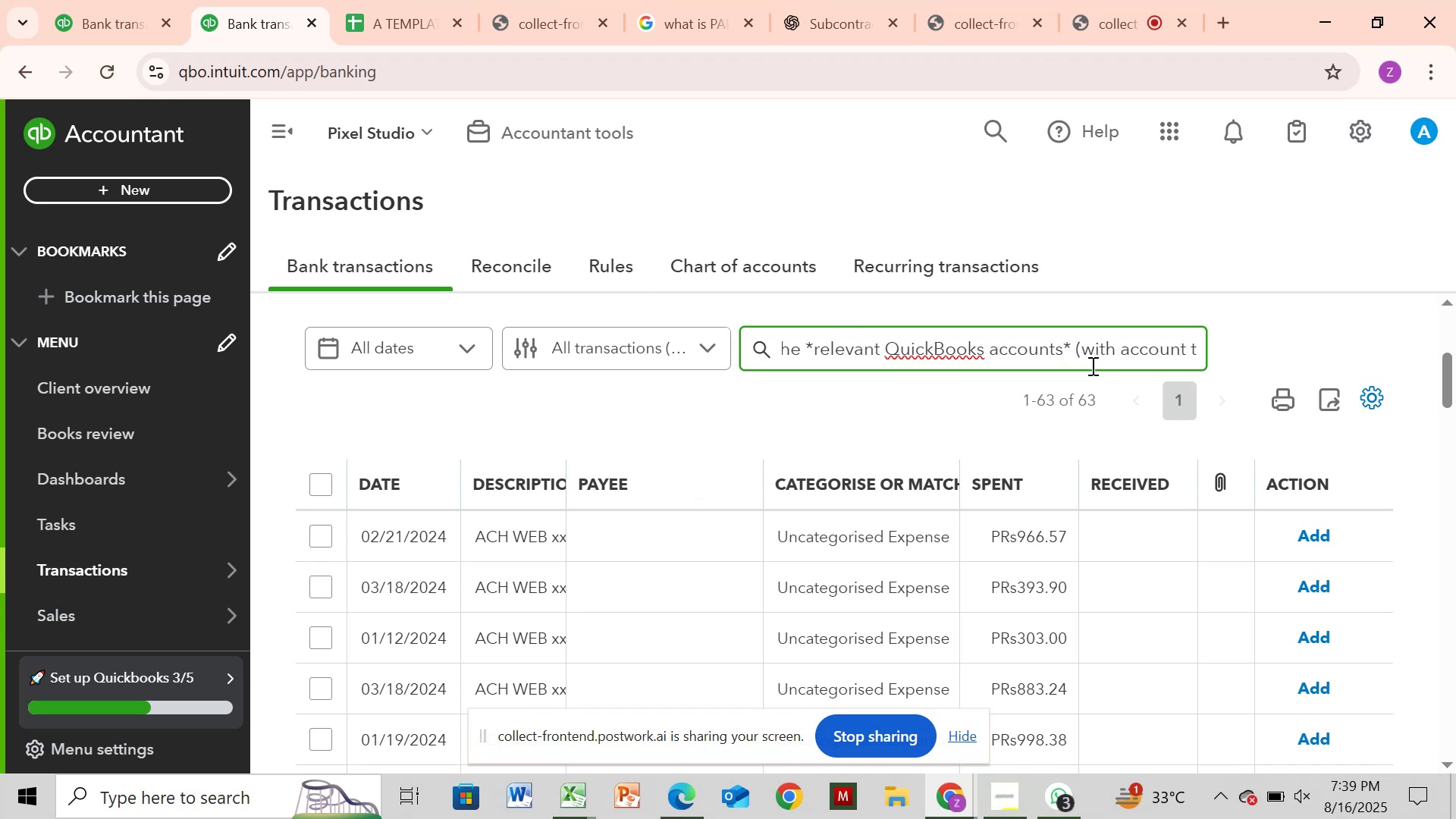 
hold_key(key=Backspace, duration=1.52)
 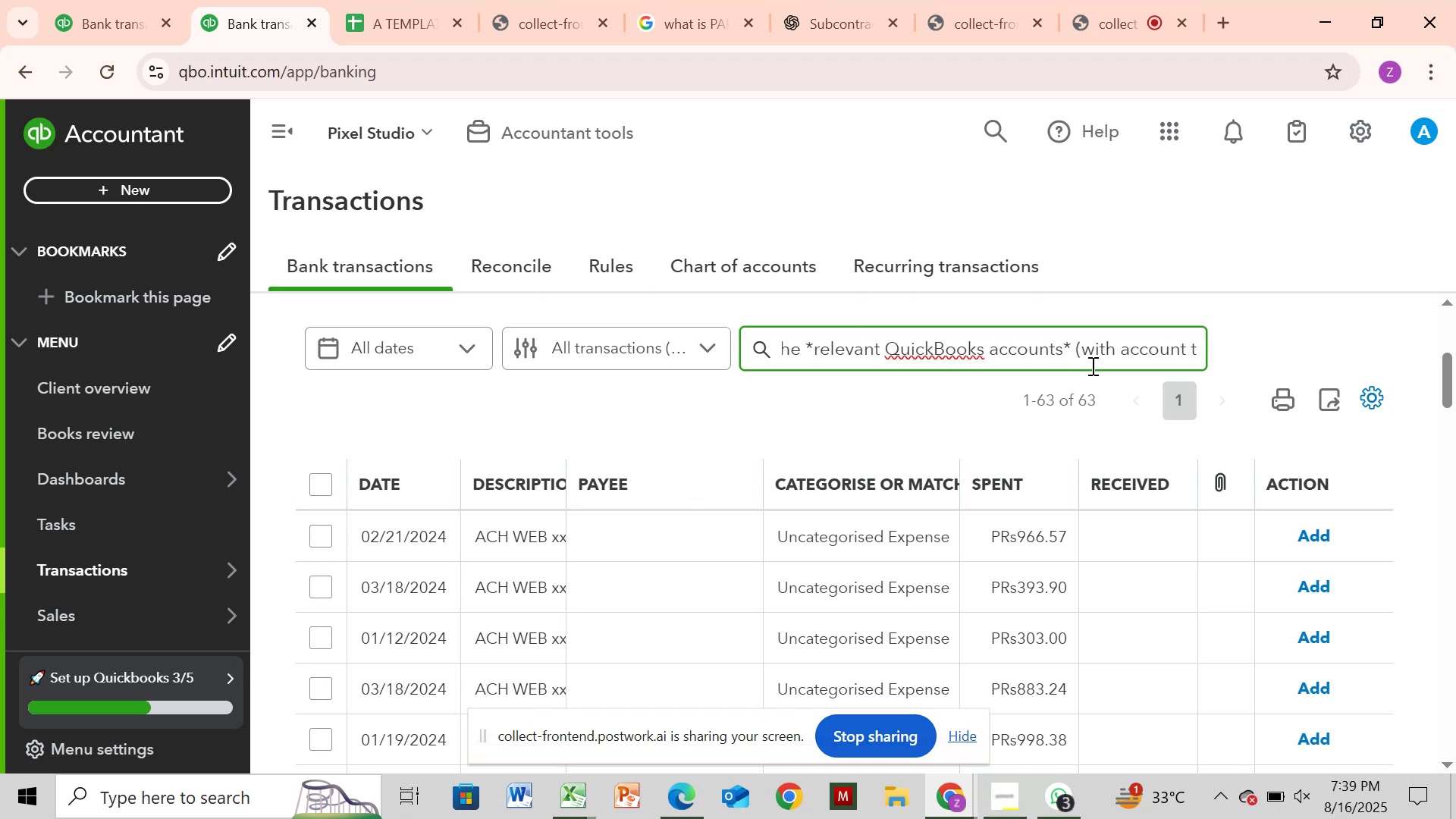 
hold_key(key=Backspace, duration=1.53)
 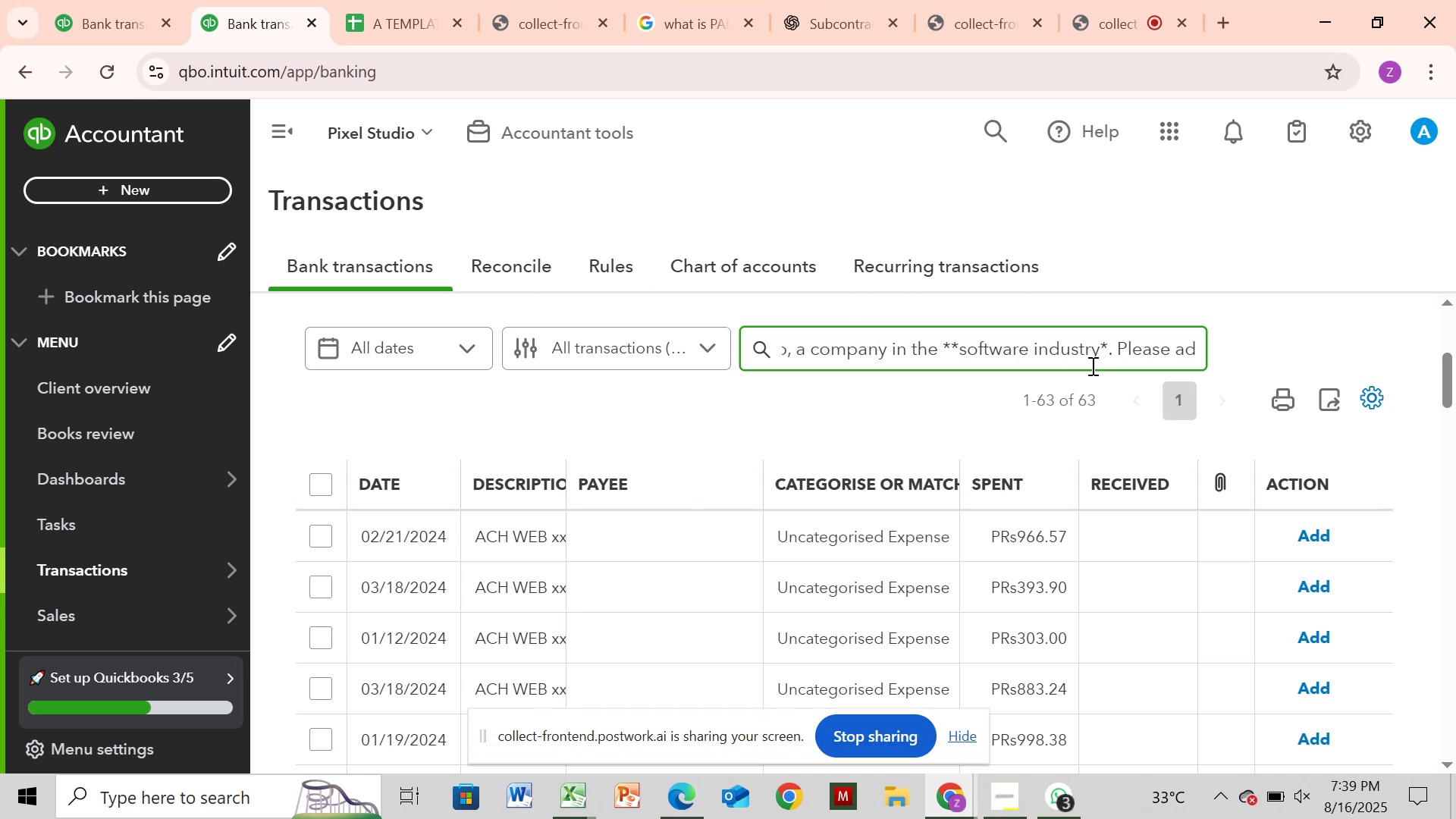 
hold_key(key=Backspace, duration=1.52)
 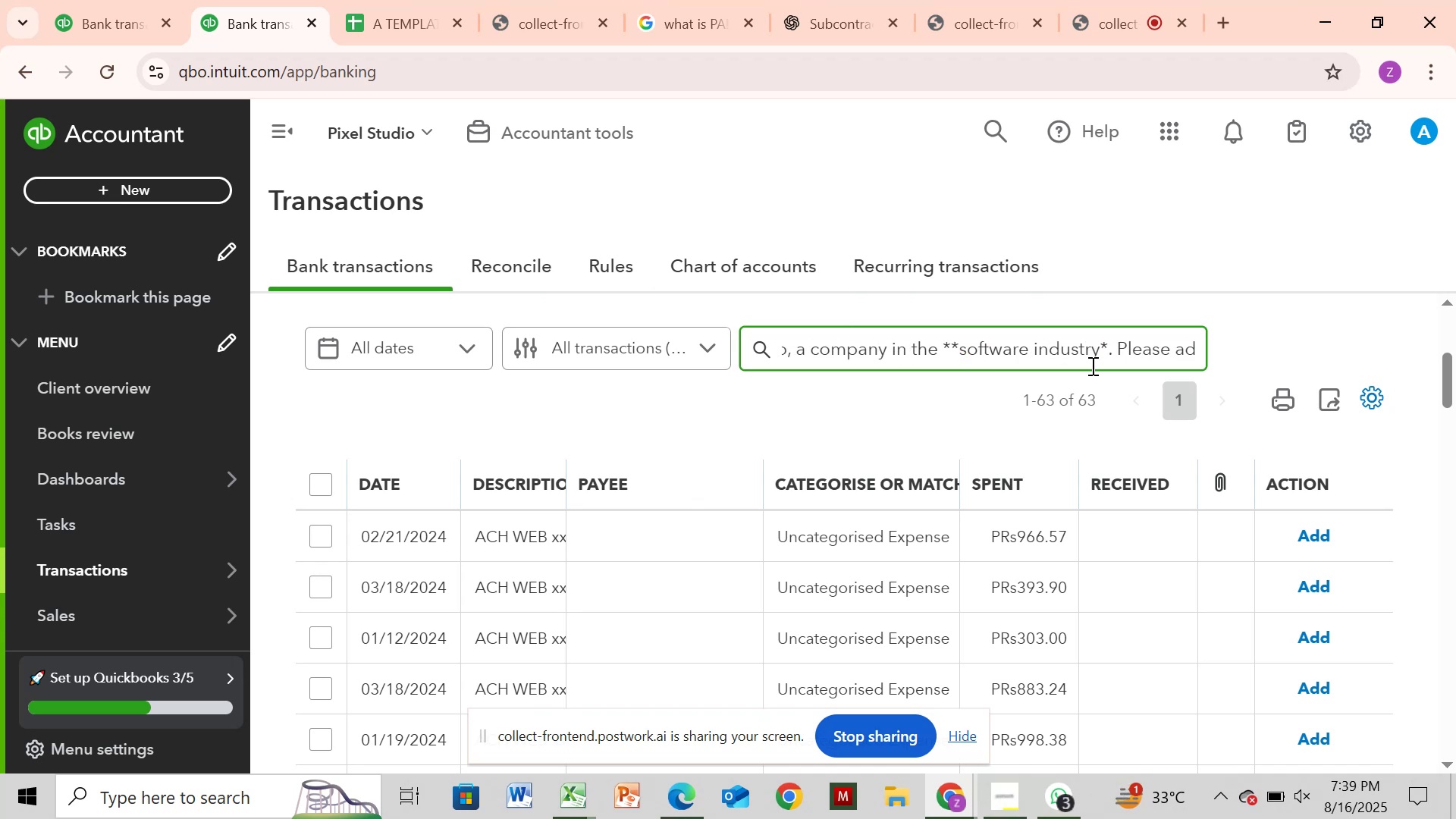 
hold_key(key=Backspace, duration=0.4)
 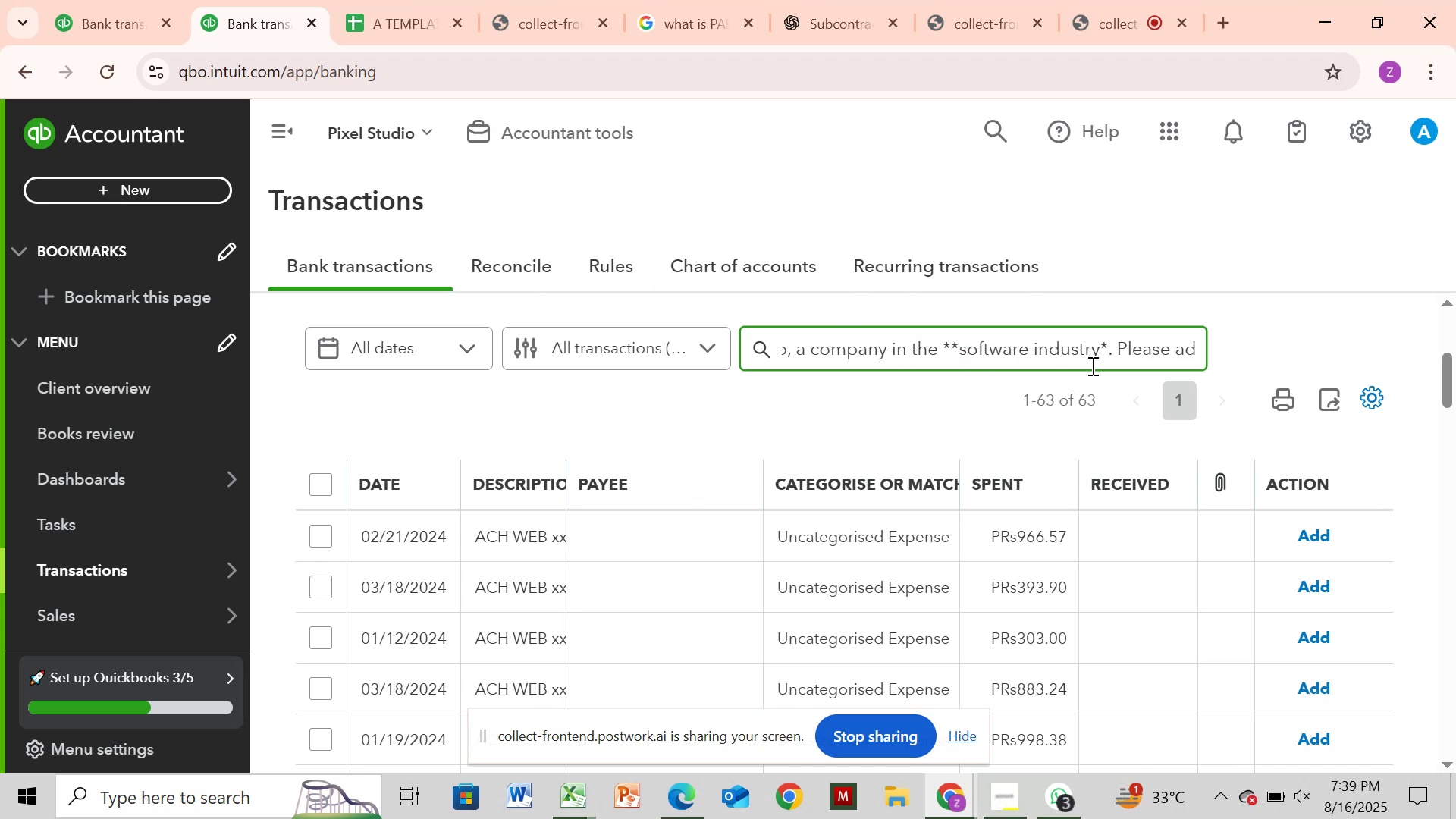 
key(Backspace)
 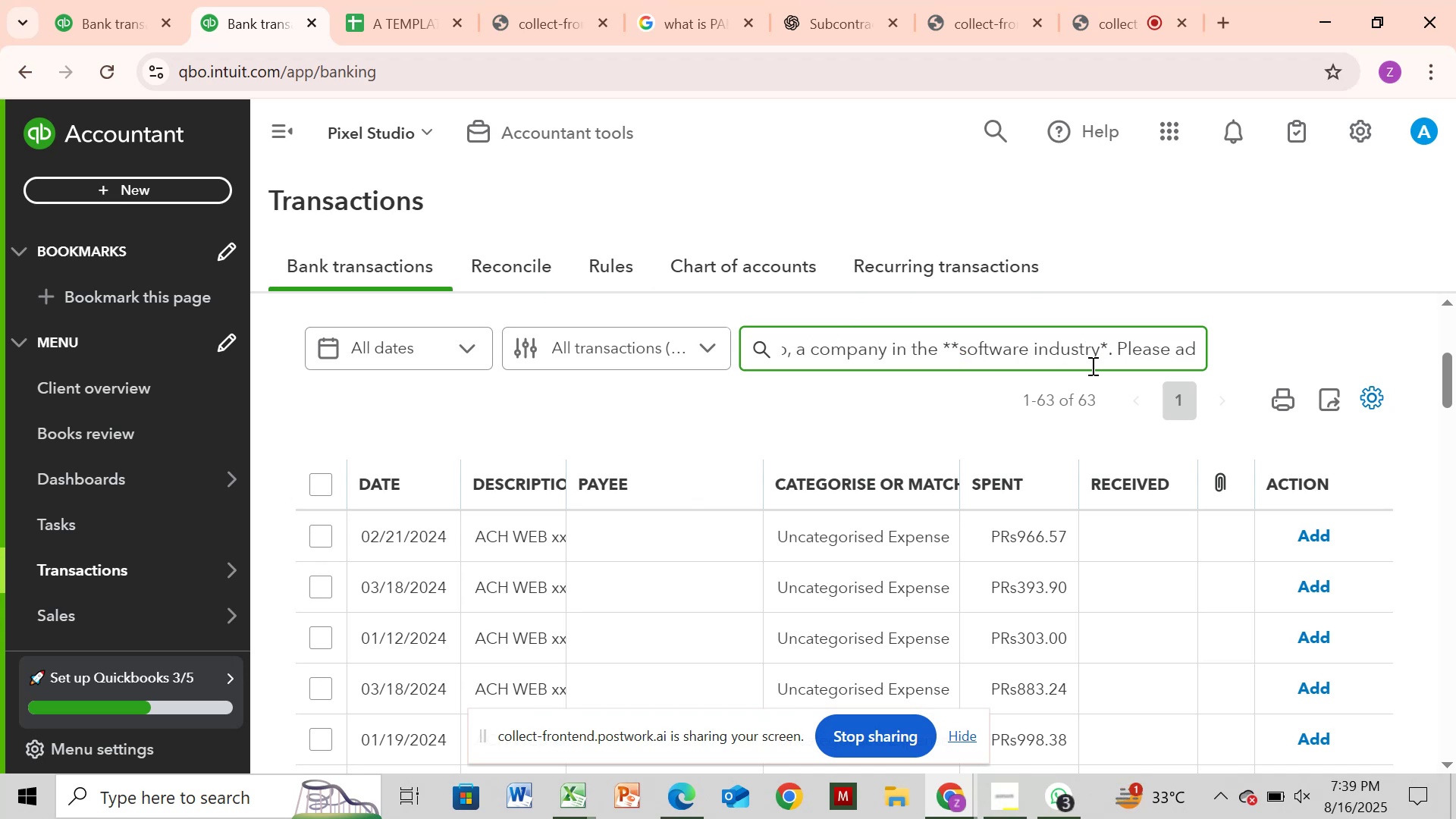 
key(Backspace)
 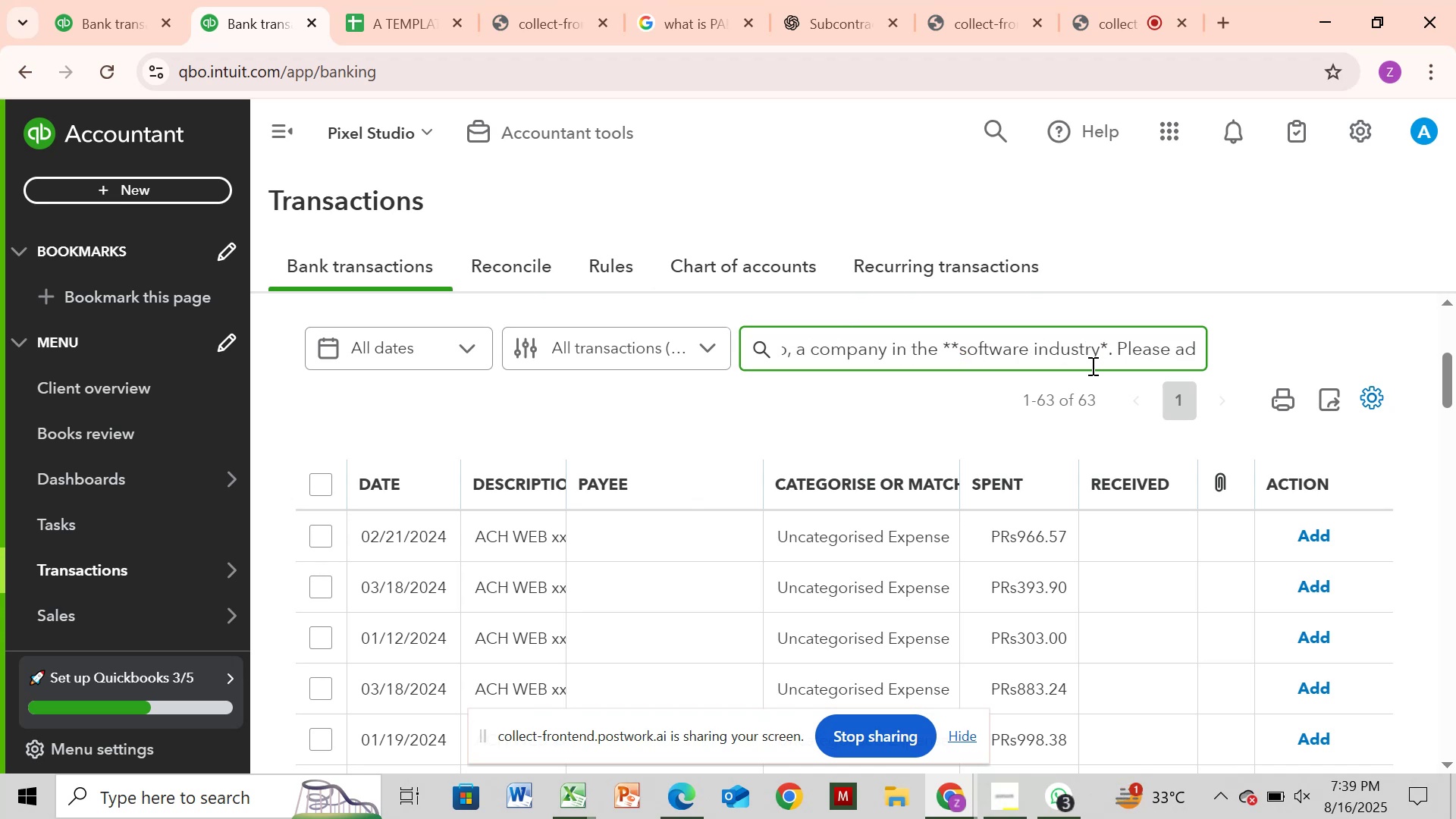 
key(Backspace)
 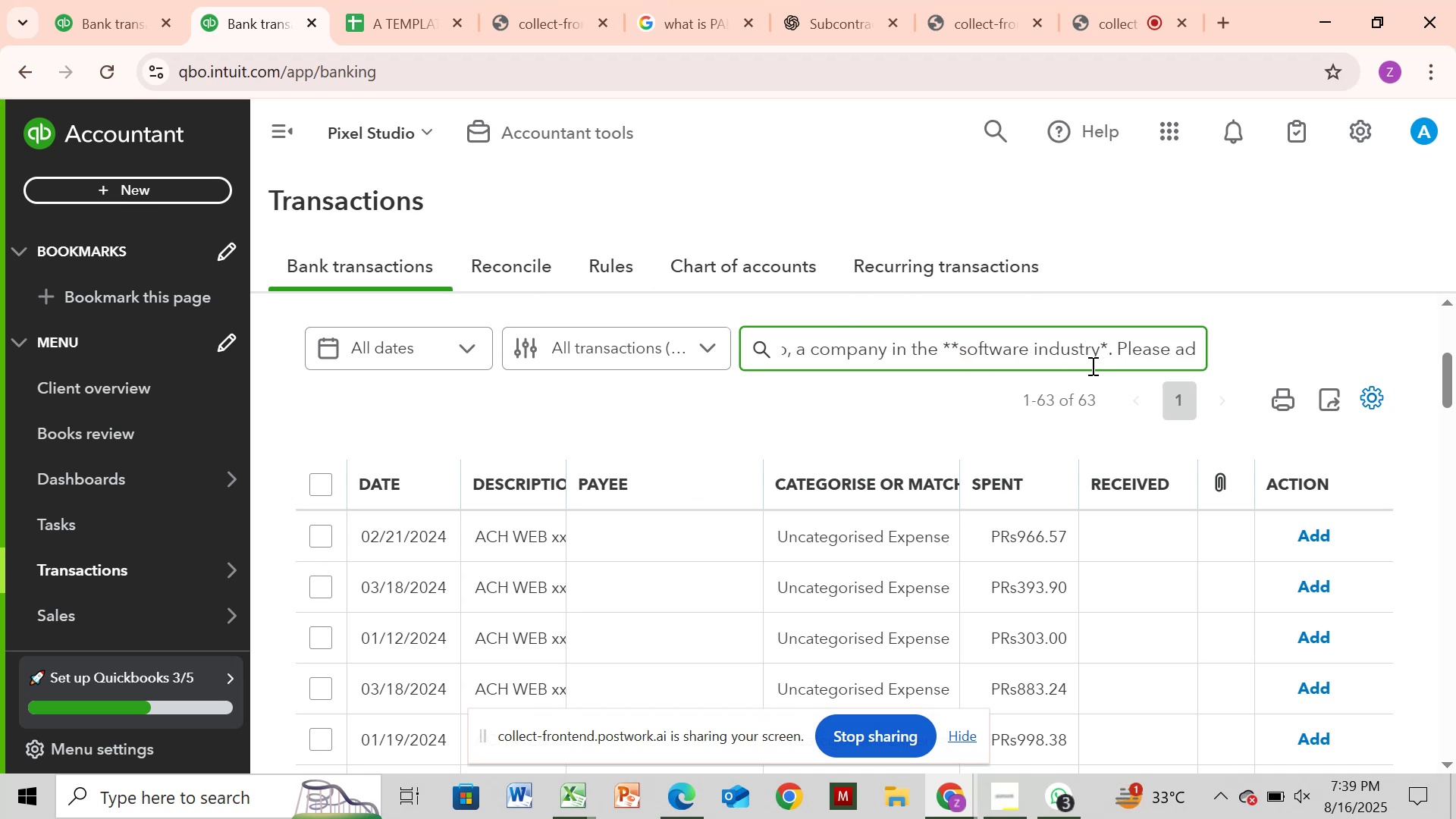 
key(Backspace)
 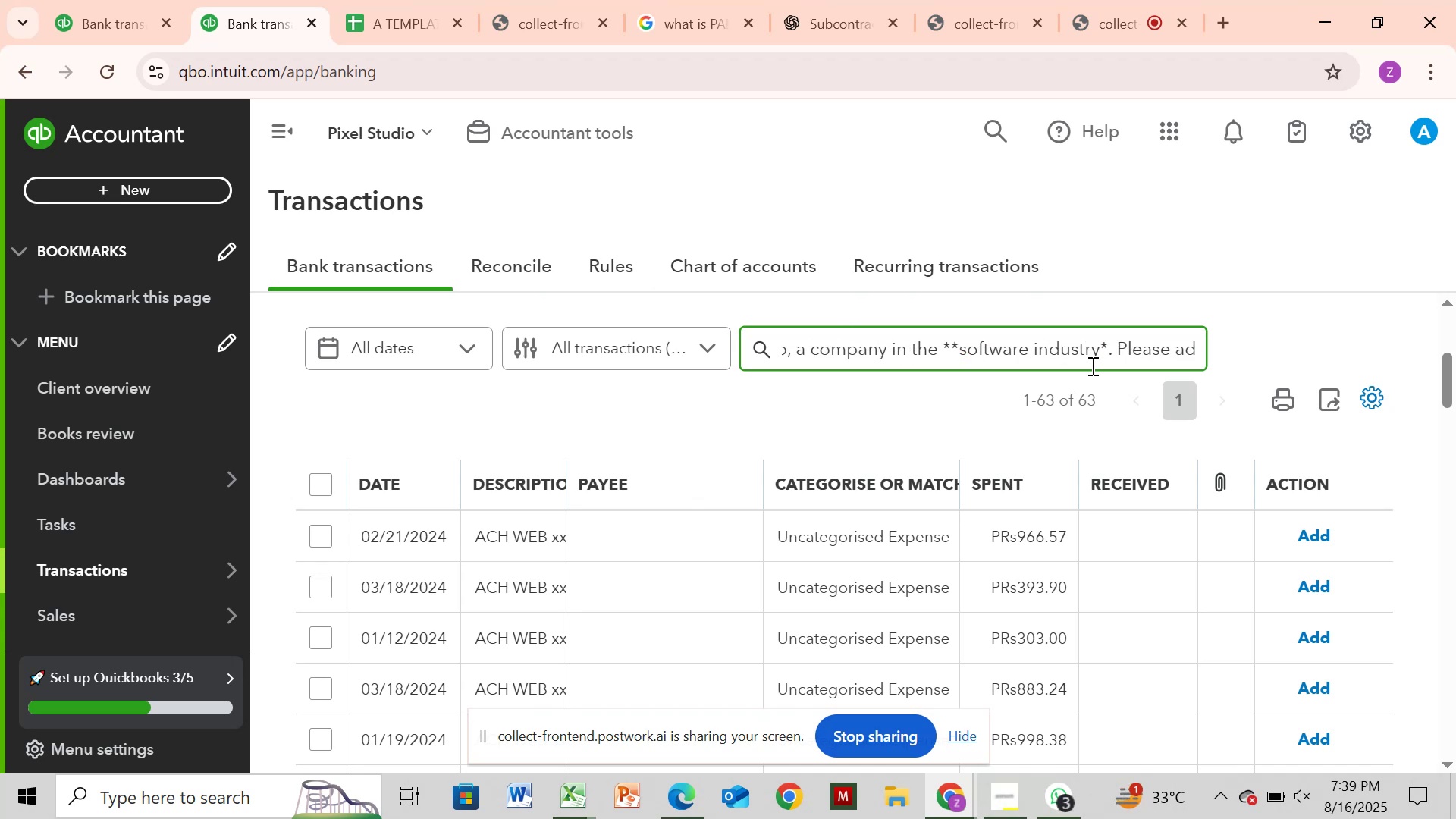 
key(Backspace)
 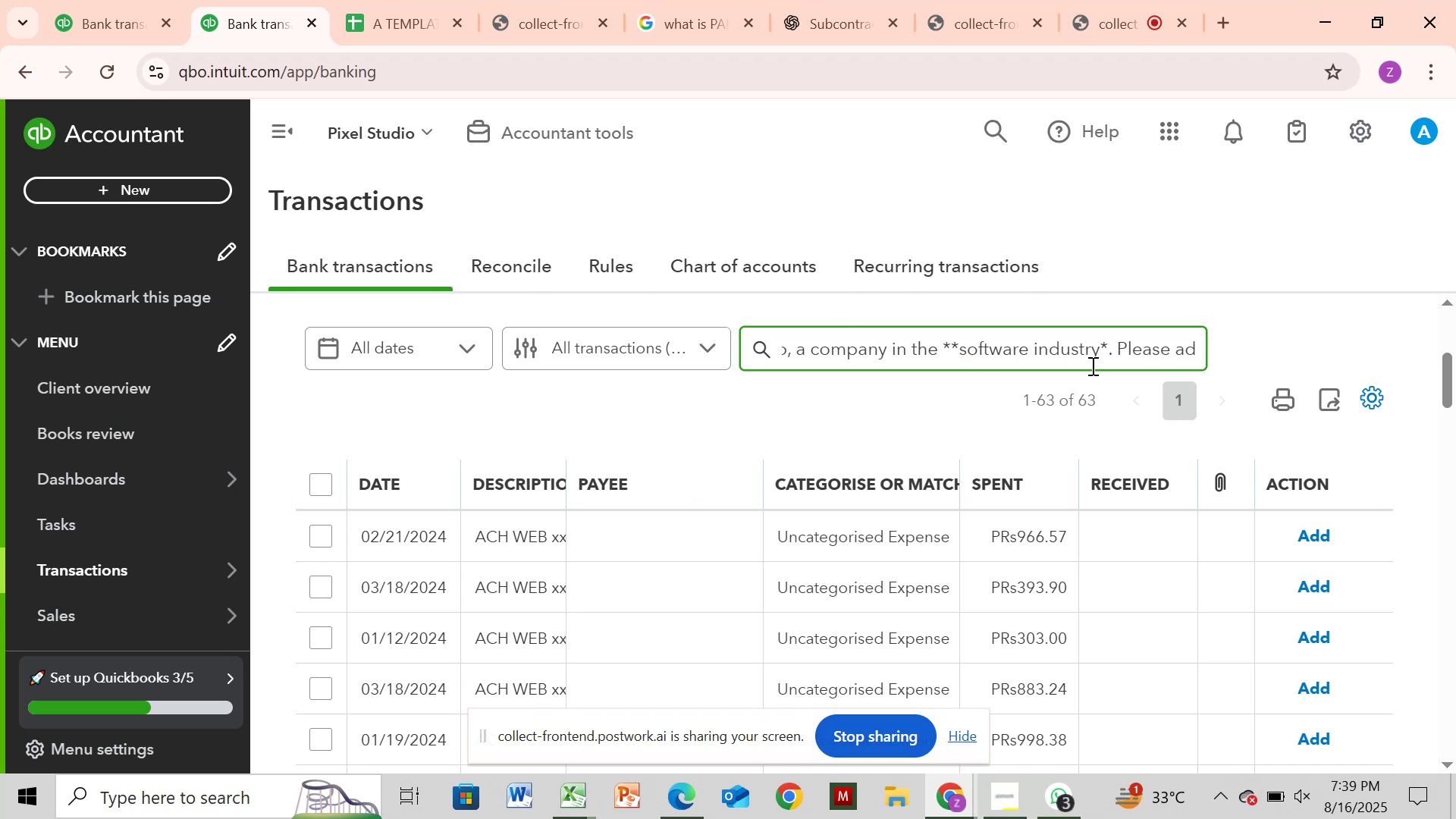 
key(Backspace)
 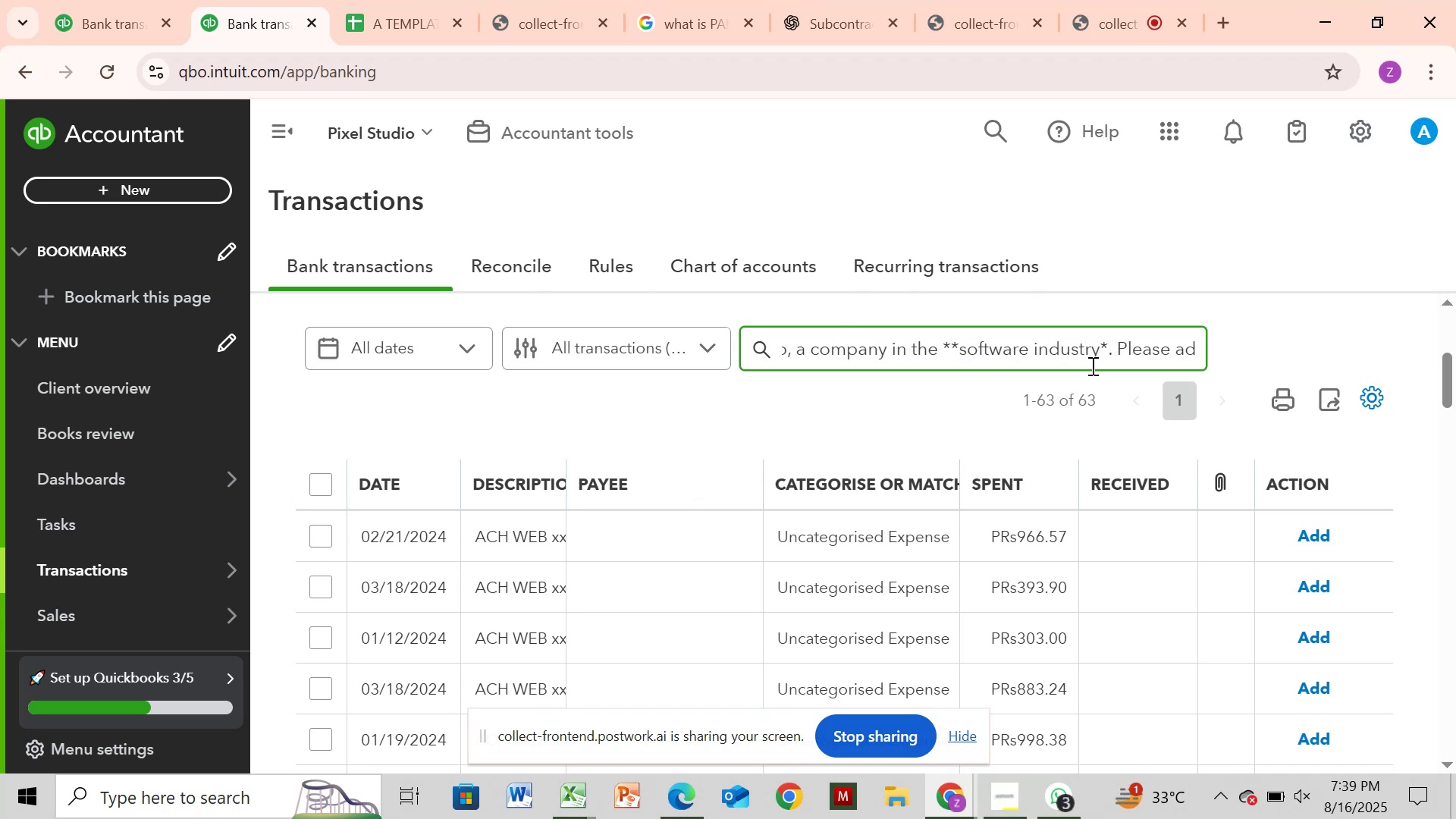 
key(Backspace)
 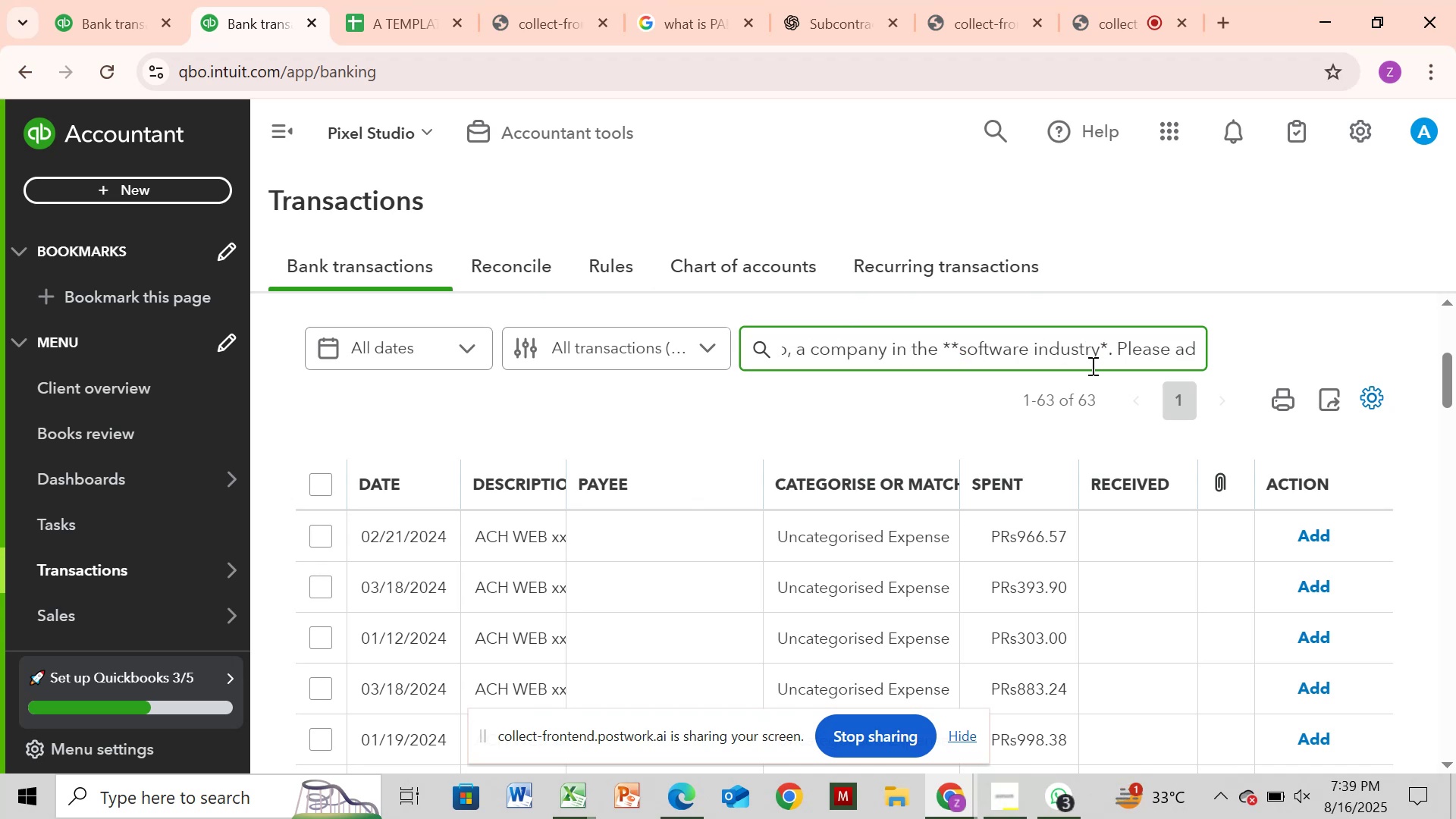 
key(Backspace)
 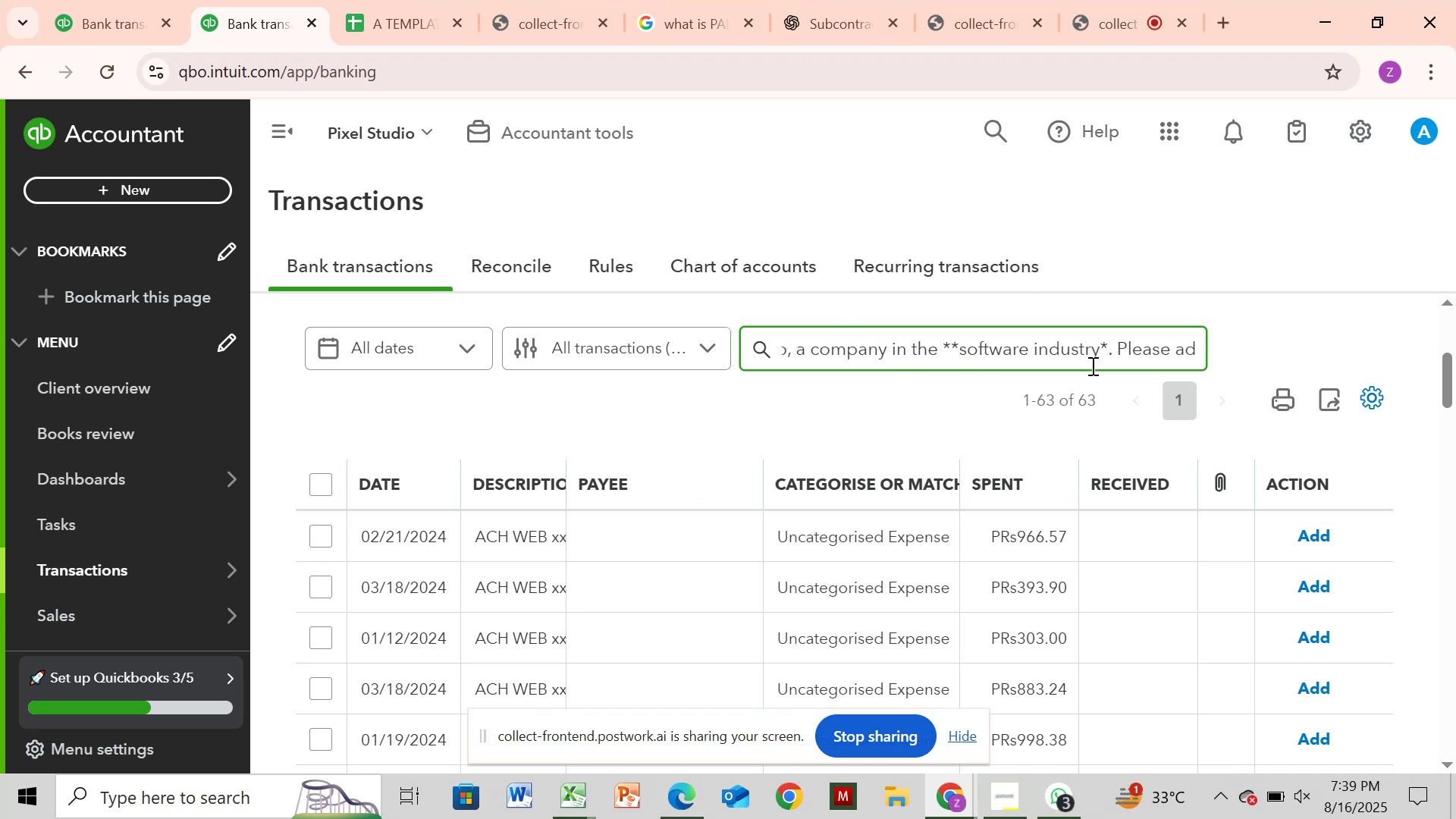 
key(Backspace)
 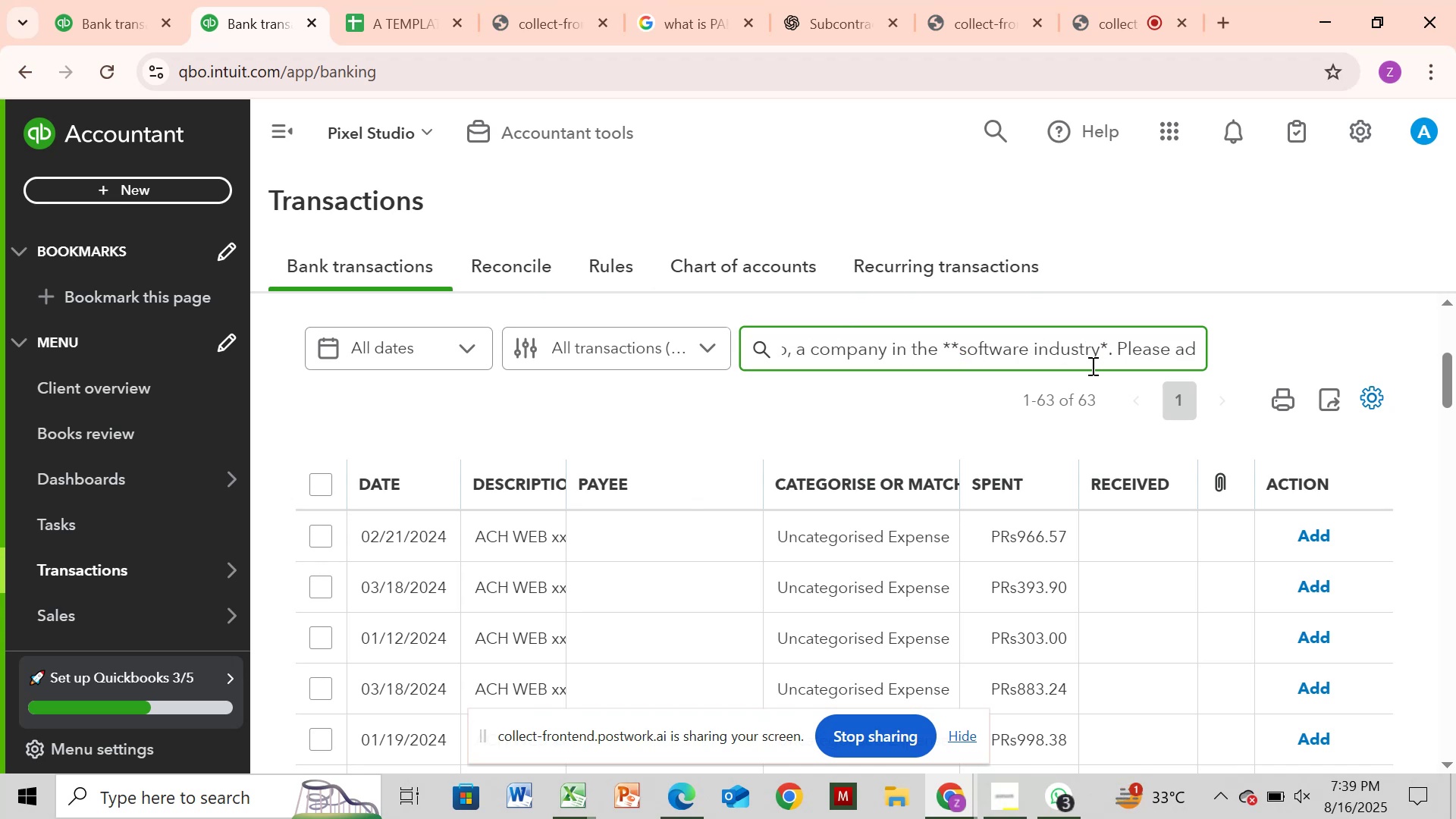 
key(Backspace)
 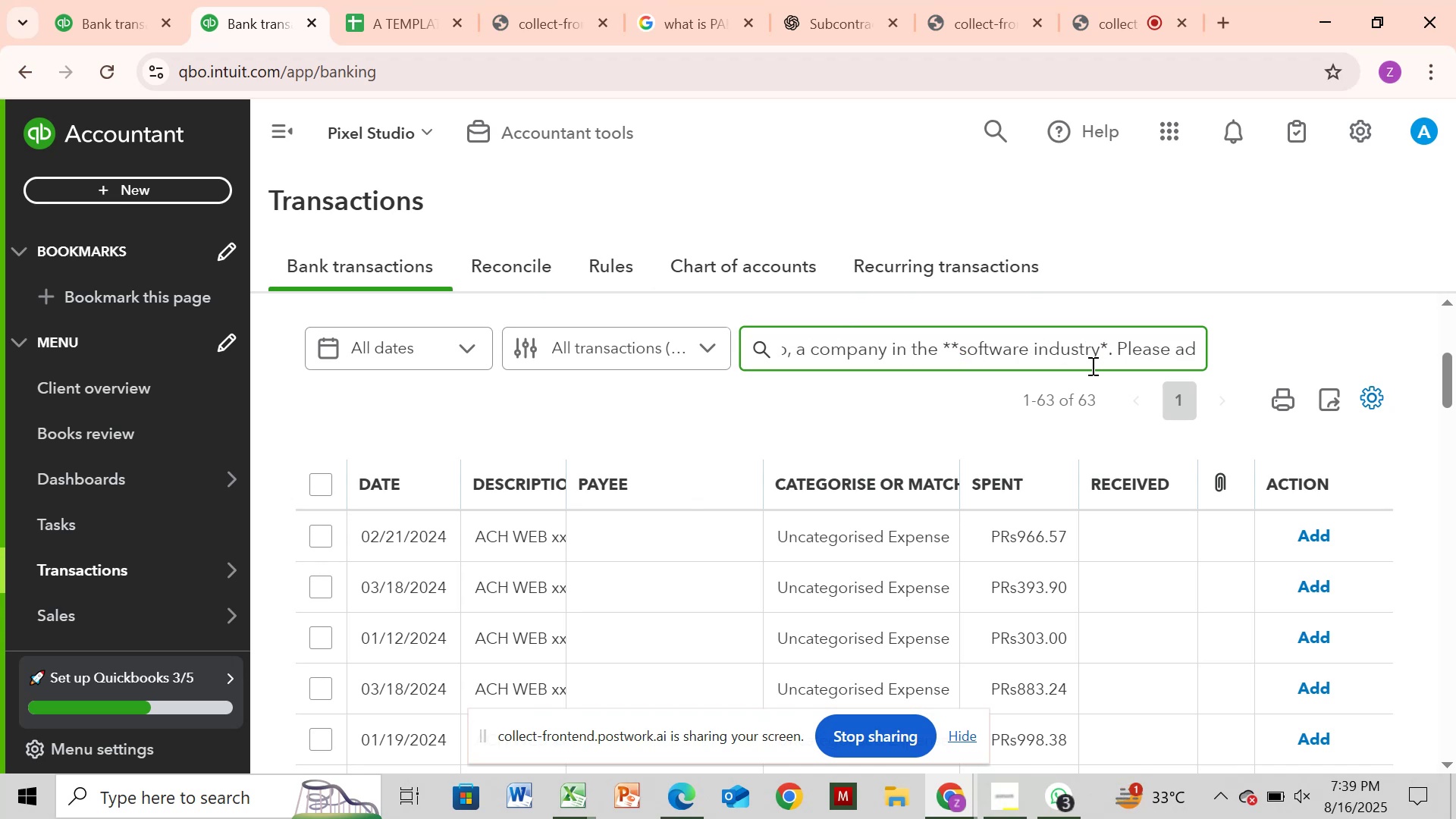 
key(Backspace)
 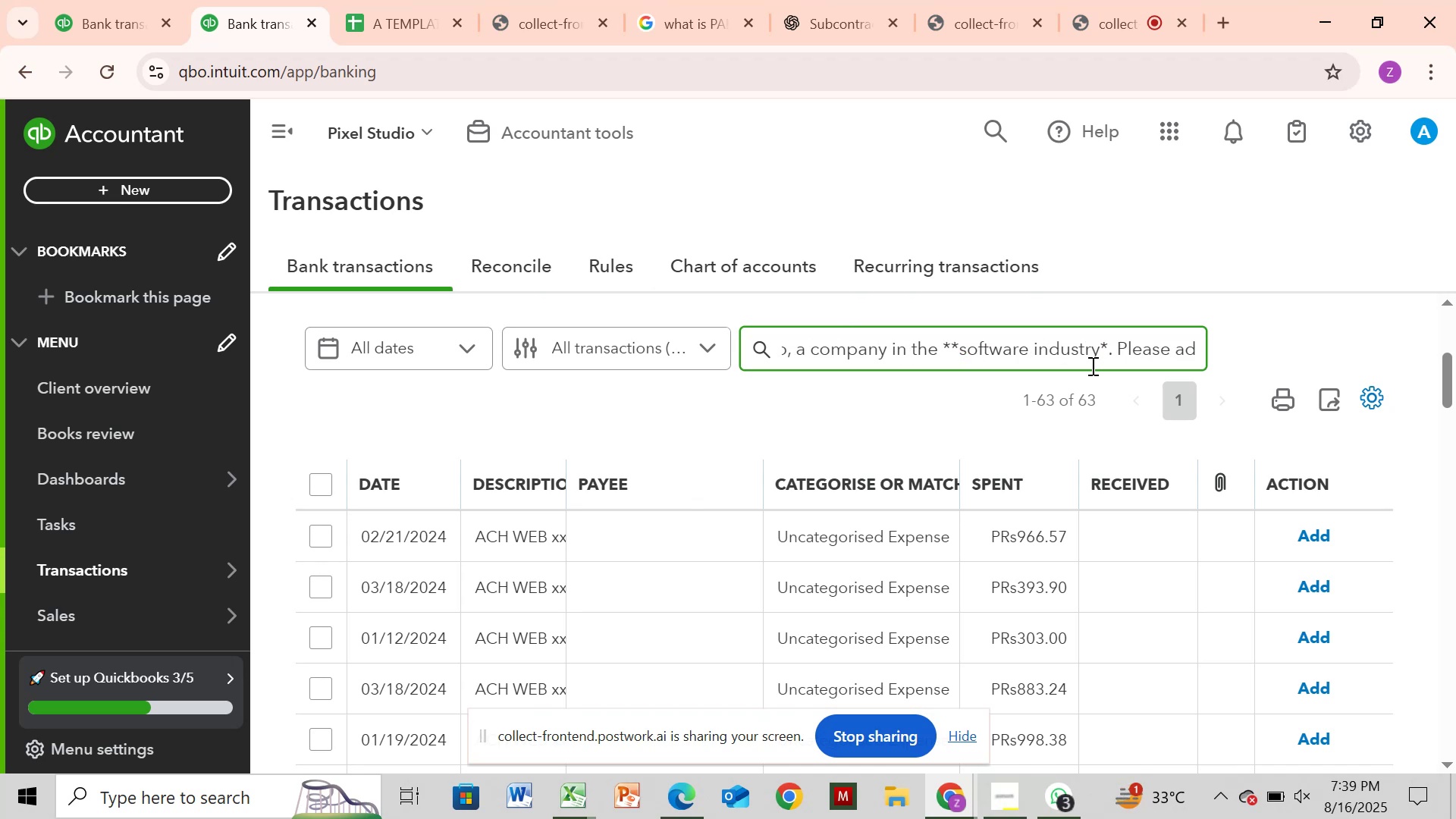 
key(Backspace)
 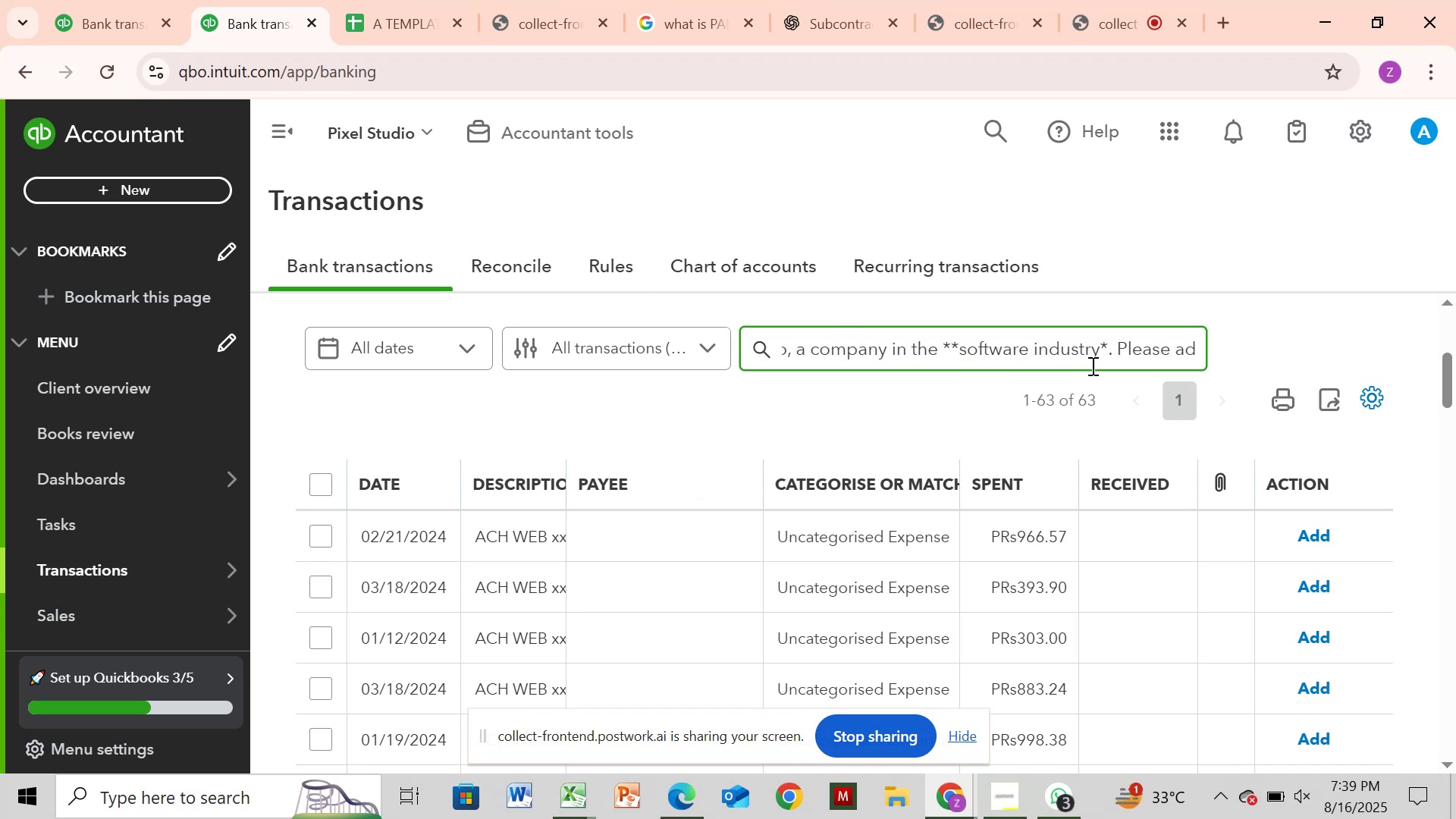 
hold_key(key=Backspace, duration=1.53)
 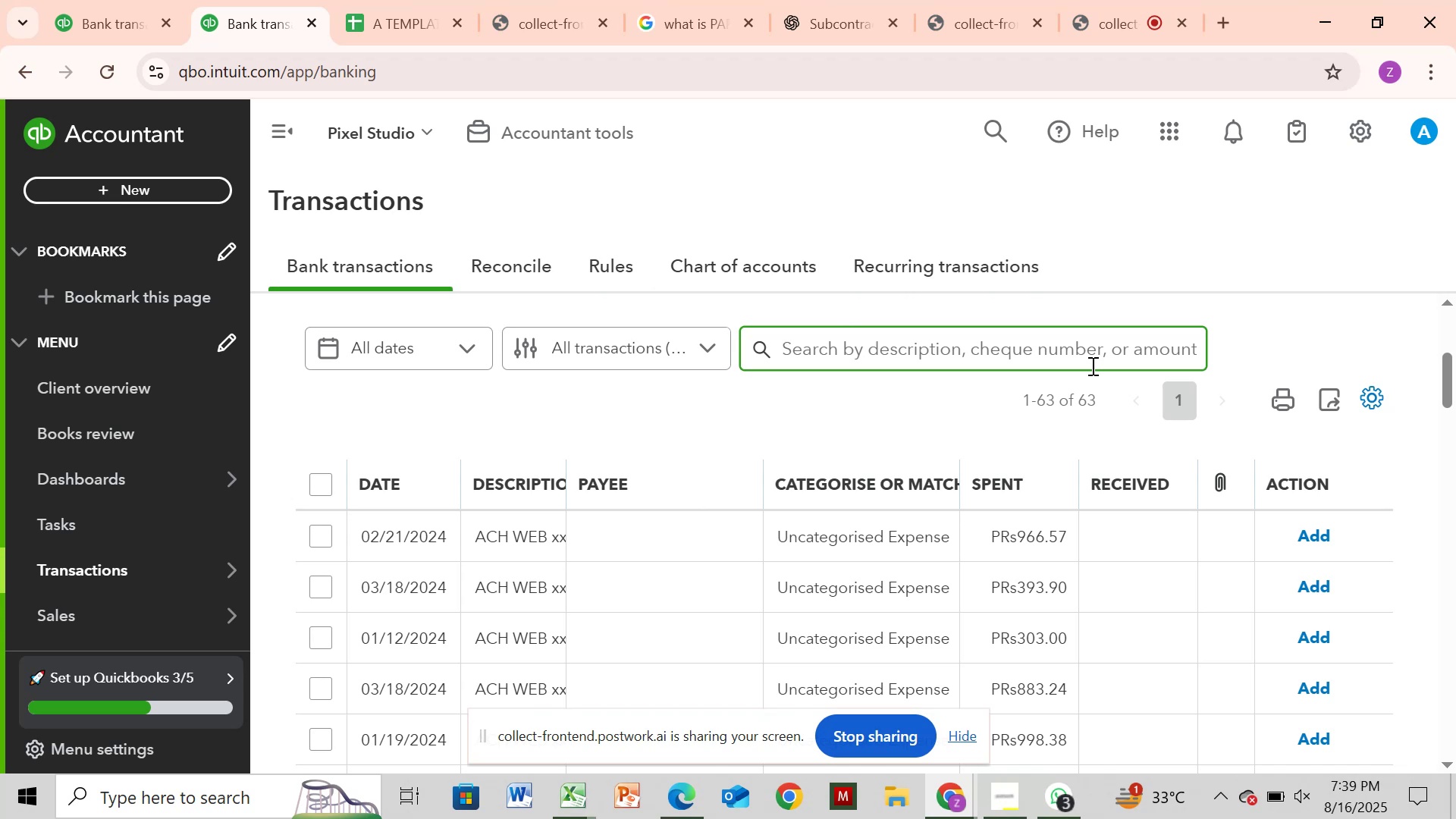 
hold_key(key=Backspace, duration=0.86)
 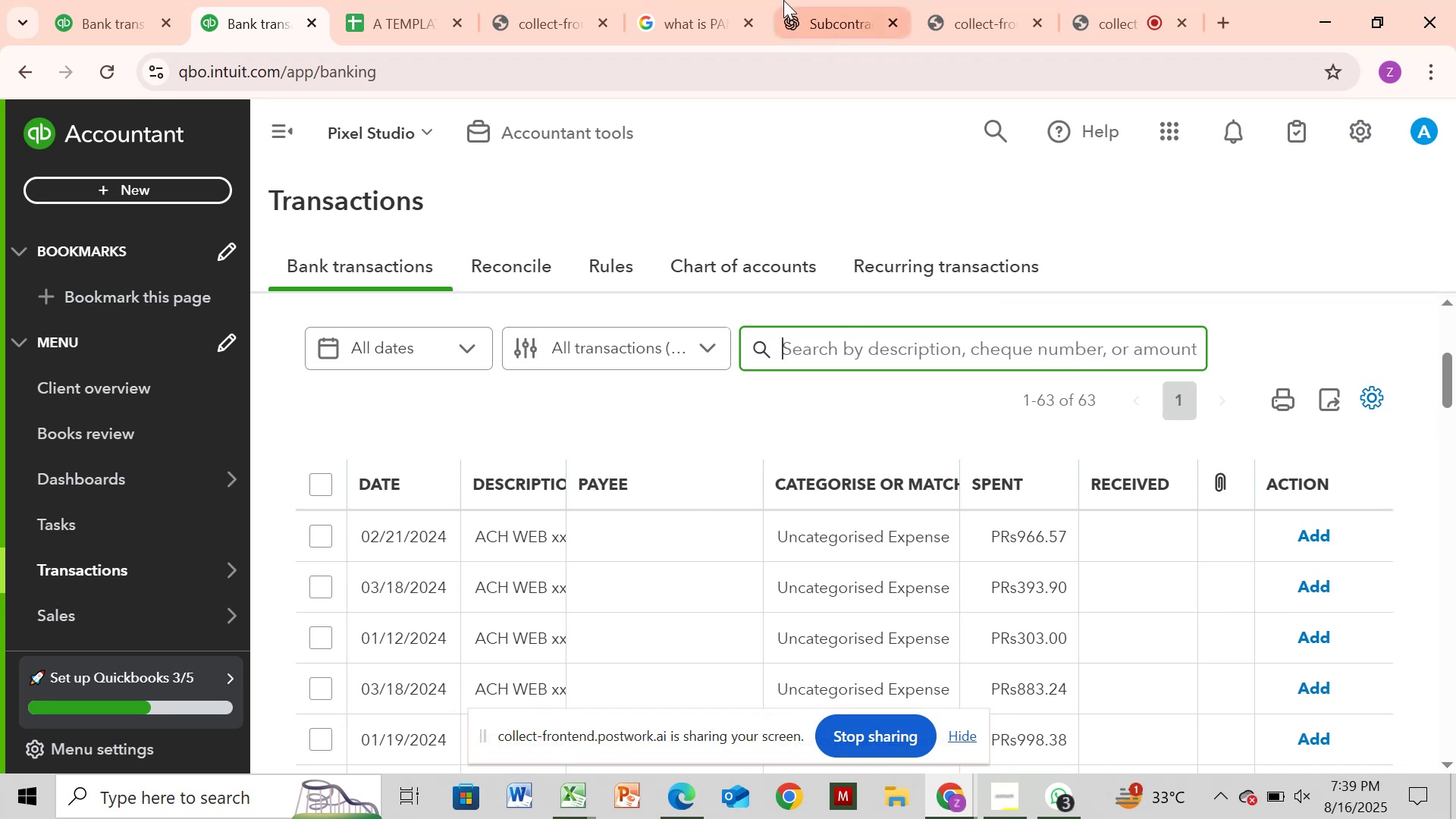 
left_click([691, 30])
 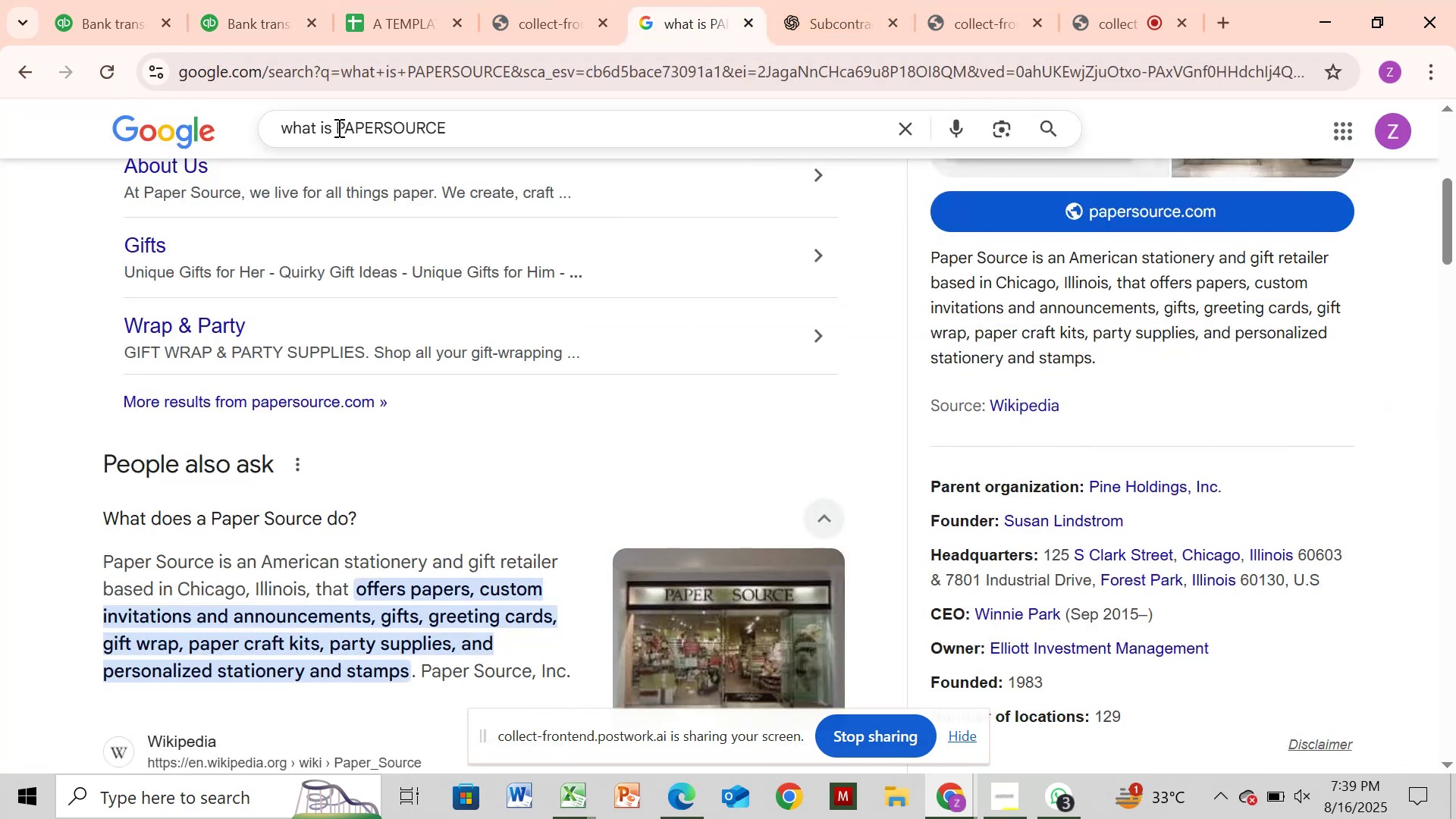 
left_click_drag(start_coordinate=[337, 127], to_coordinate=[526, 135])
 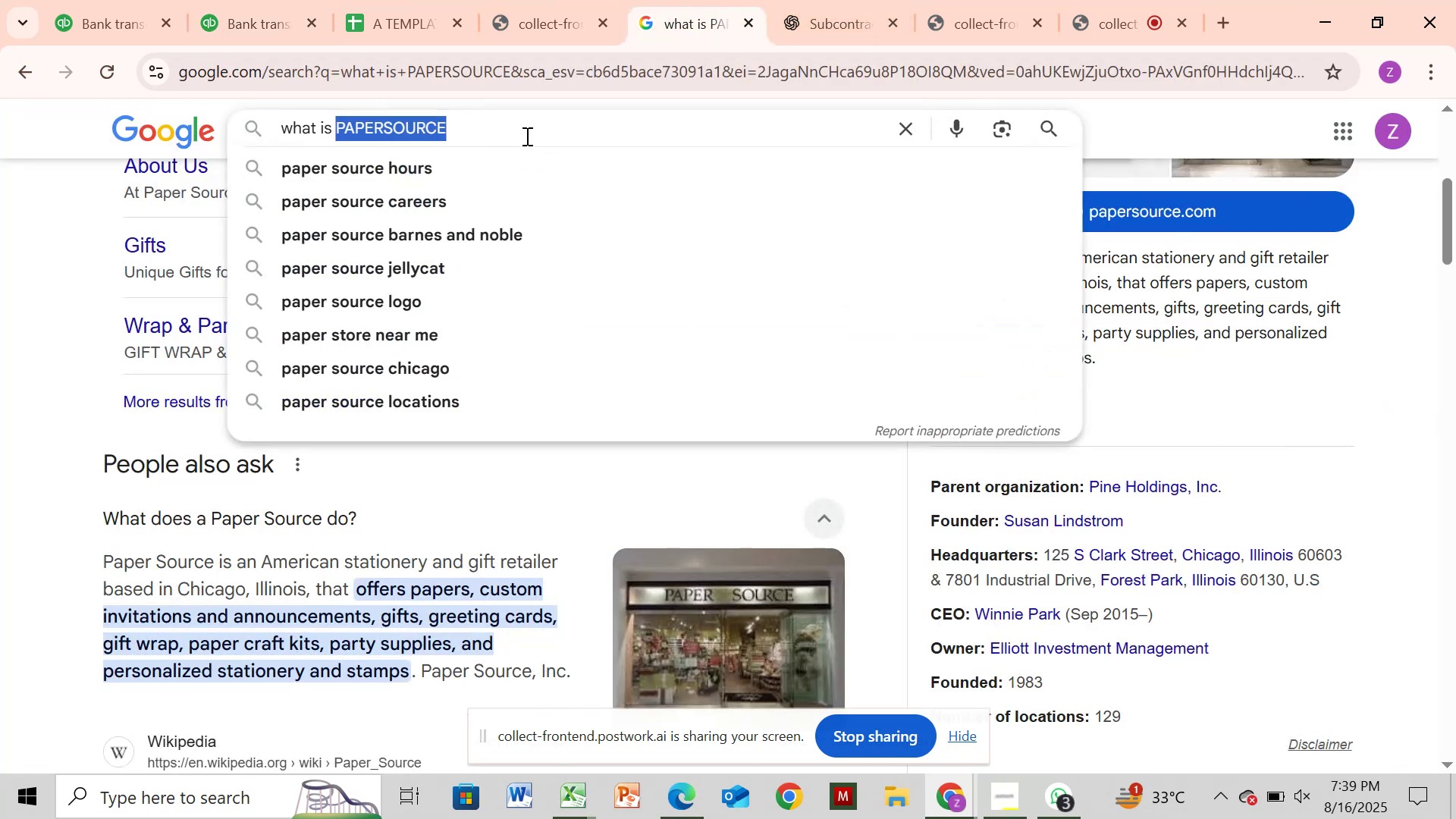 
key(Control+C)
 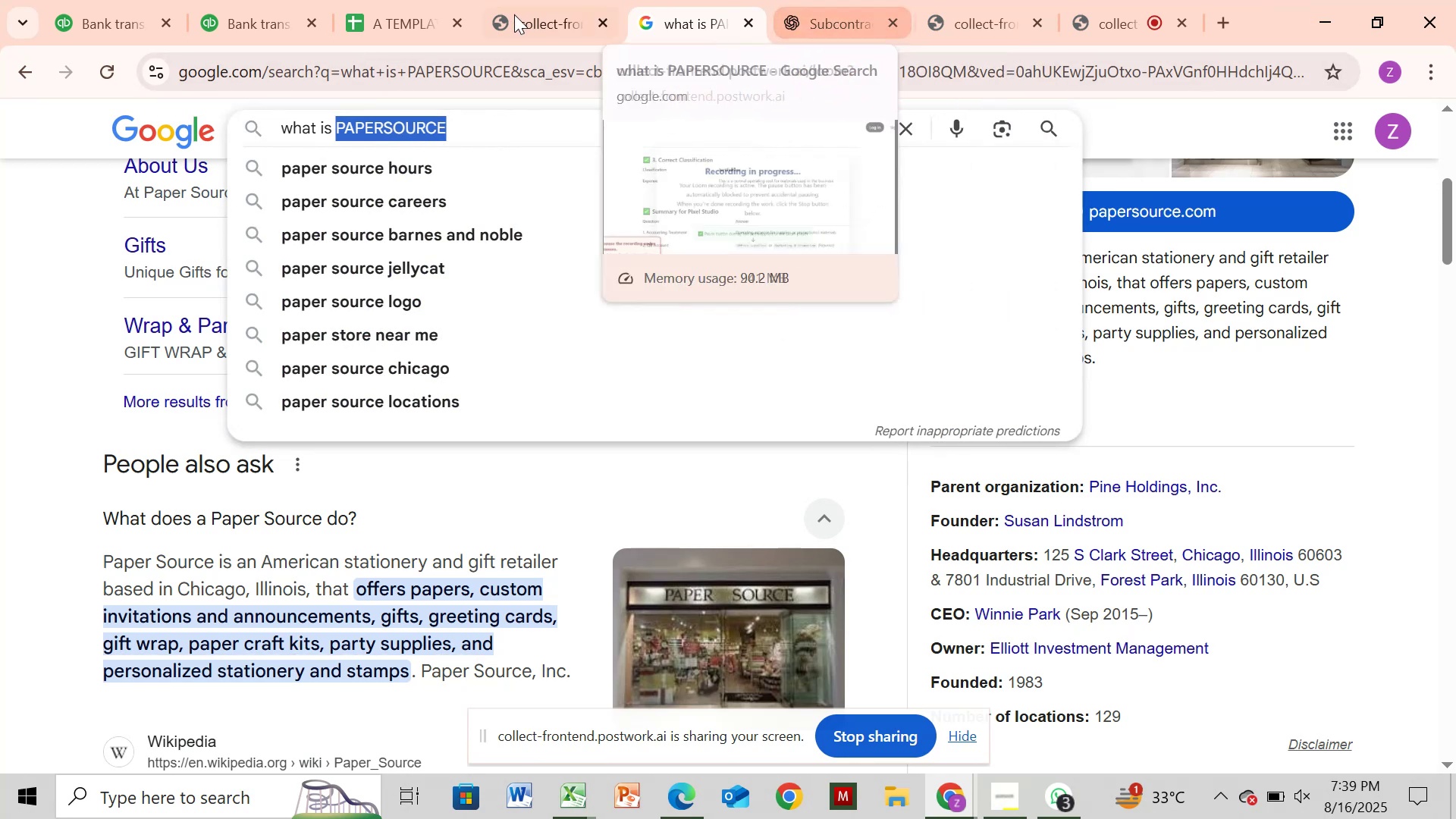 
wait(6.19)
 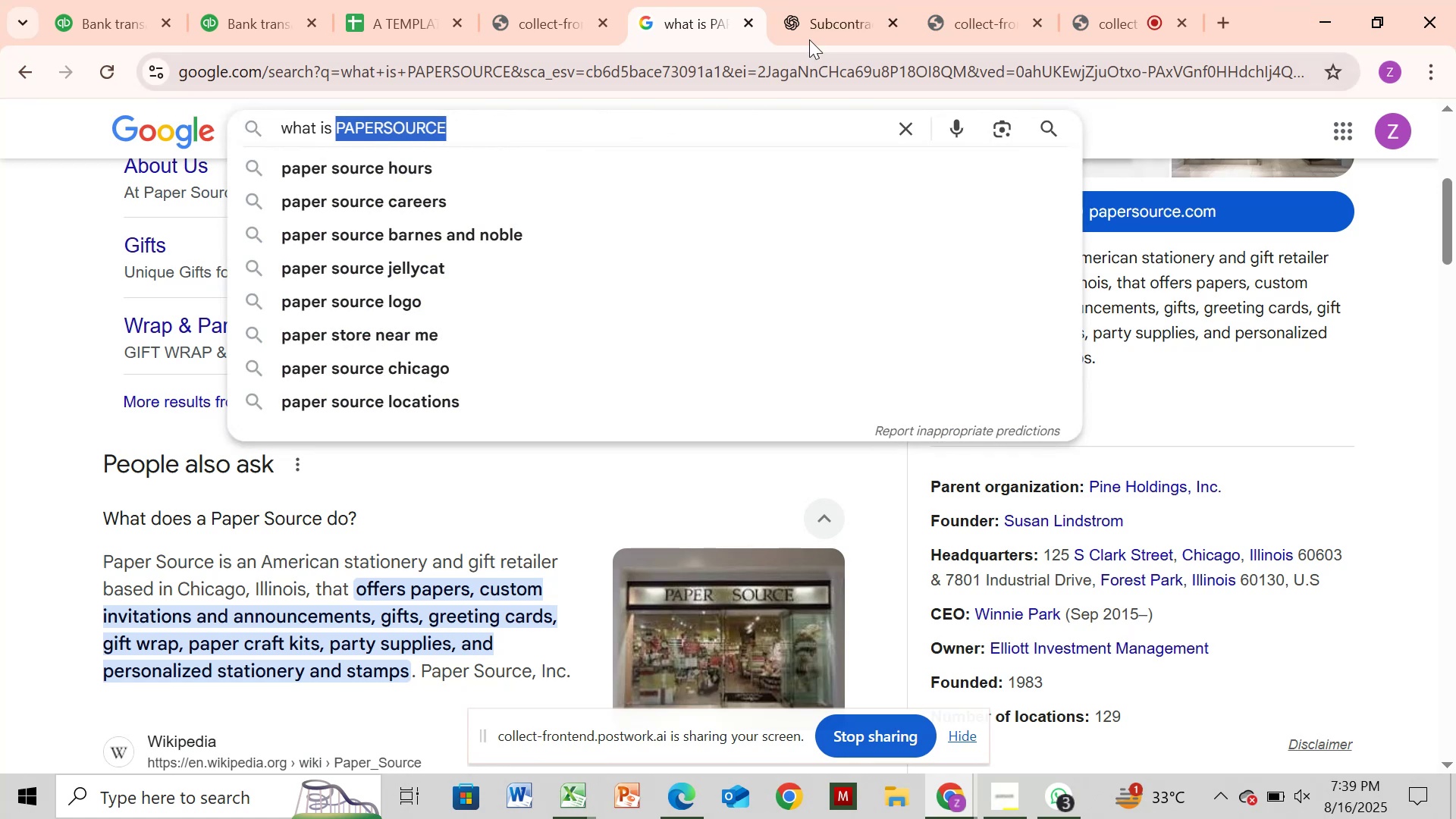 
left_click([221, 25])
 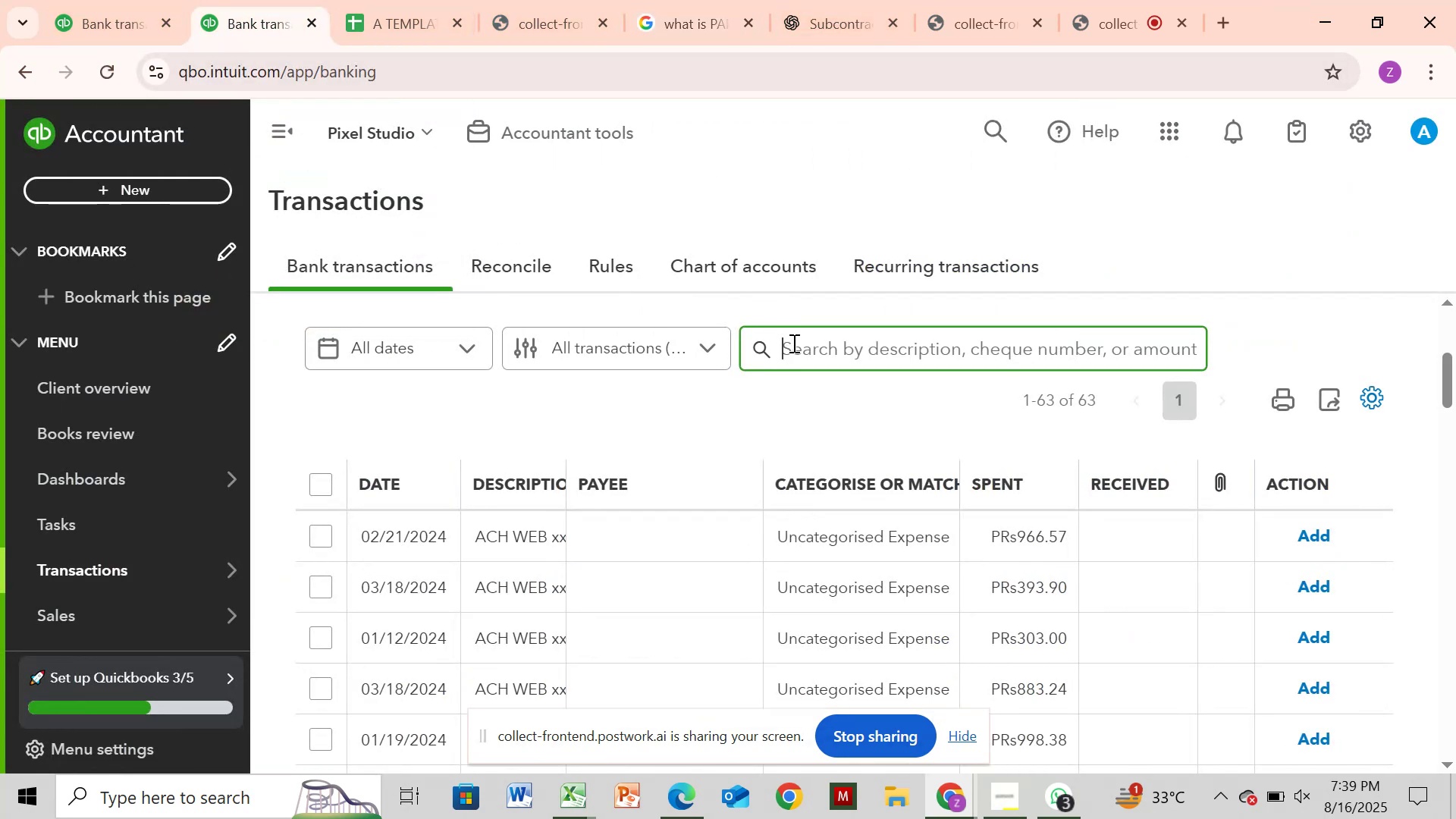 
left_click([792, 344])
 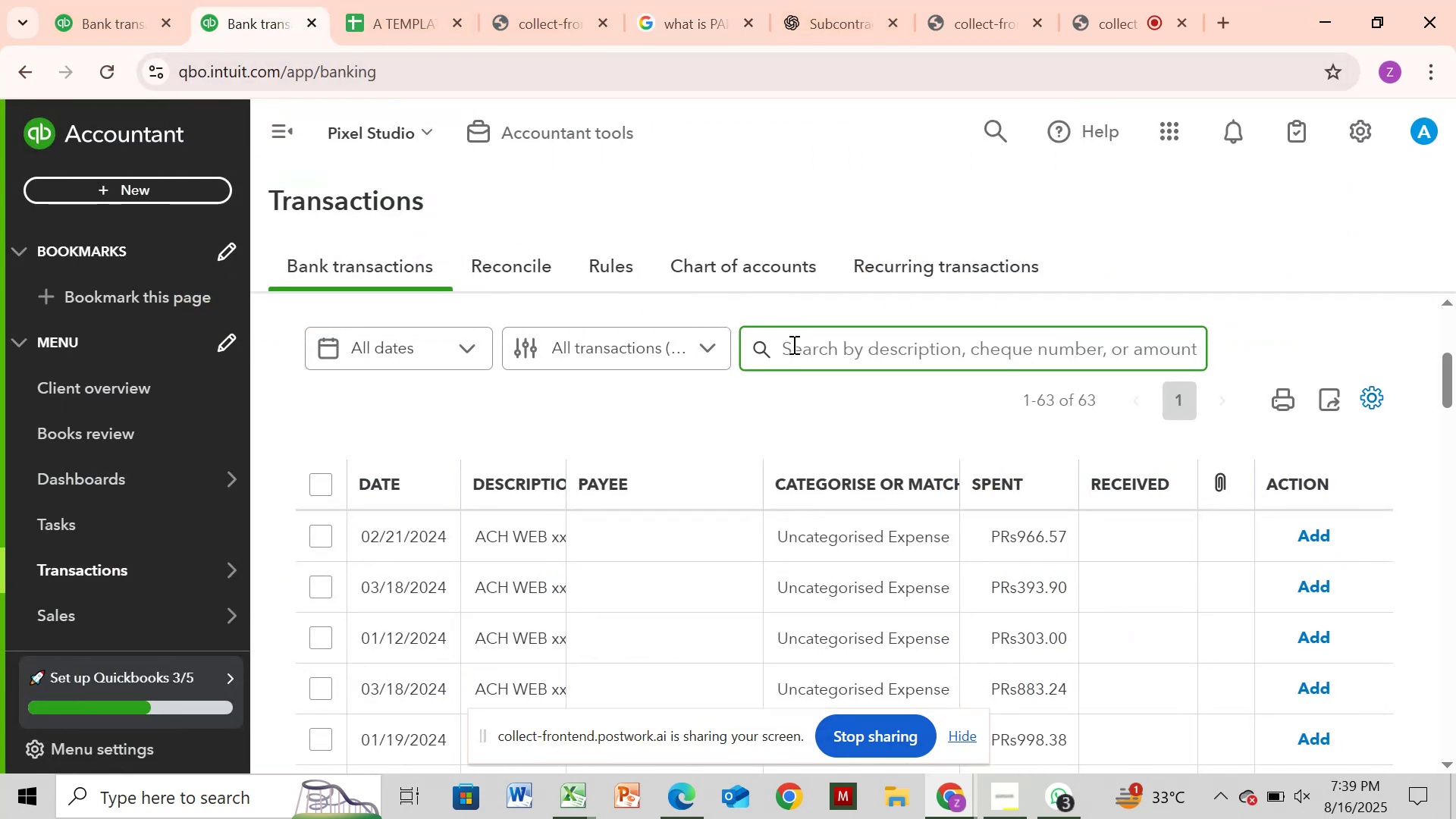 
key(Control+V)
 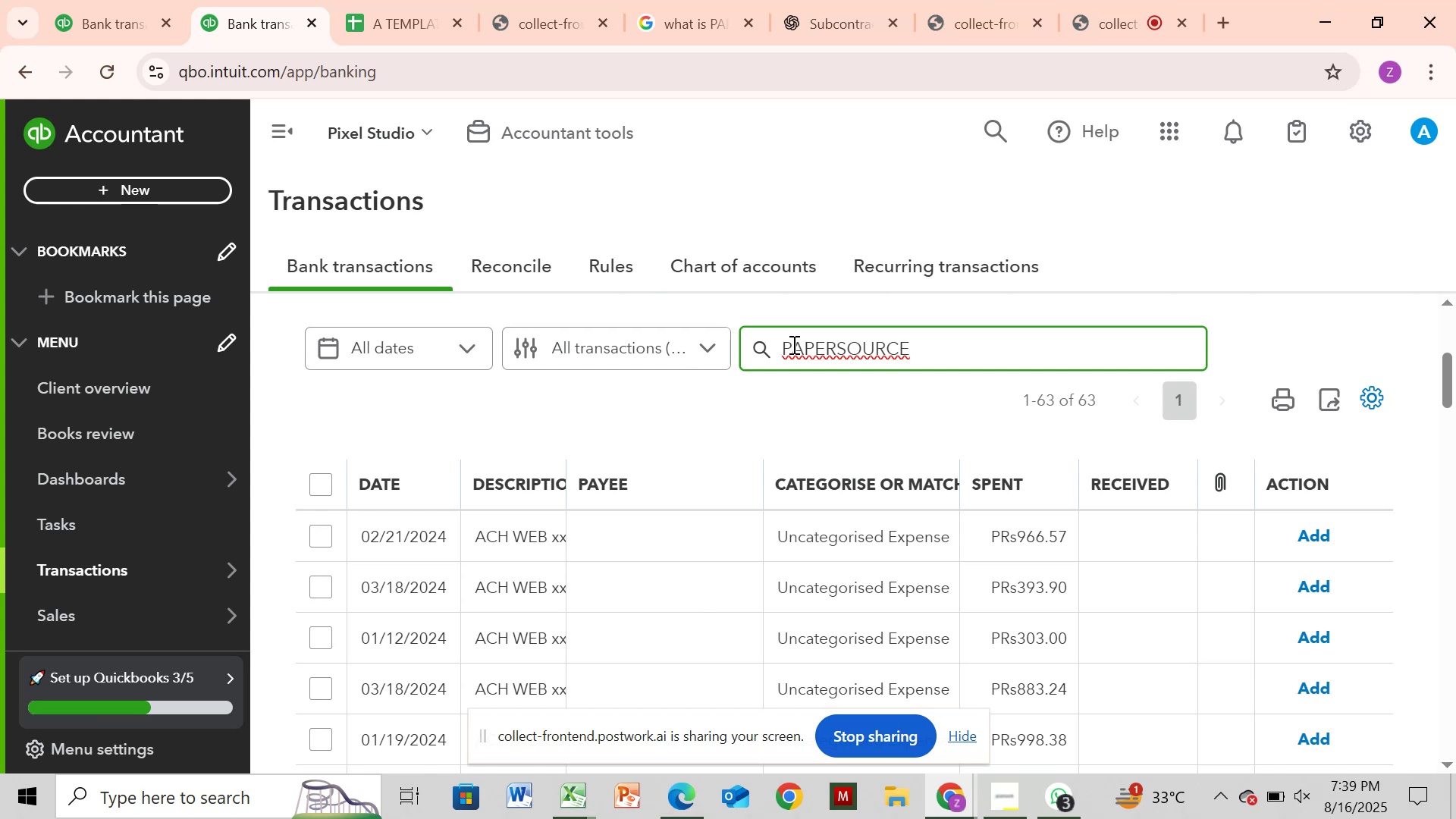 
key(Enter)
 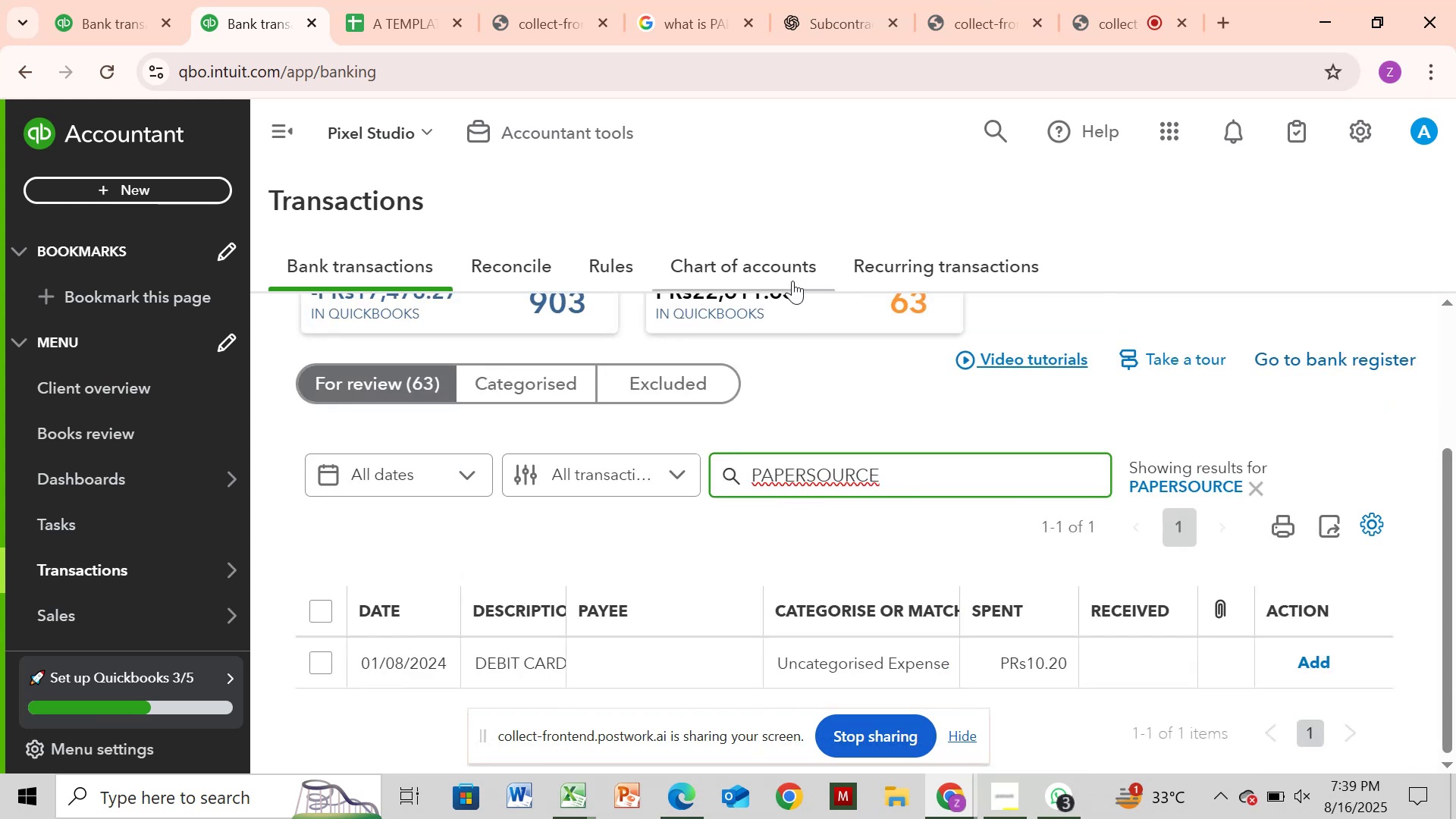 
wait(5.67)
 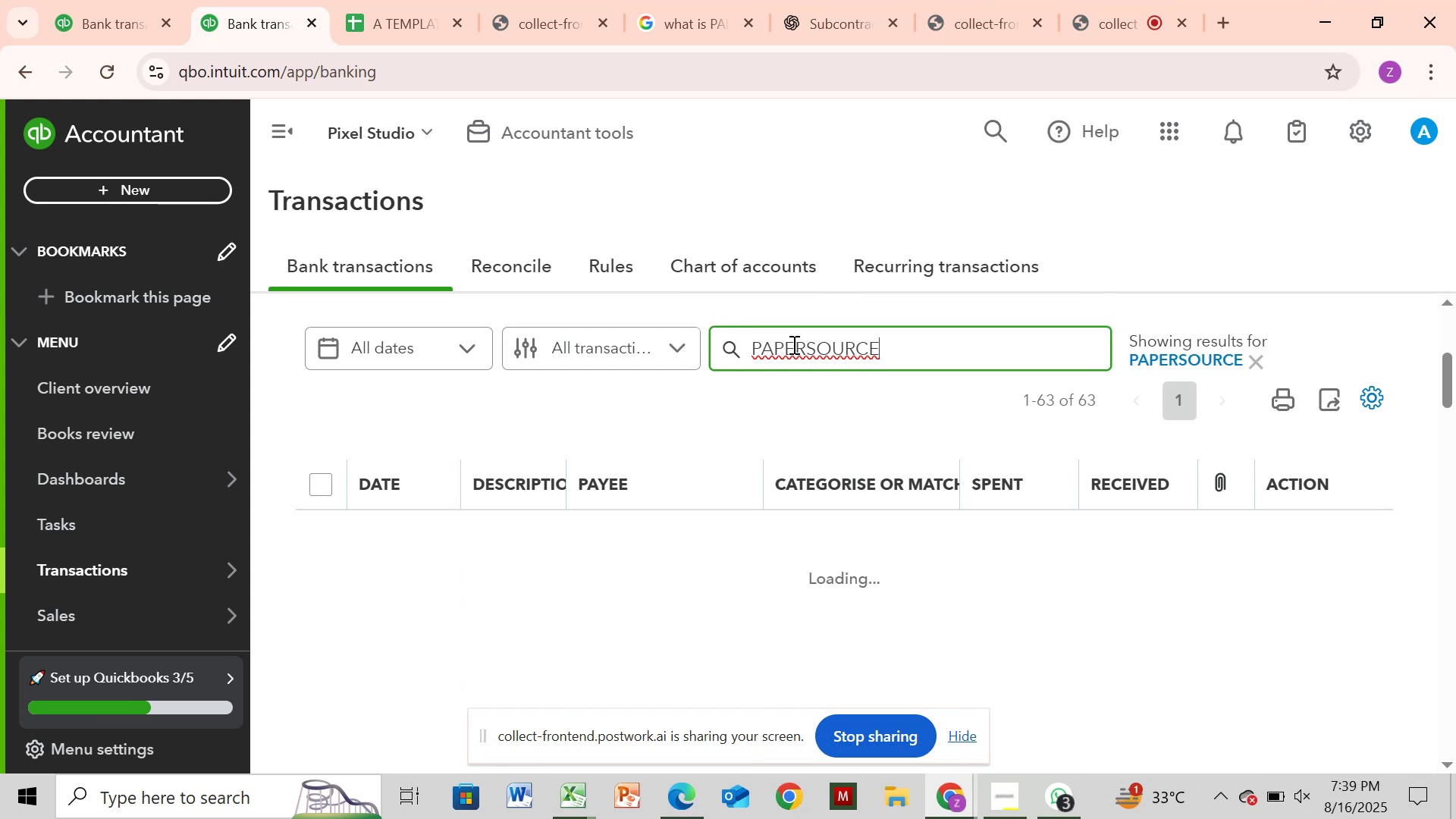 
left_click([308, 661])
 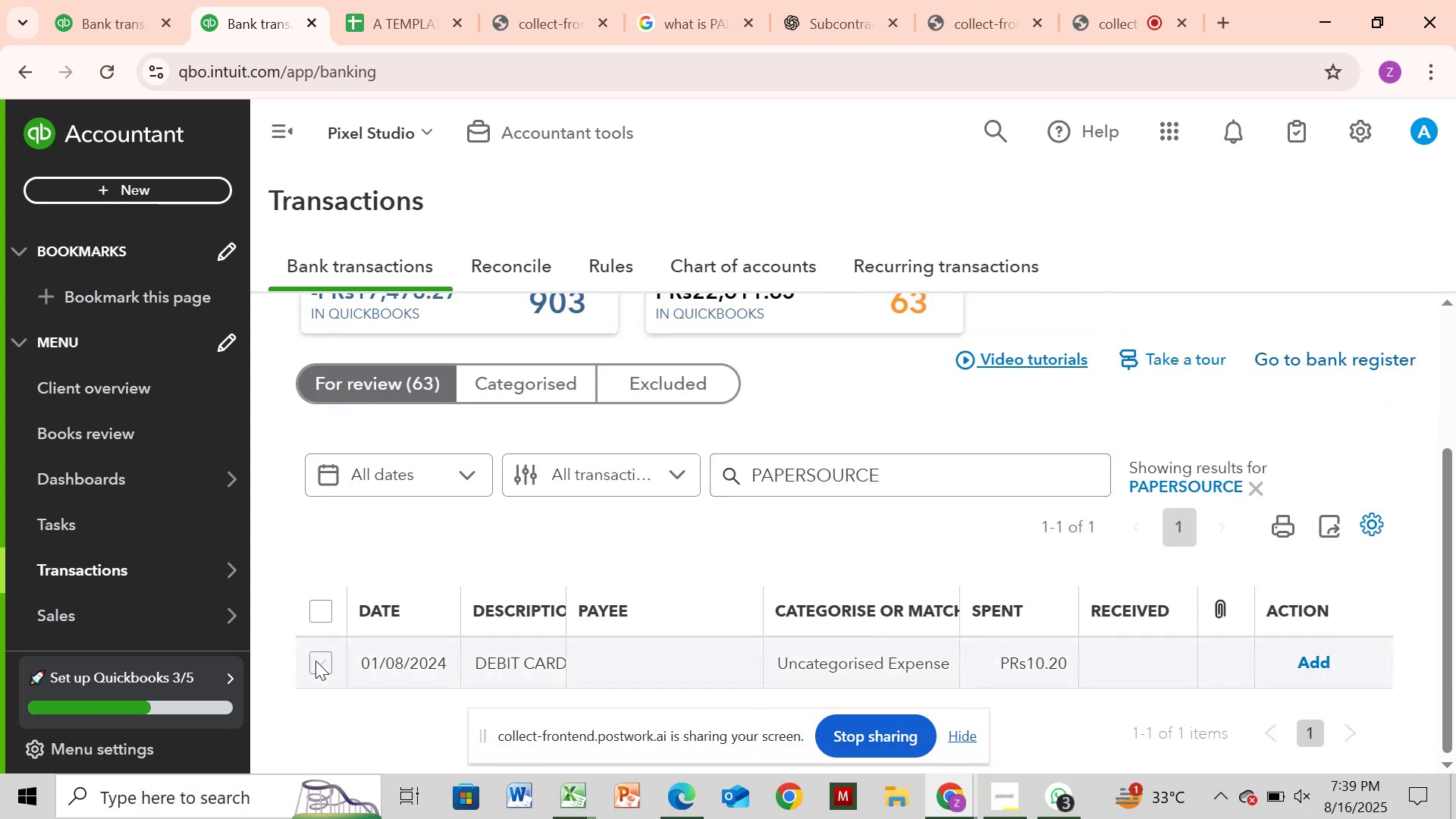 
left_click([315, 661])
 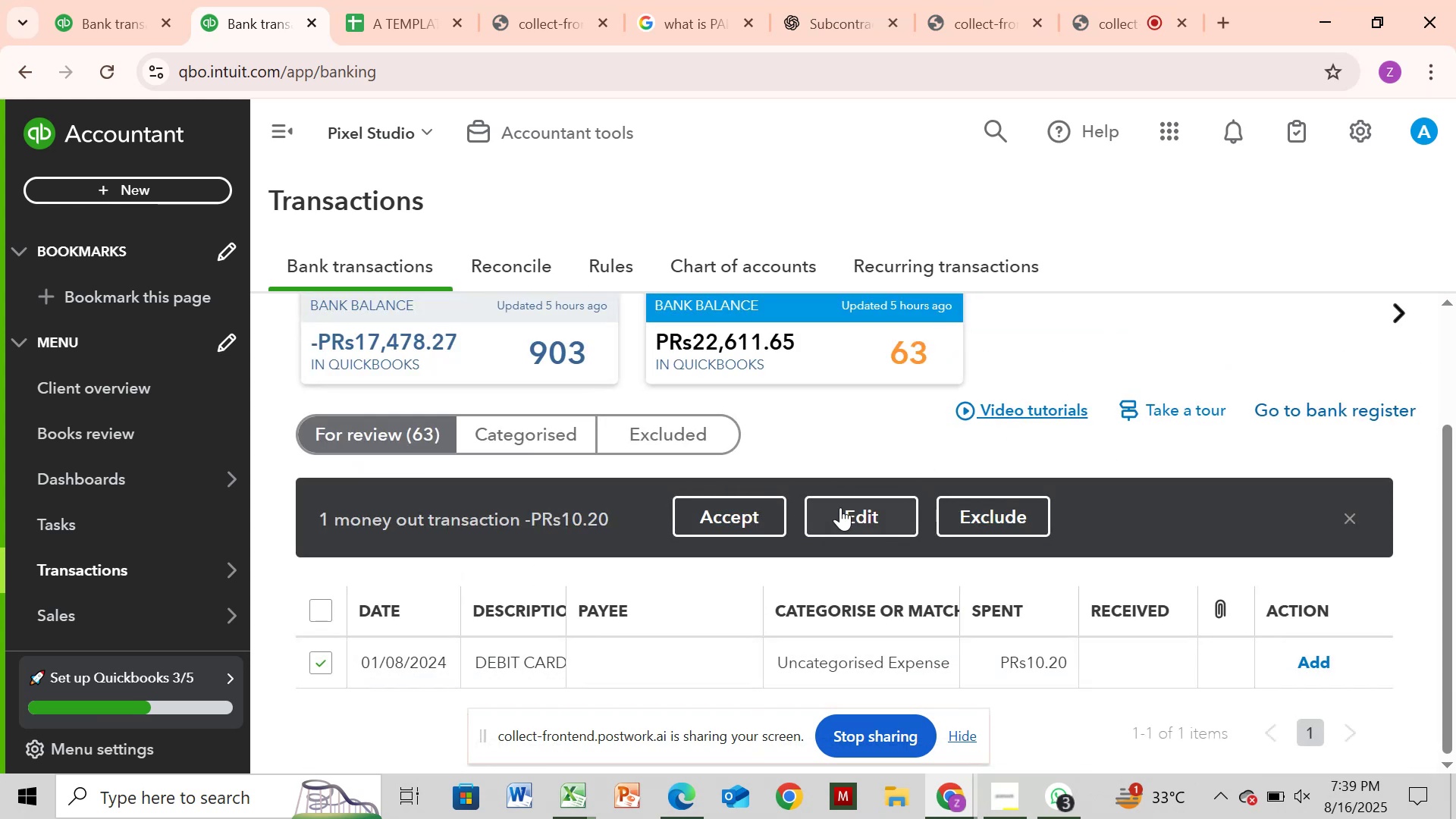 
left_click([843, 509])
 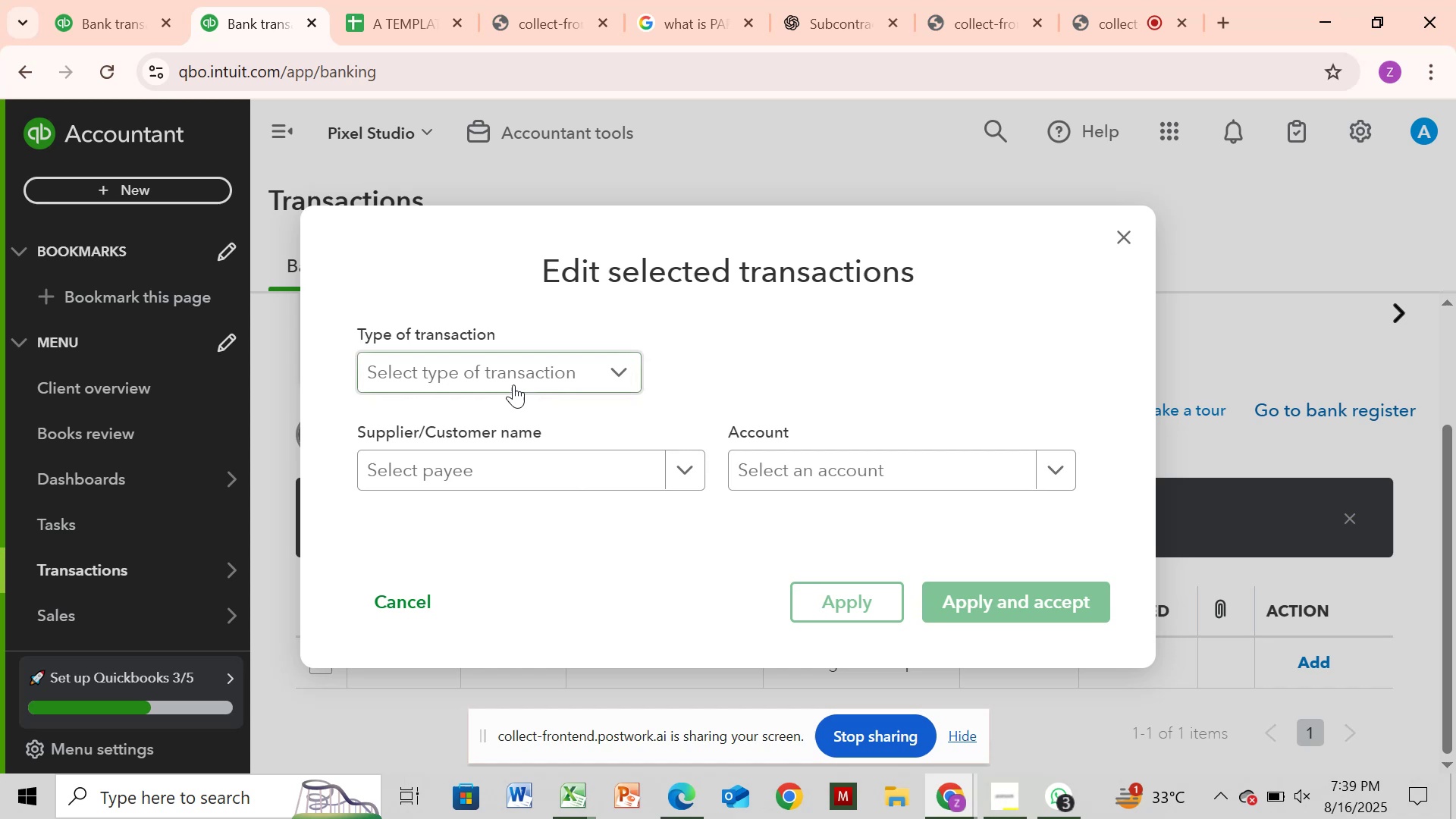 
left_click([526, 359])
 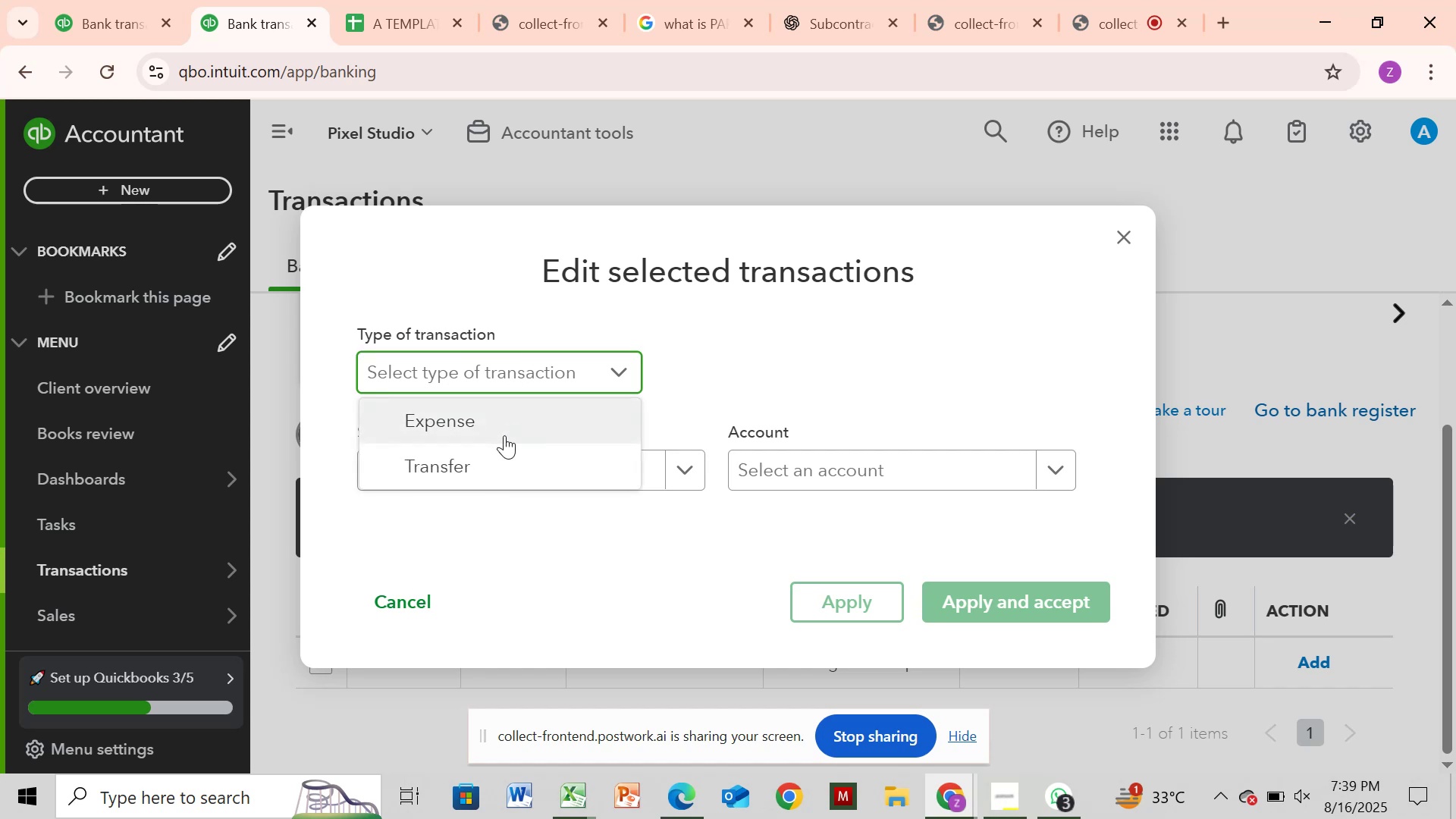 
left_click([504, 435])
 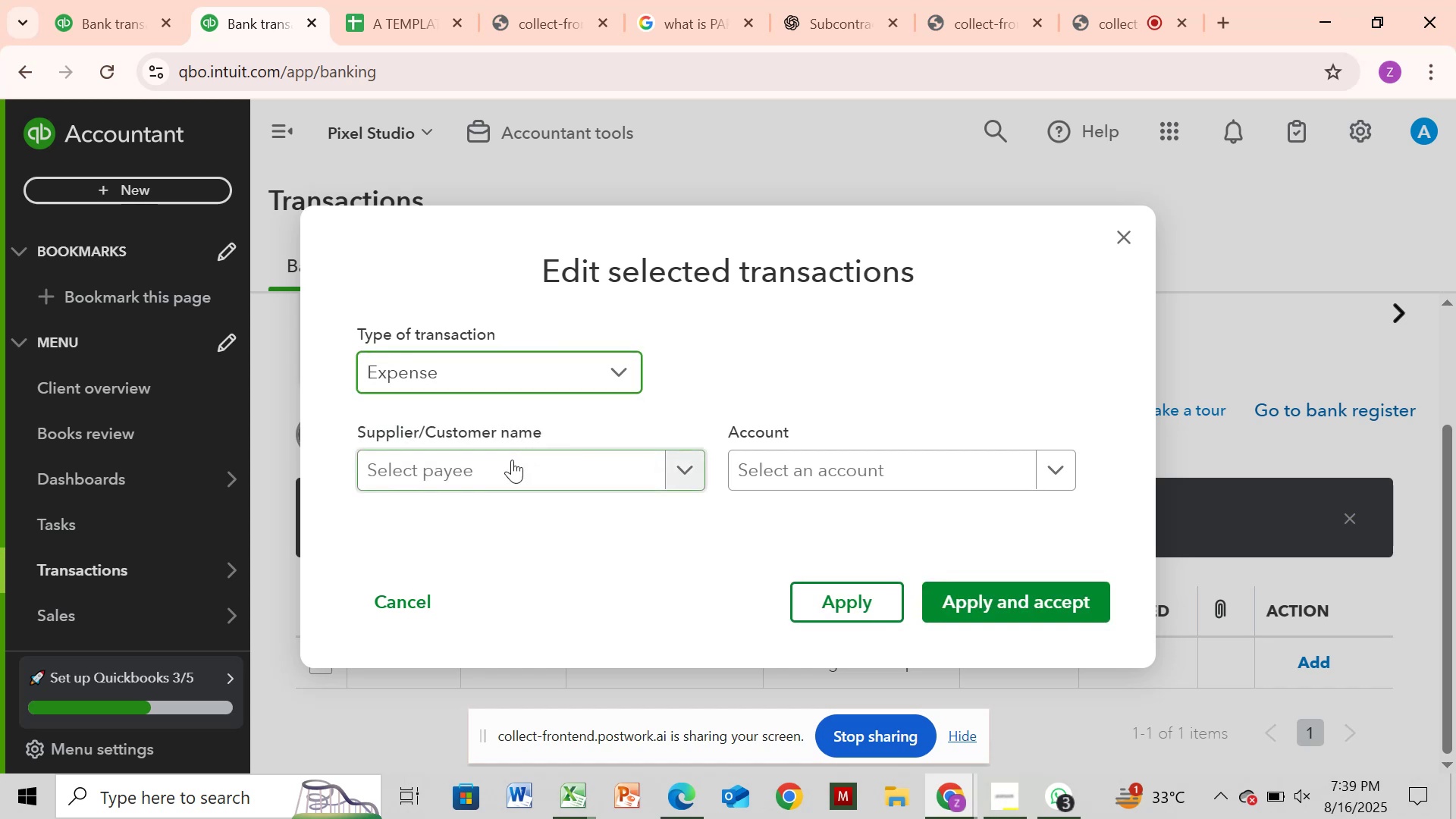 
left_click([512, 460])
 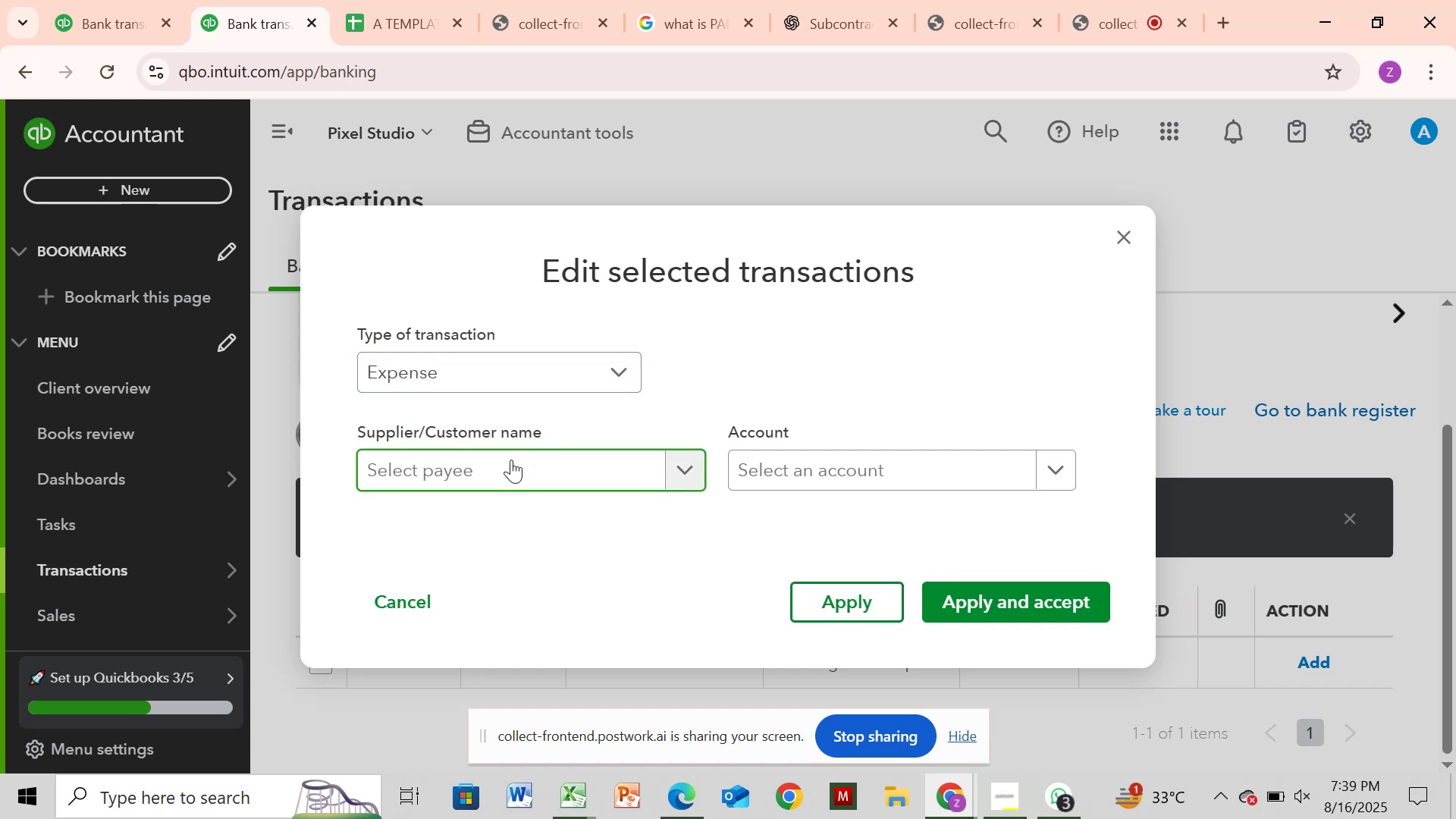 
key(Control+V)
 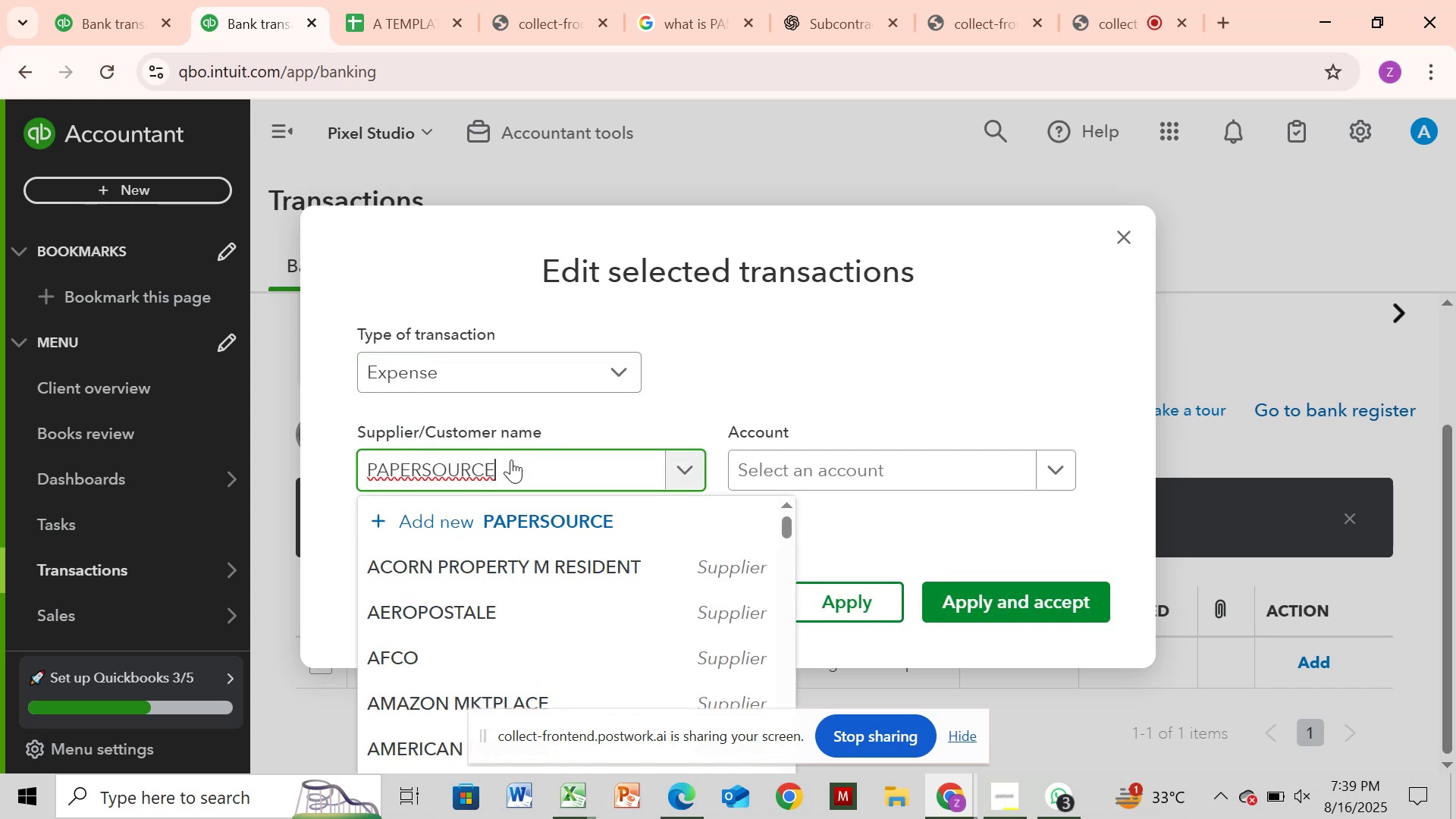 
wait(7.62)
 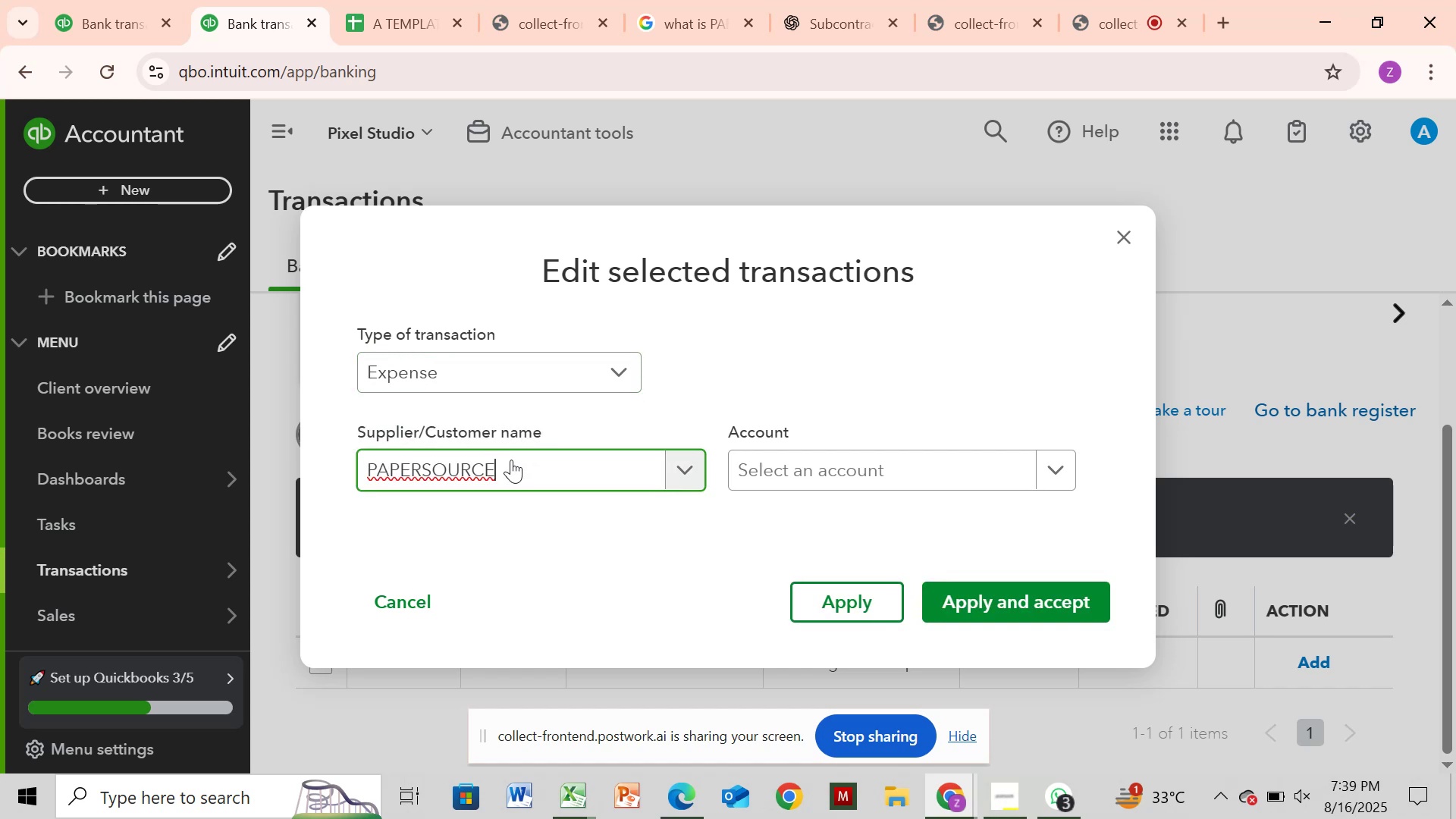 
left_click([543, 529])
 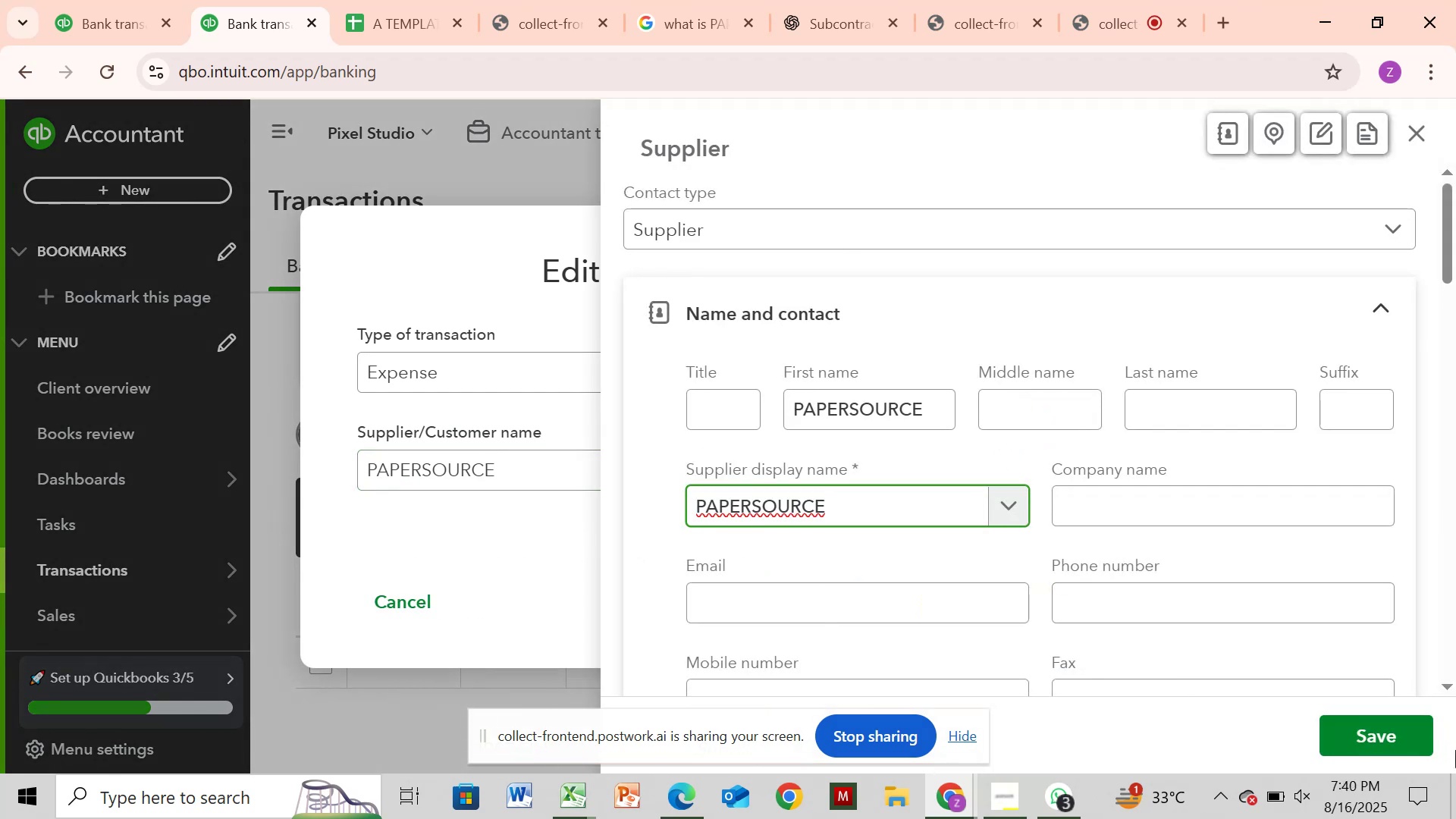 
left_click([1407, 729])
 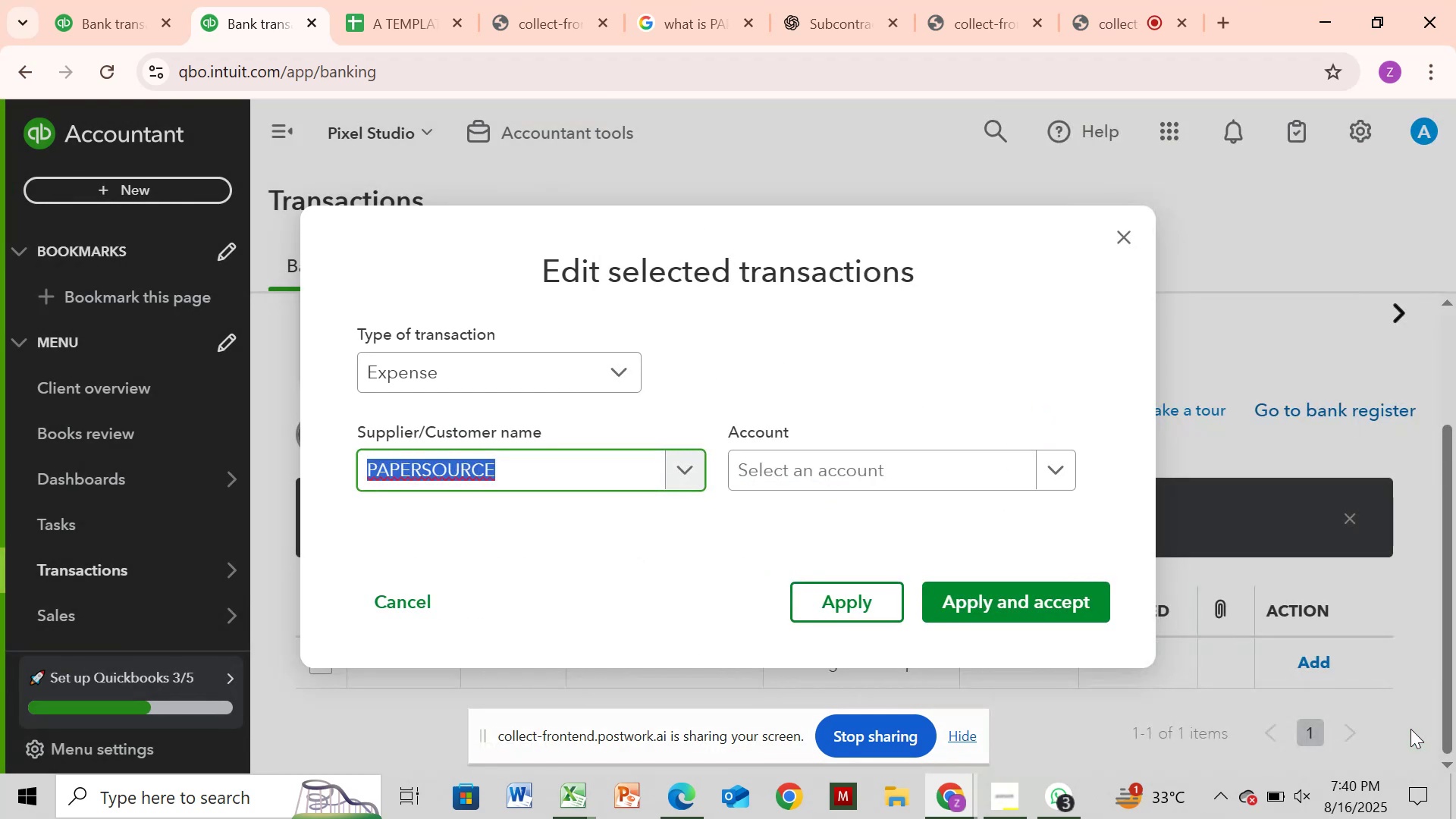 
wait(5.02)
 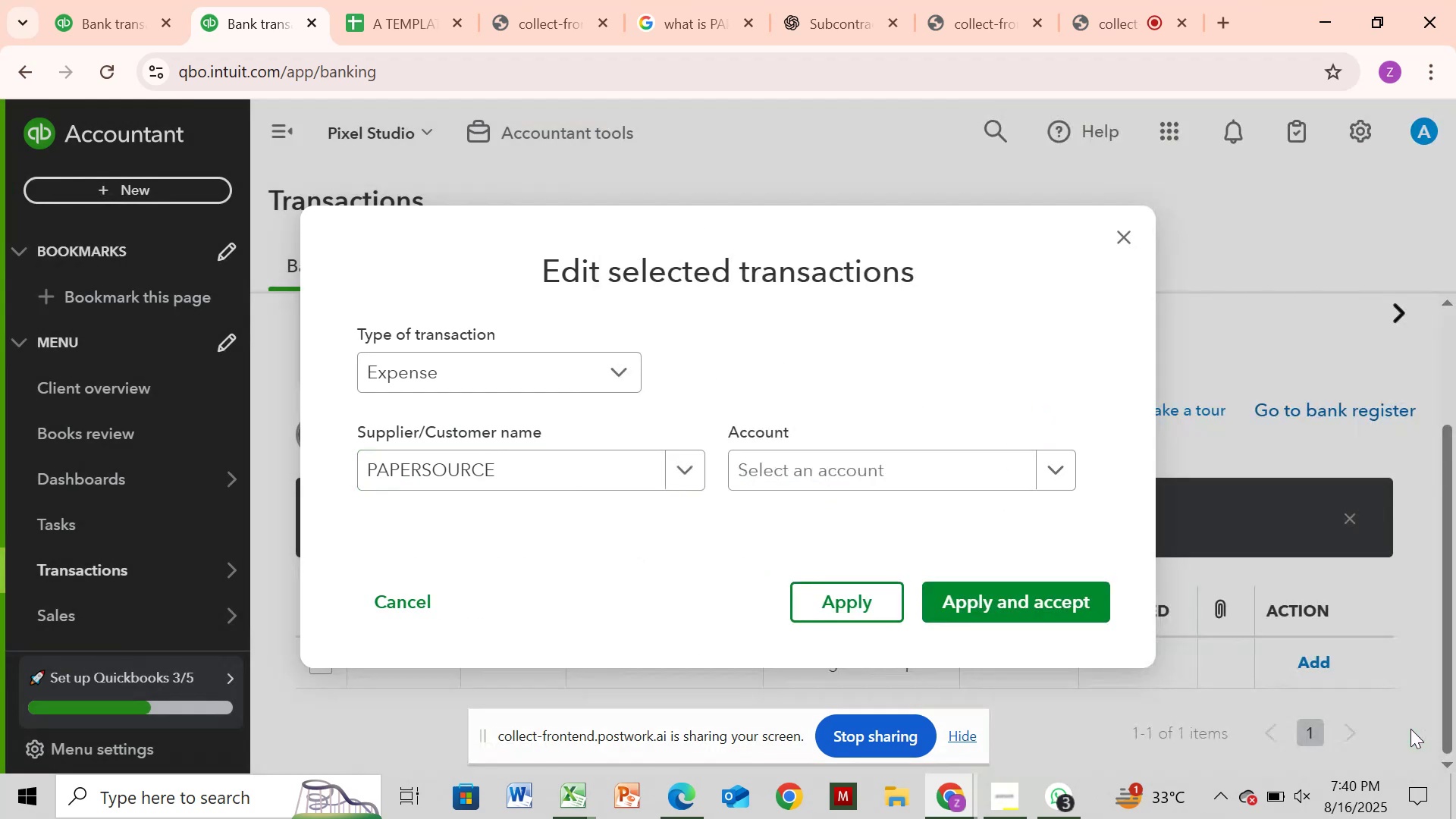 
left_click([797, 457])
 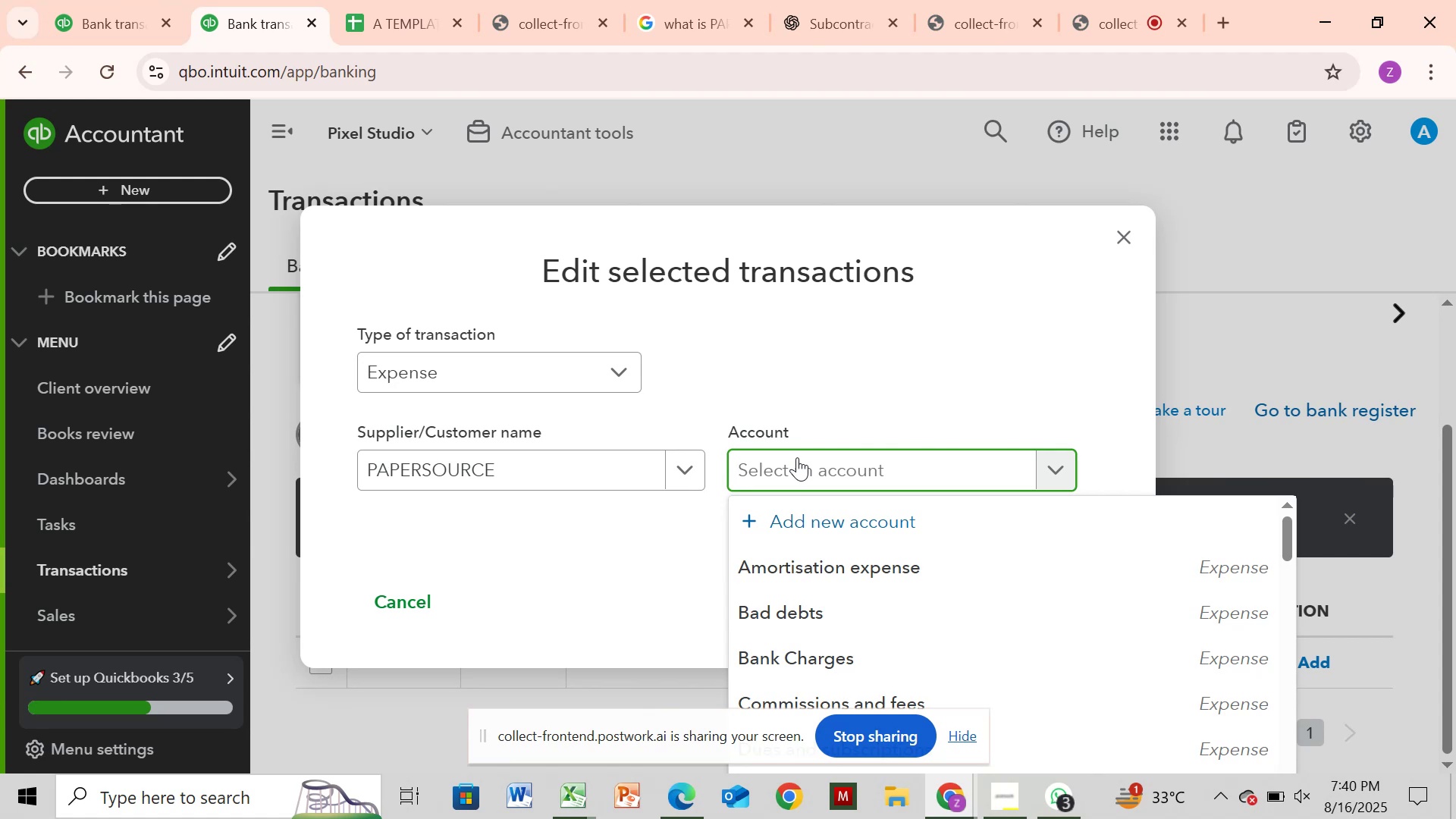 
type(off)
 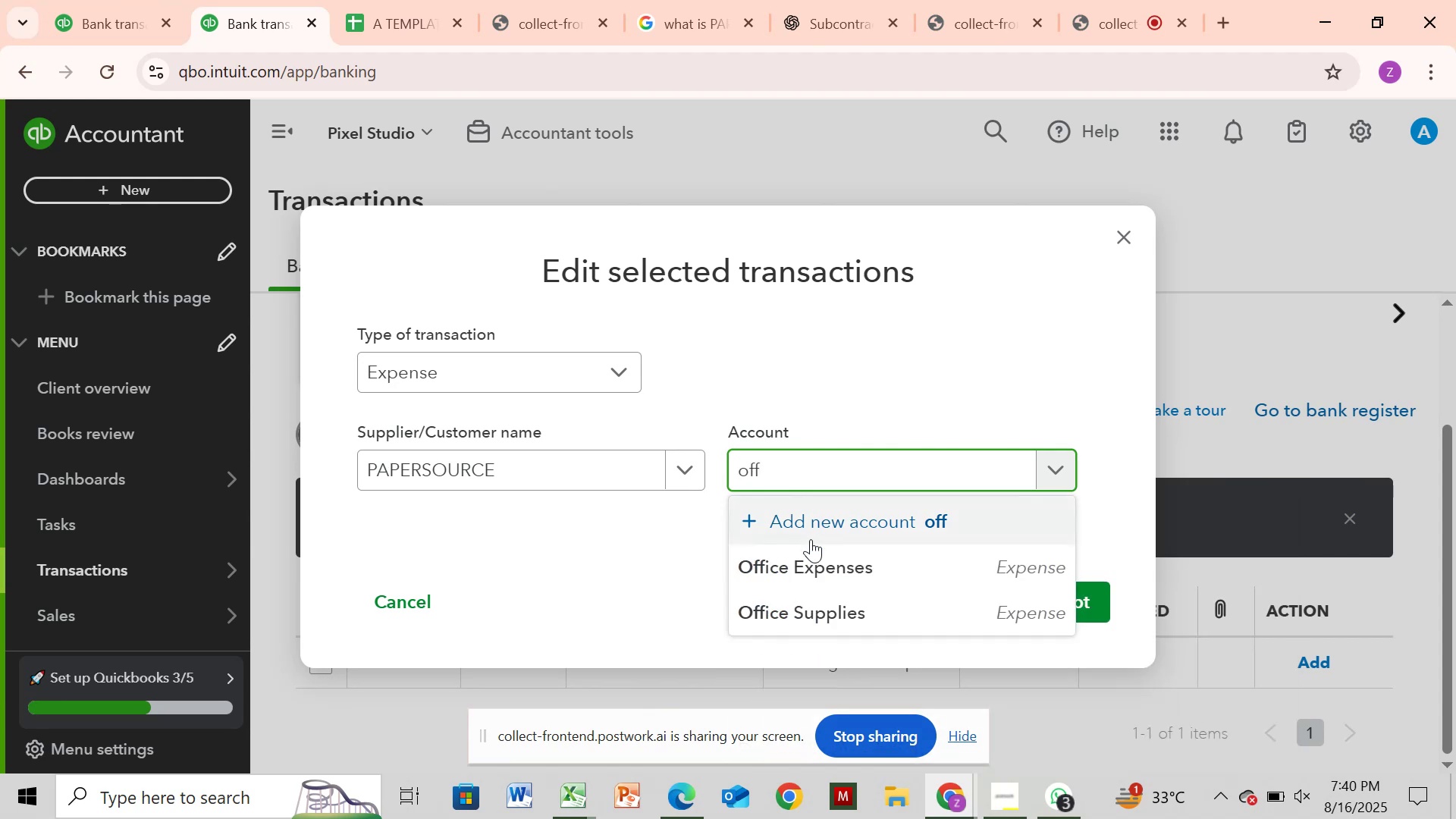 
left_click([799, 616])
 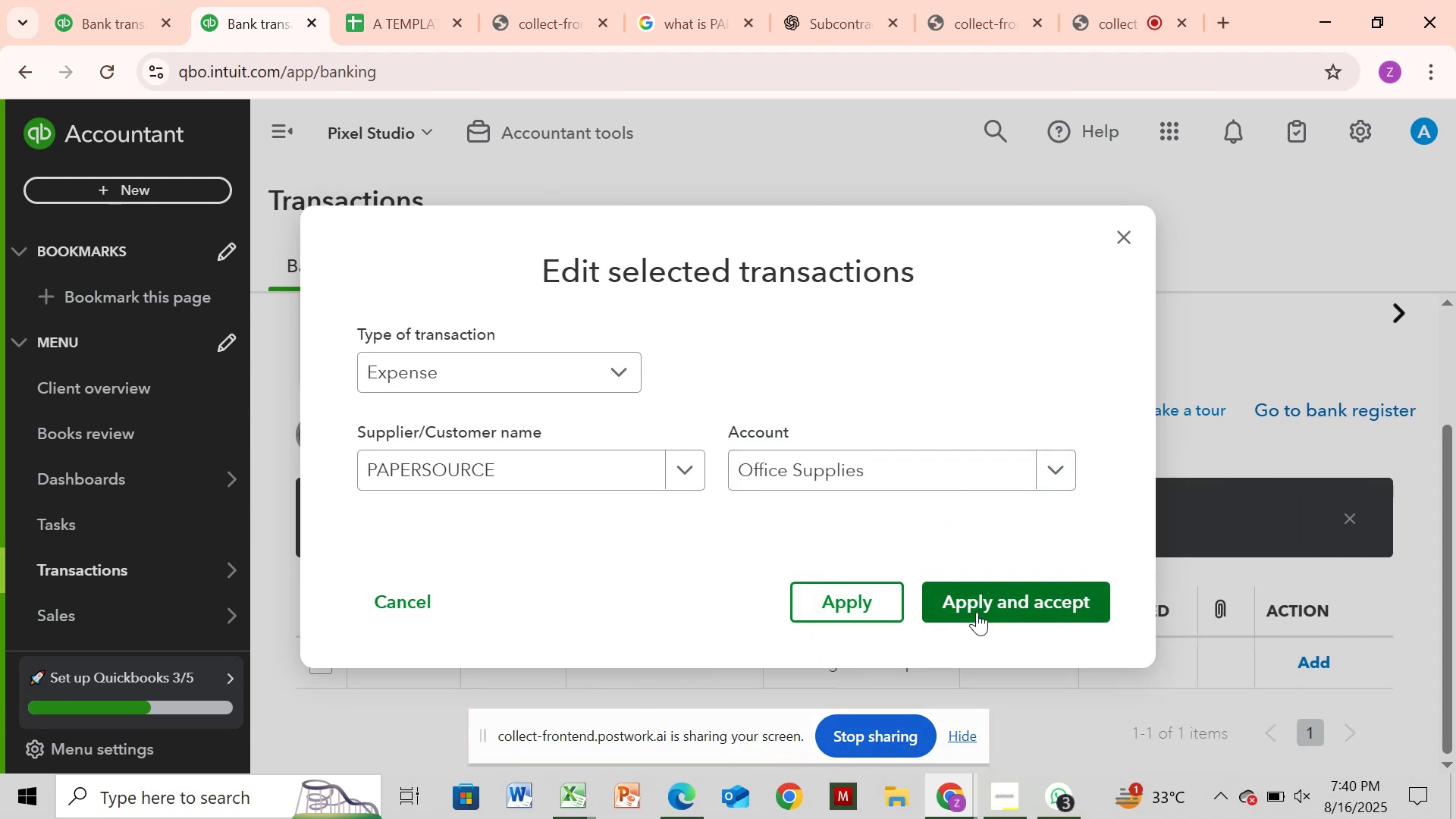 
left_click([977, 612])
 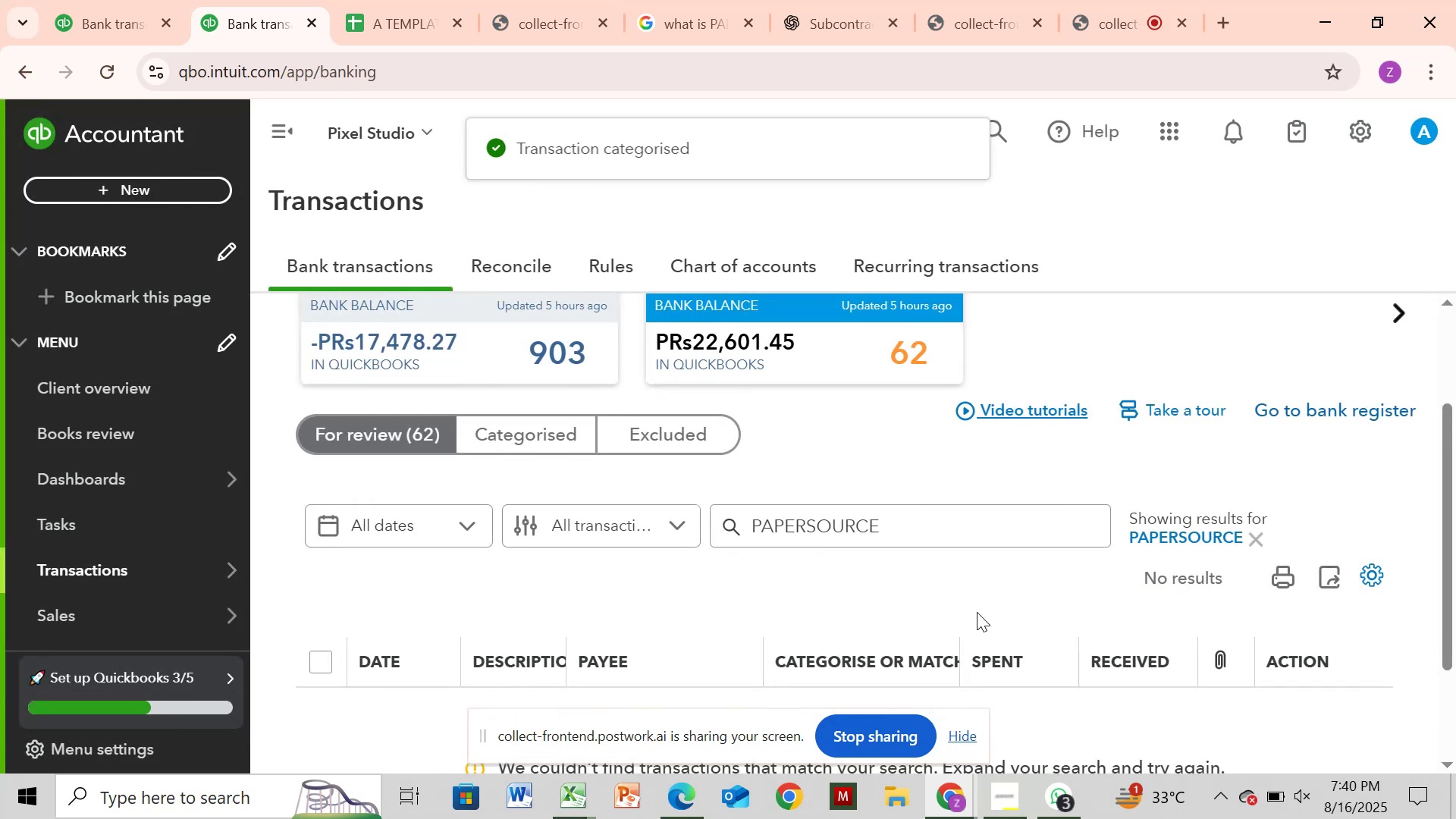 
wait(13.11)
 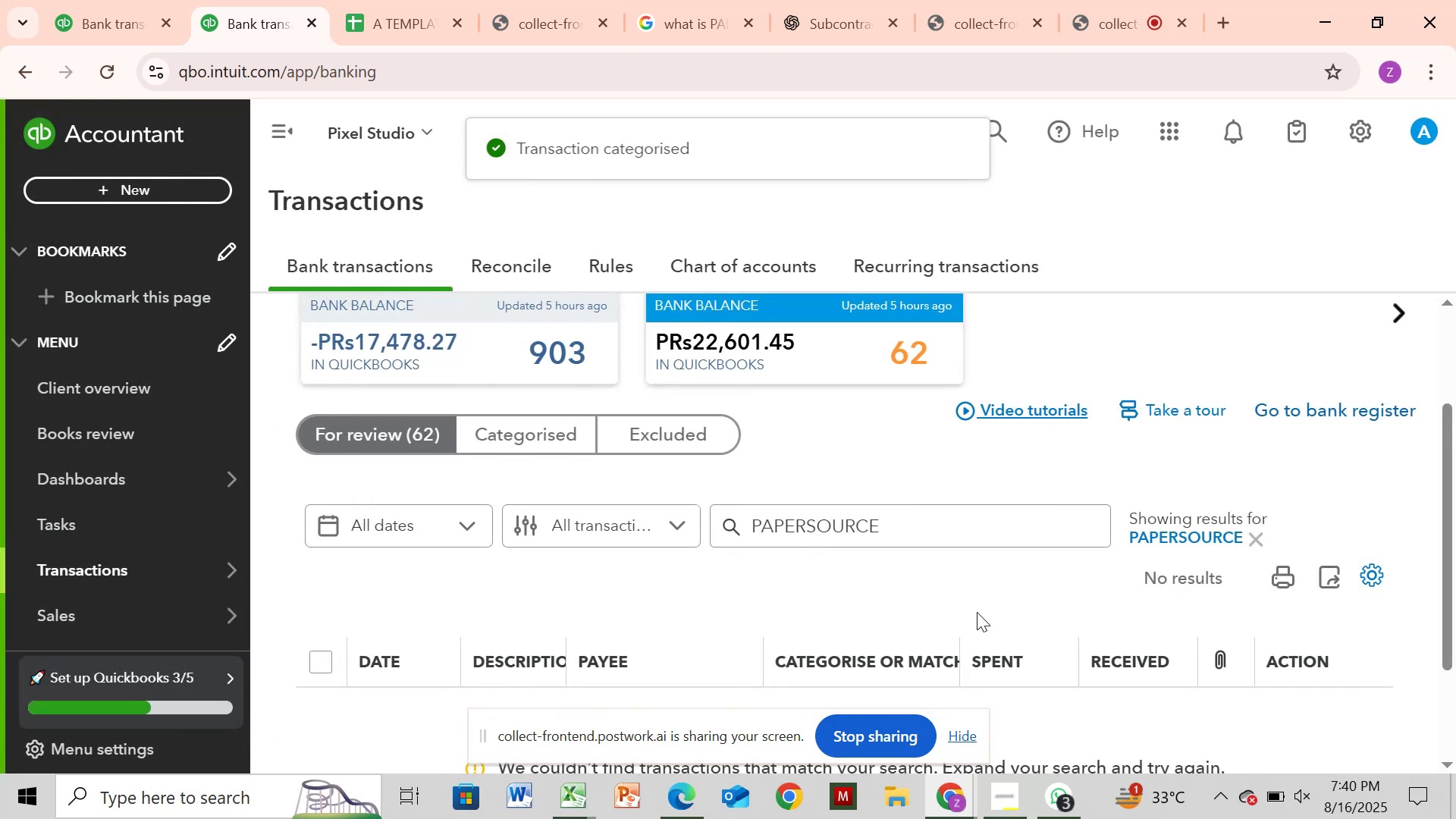 
left_click([1255, 535])
 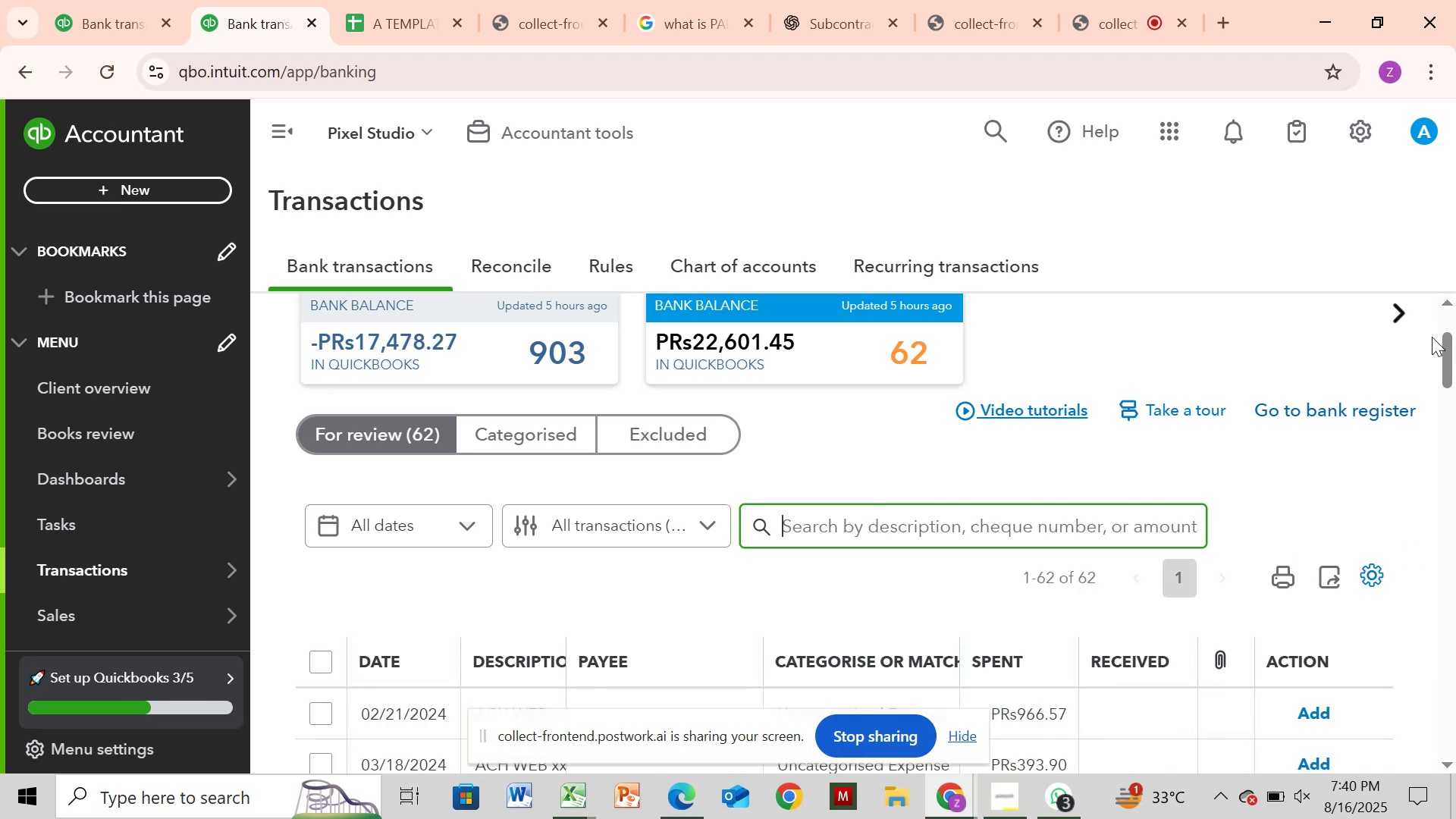 
wait(6.14)
 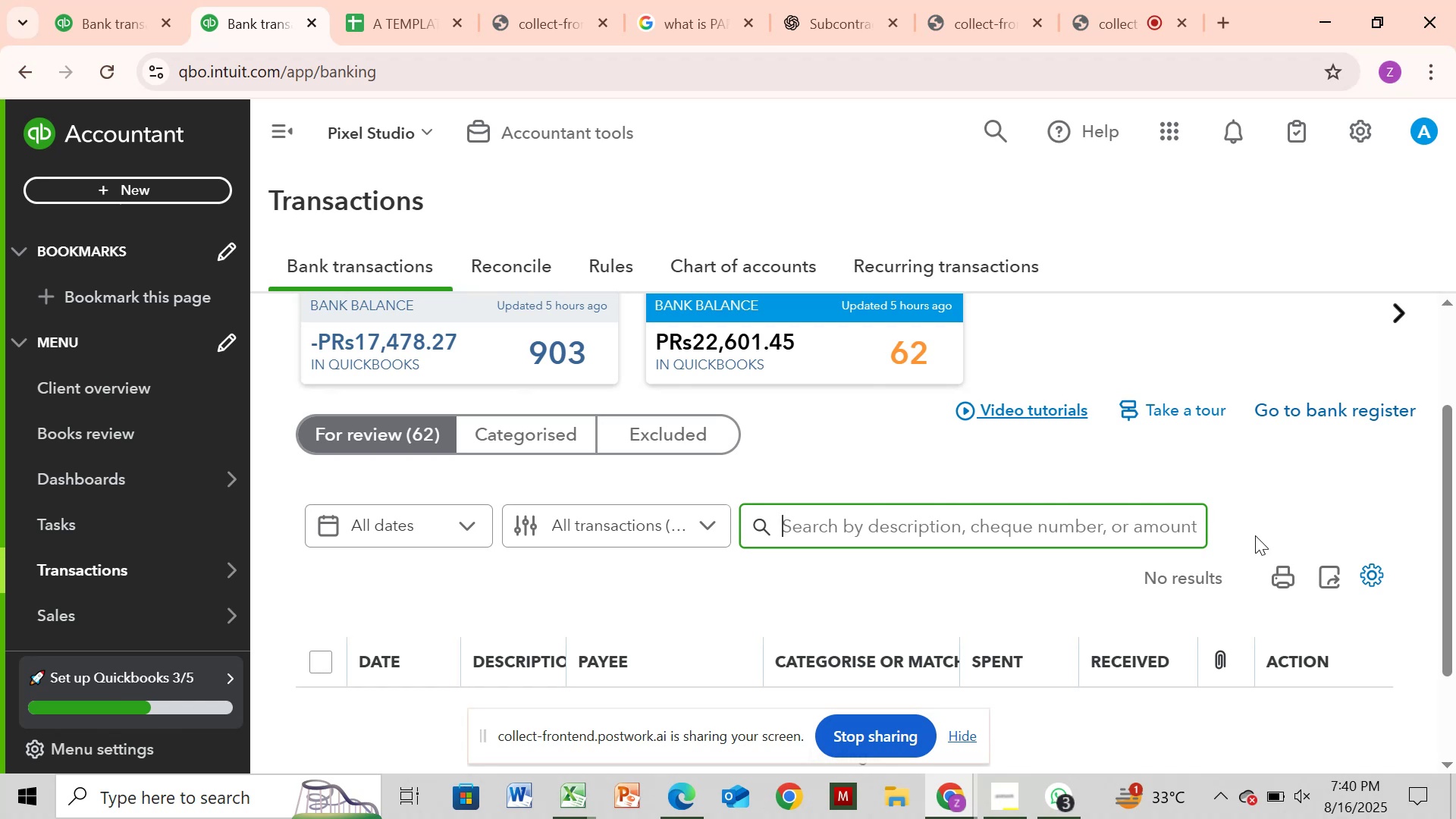 
left_click_drag(start_coordinate=[1445, 343], to_coordinate=[1448, 434])
 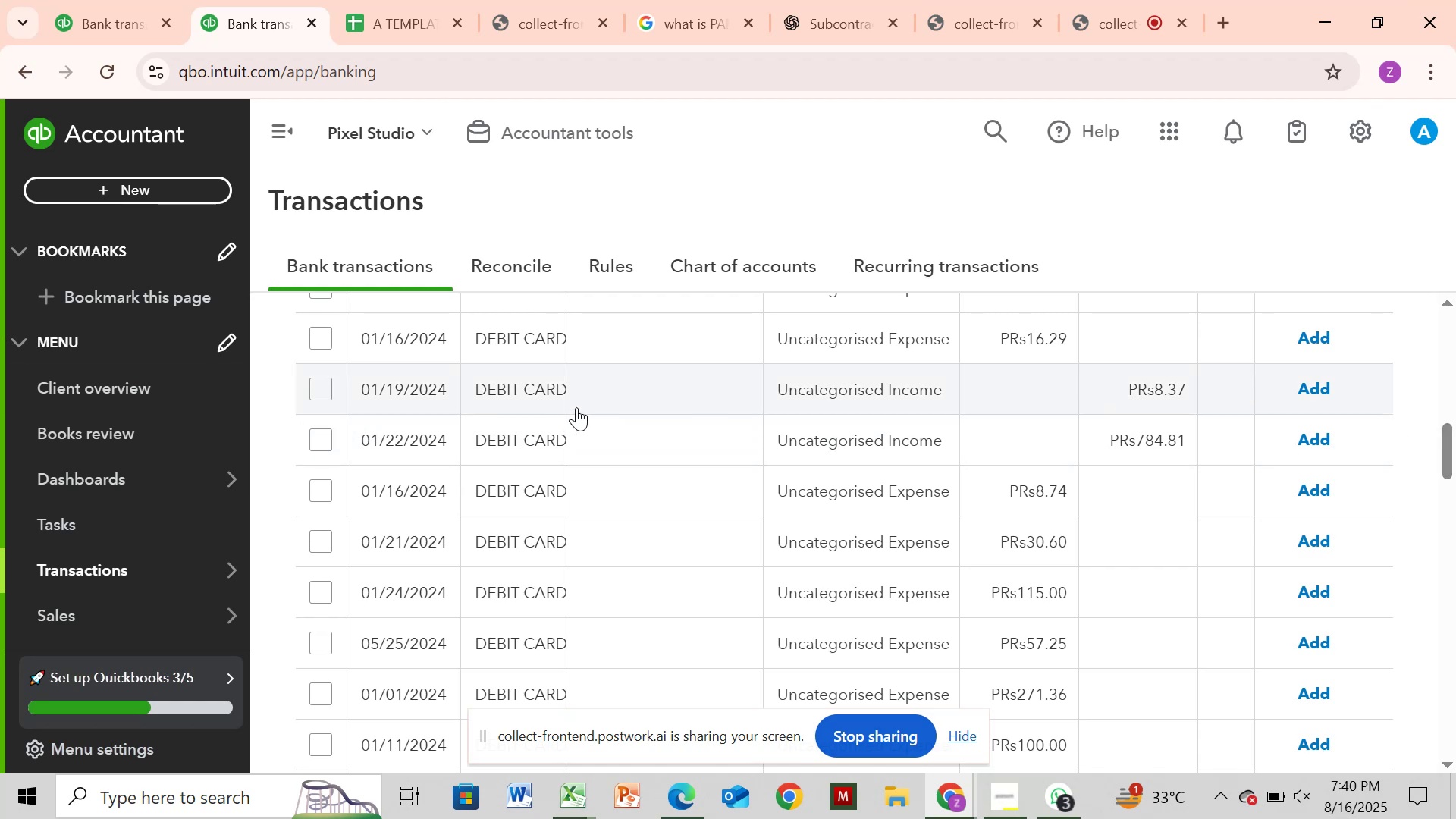 
left_click([538, 397])
 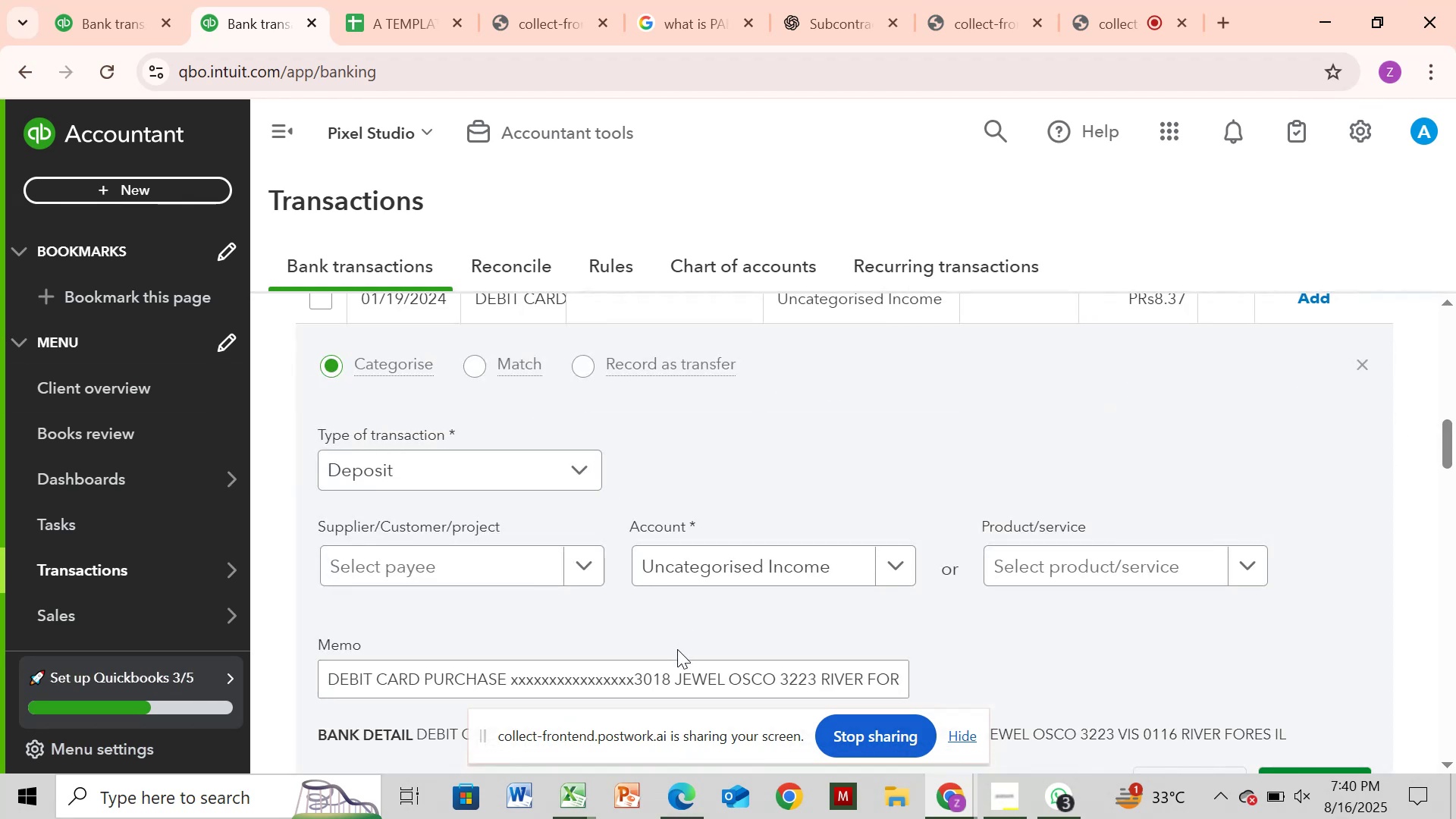 
left_click_drag(start_coordinate=[676, 681], to_coordinate=[776, 681])
 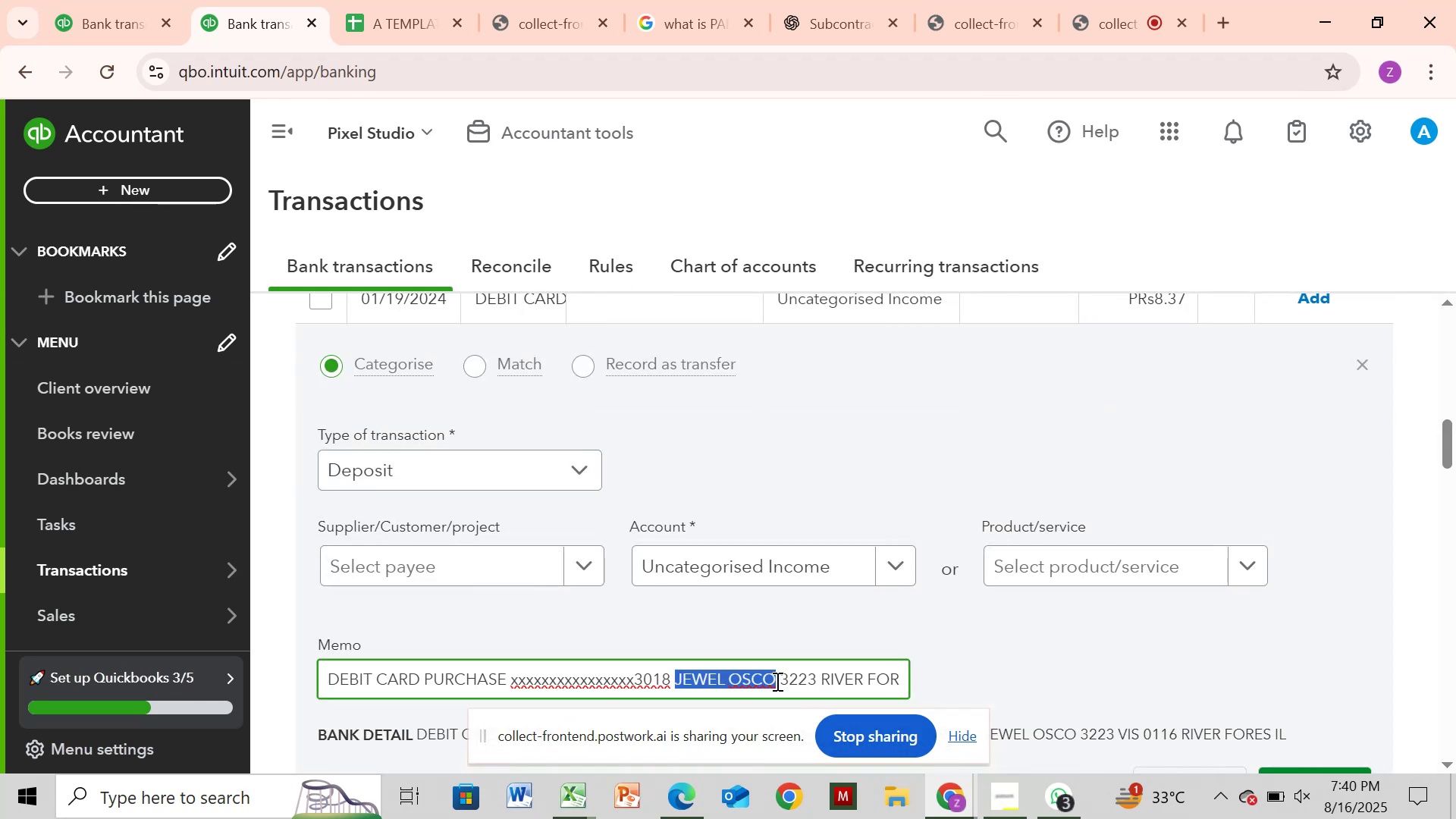 
key(Control+C)
 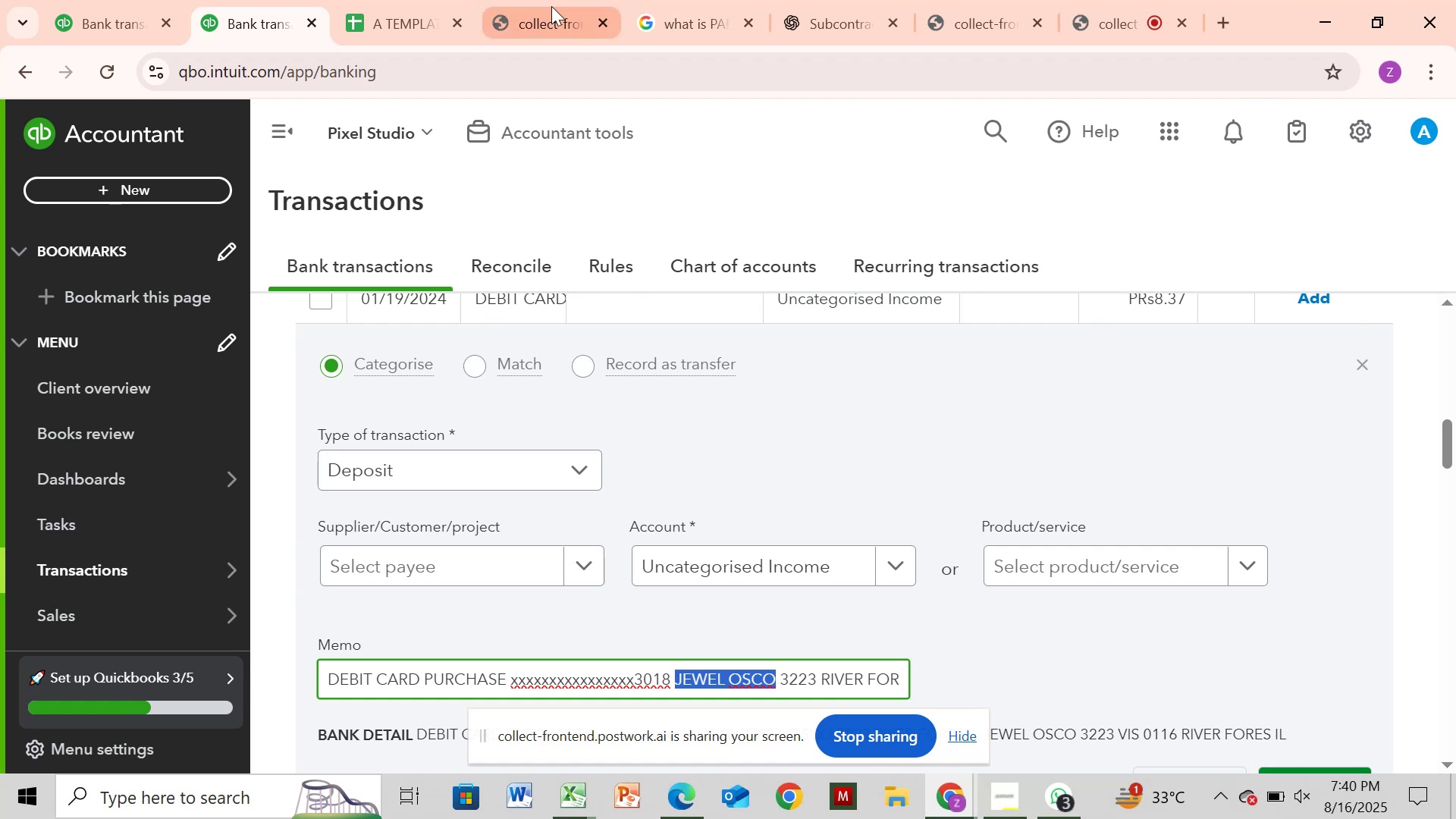 
left_click([673, 12])
 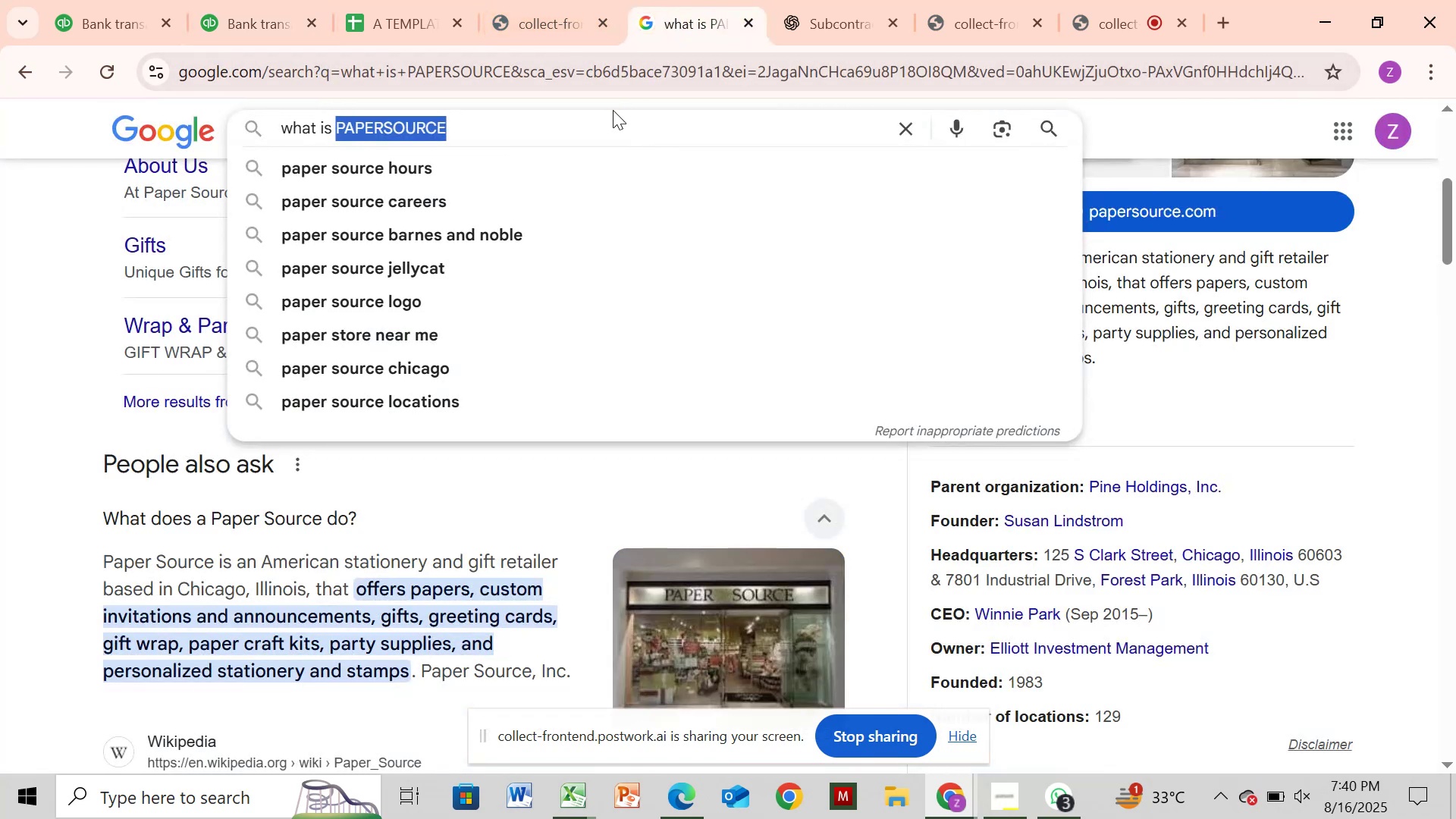 
key(Backspace)
 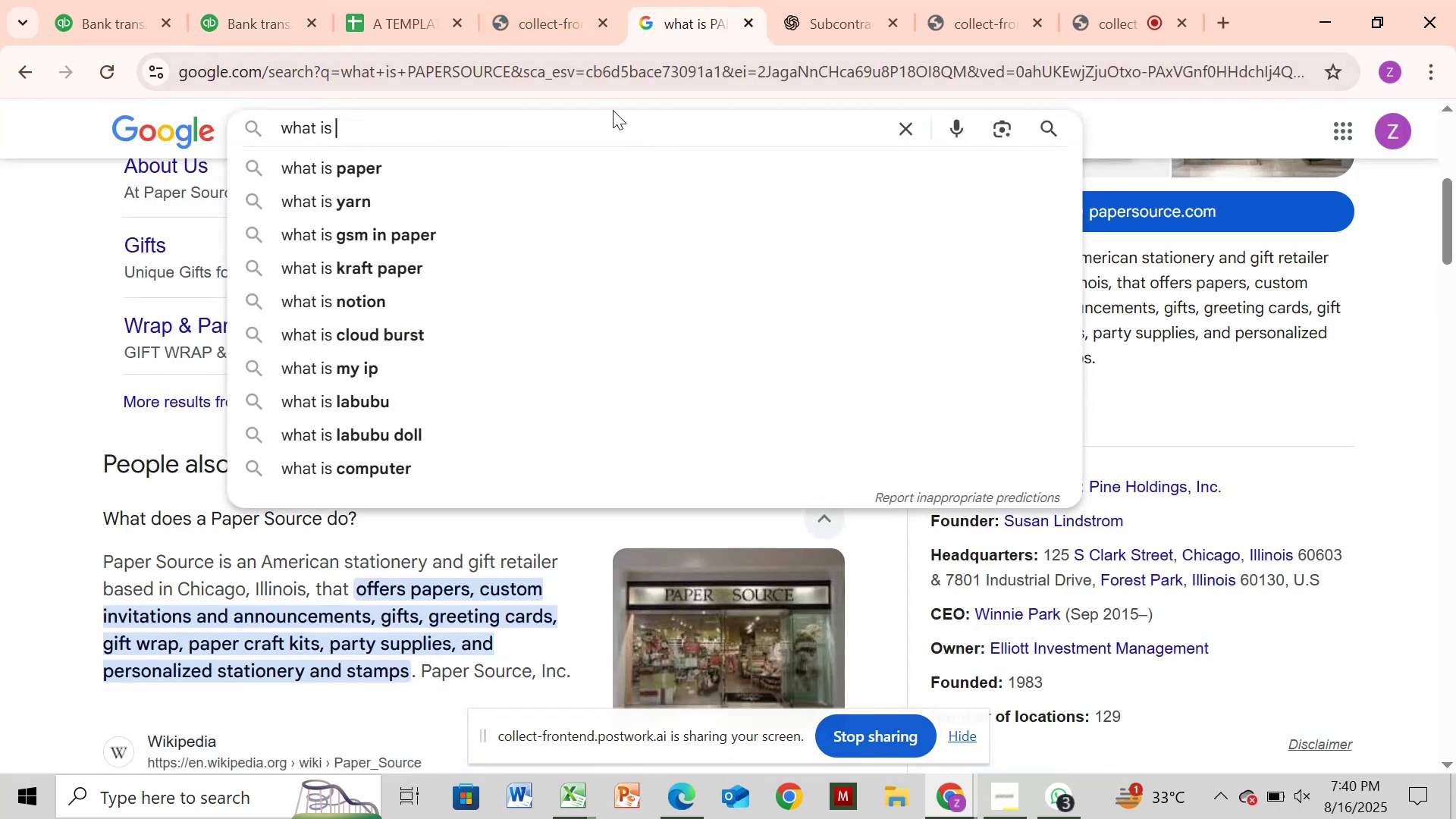 
key(Control+V)
 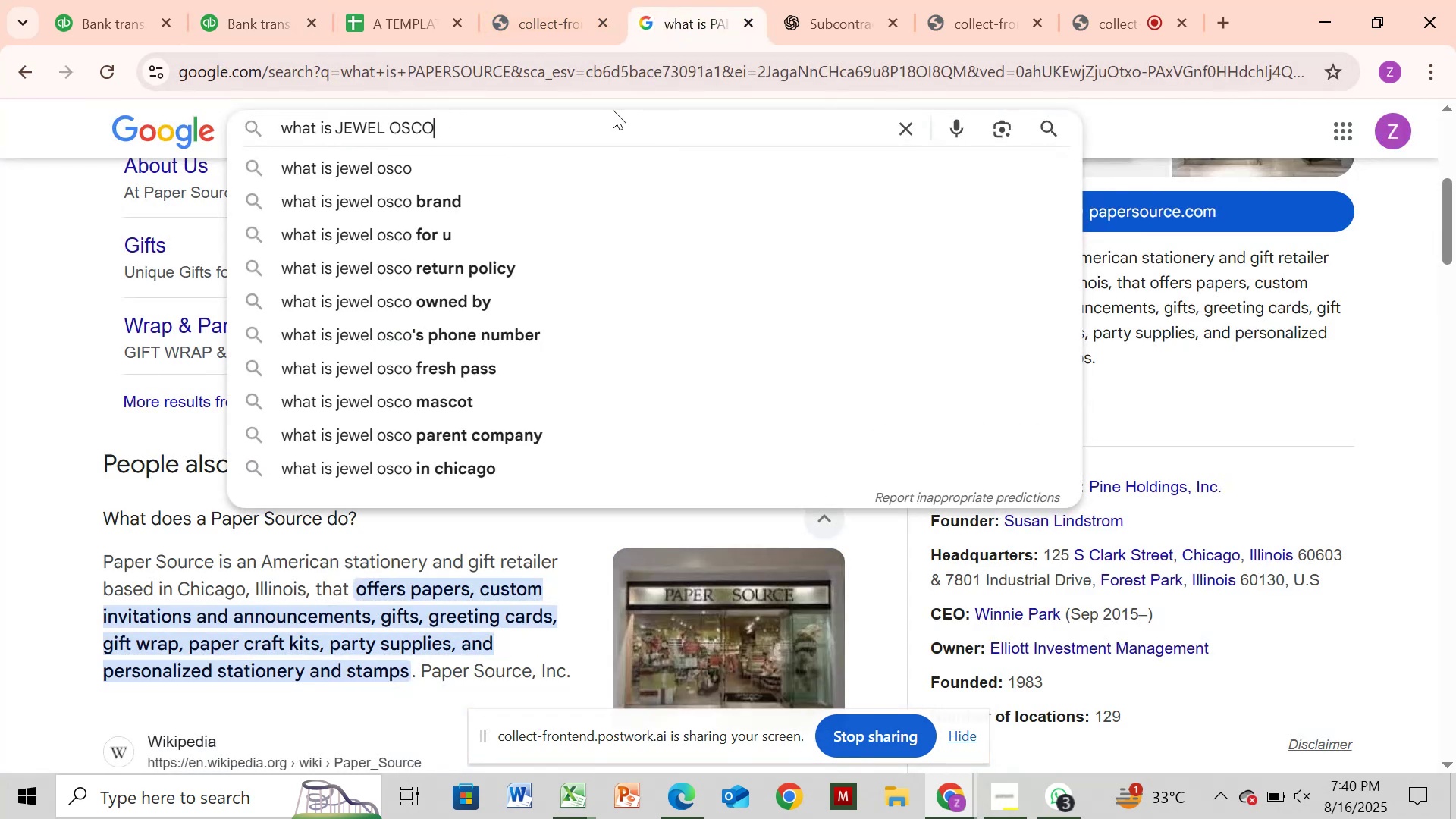 
key(Enter)
 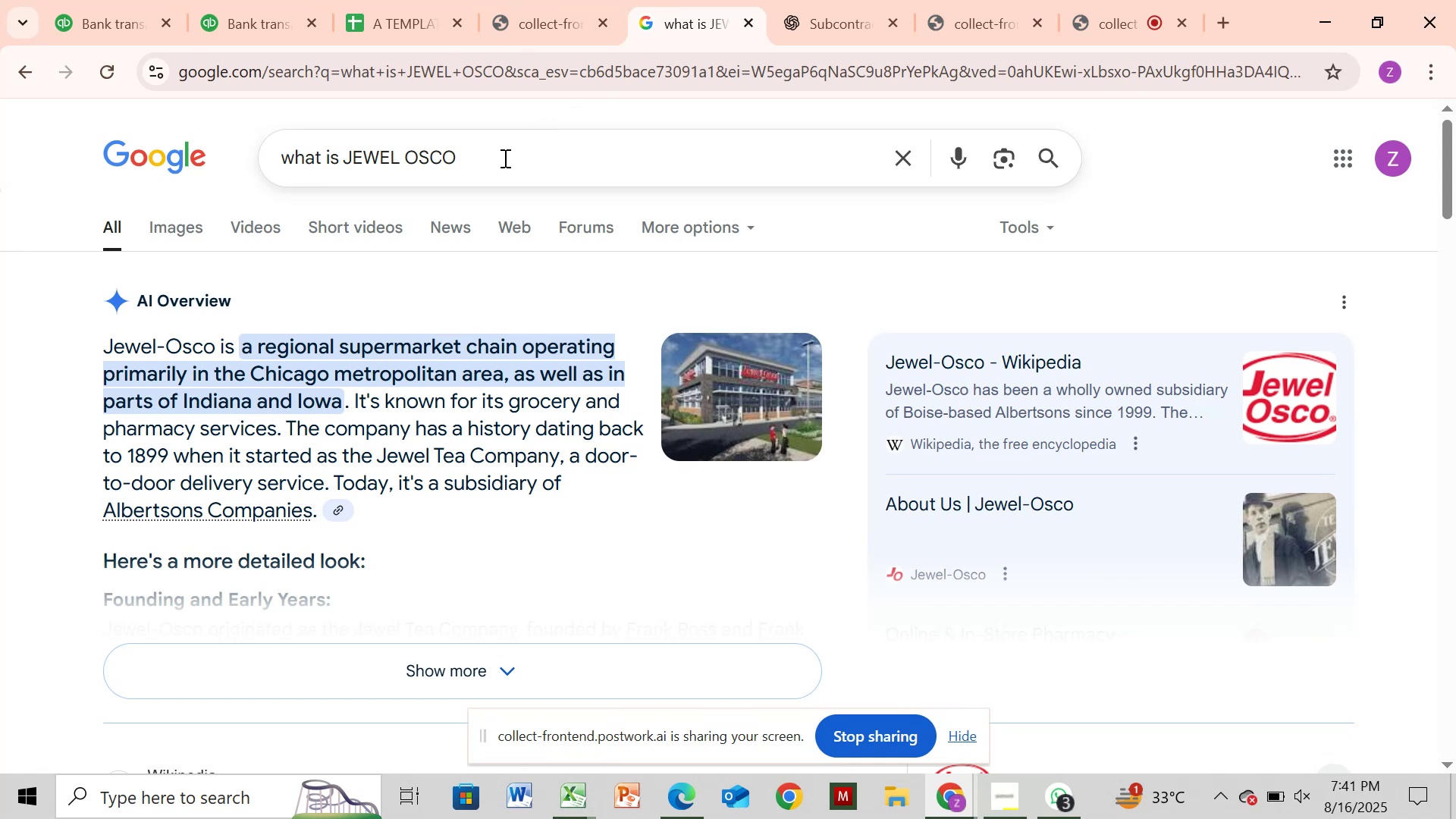 
wait(25.75)
 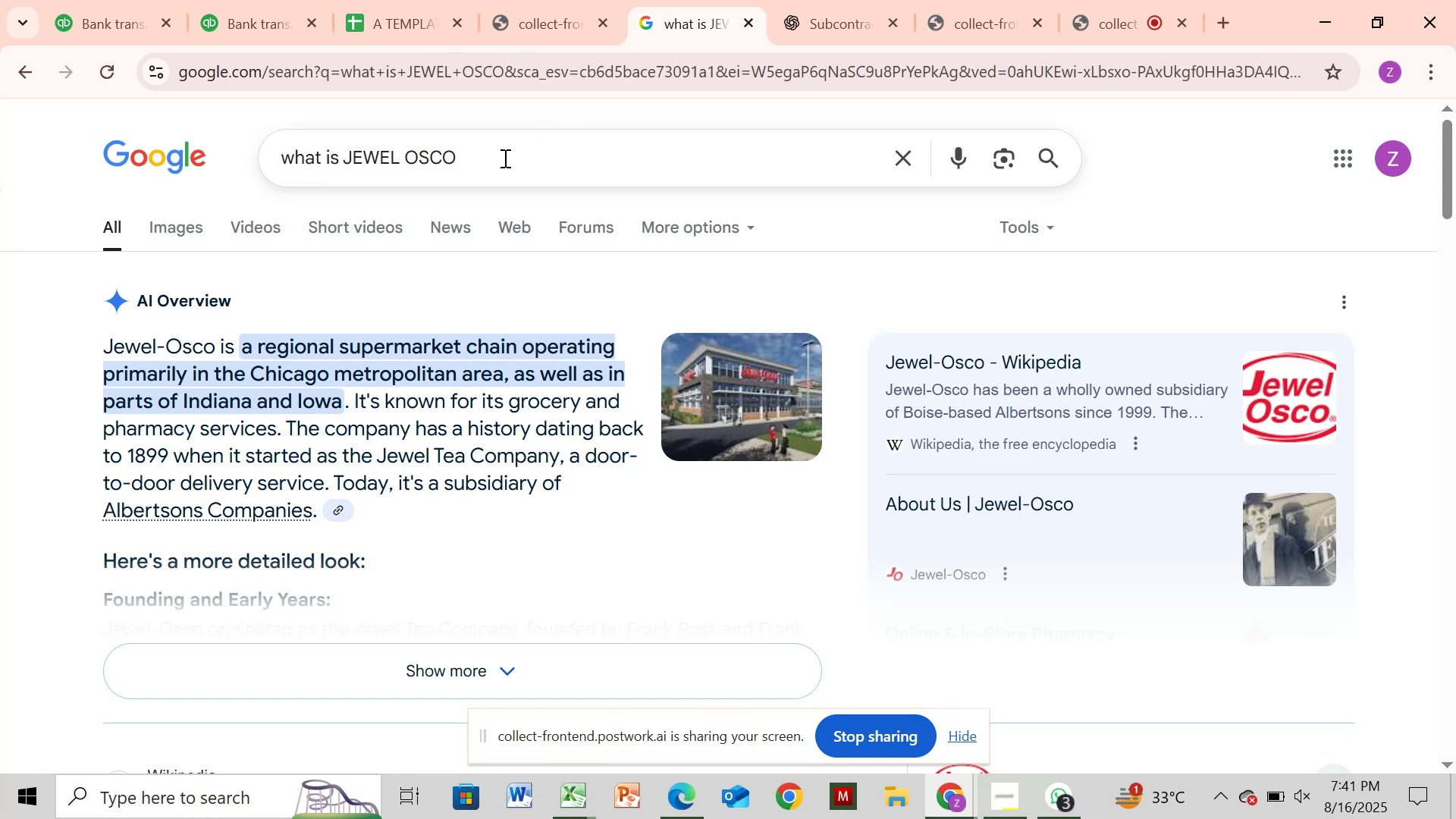 
scroll: coordinate [795, 524], scroll_direction: down, amount: 2.0
 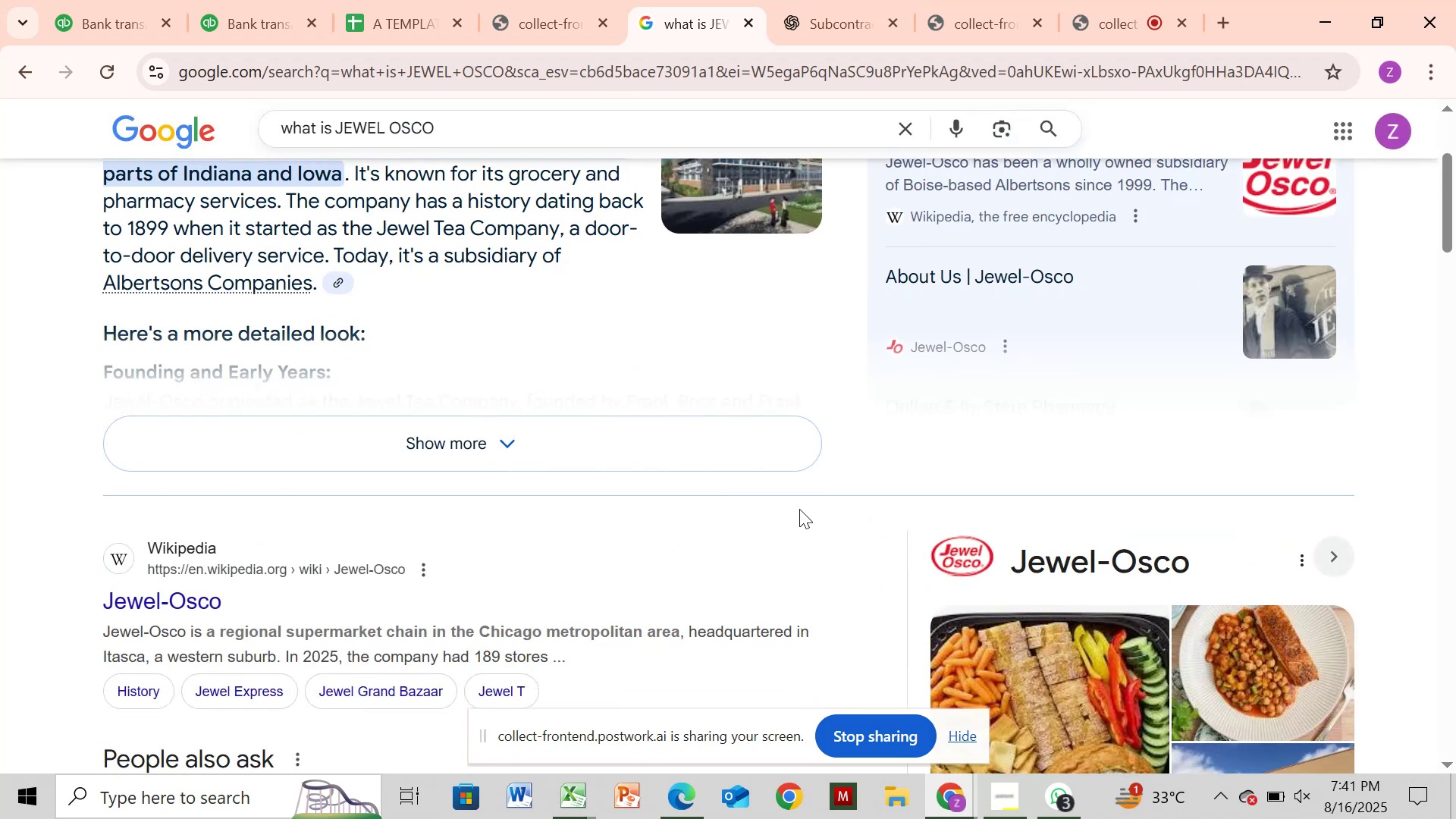 
wait(11.7)
 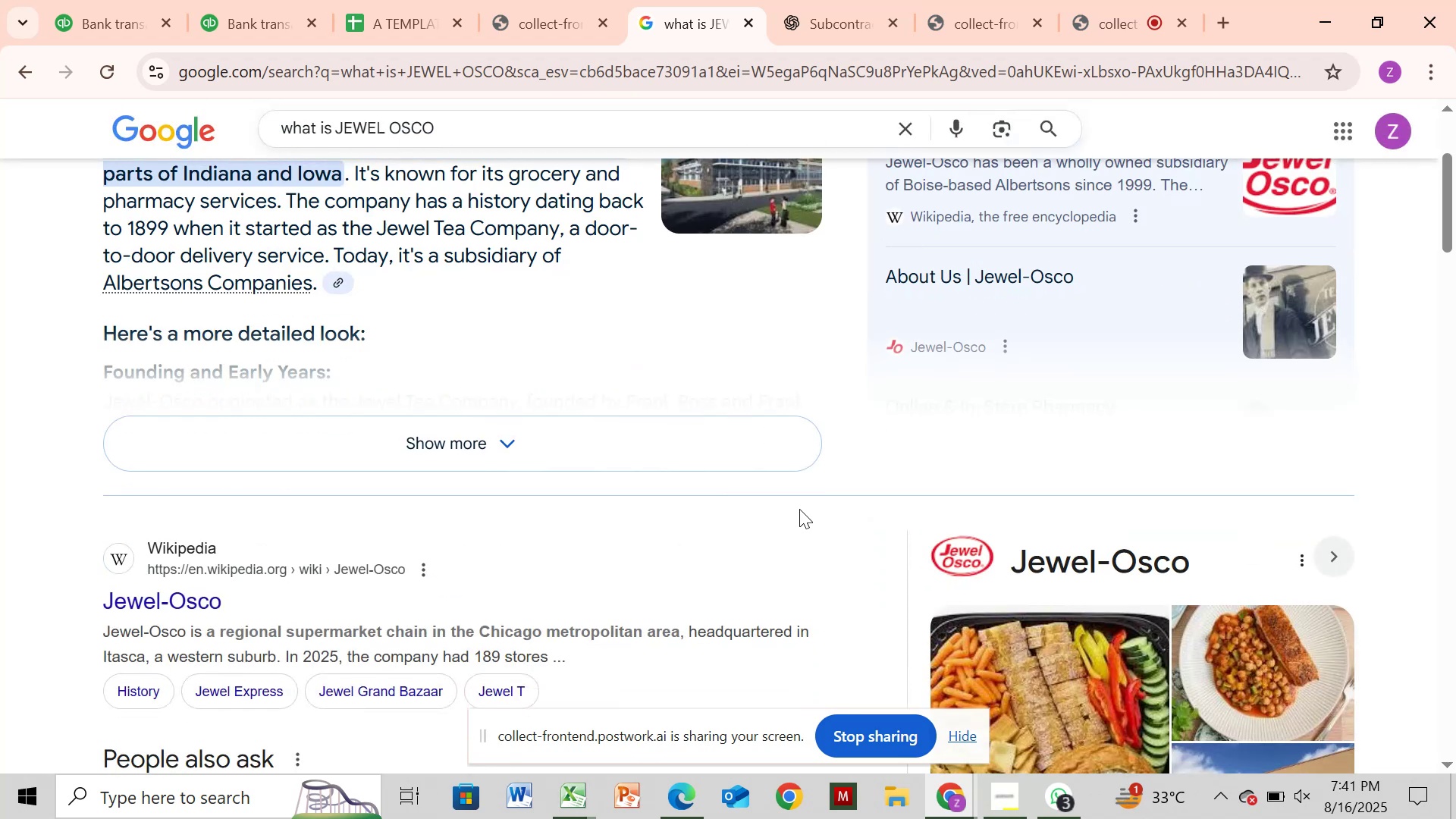 
scroll: coordinate [775, 476], scroll_direction: down, amount: 2.0
 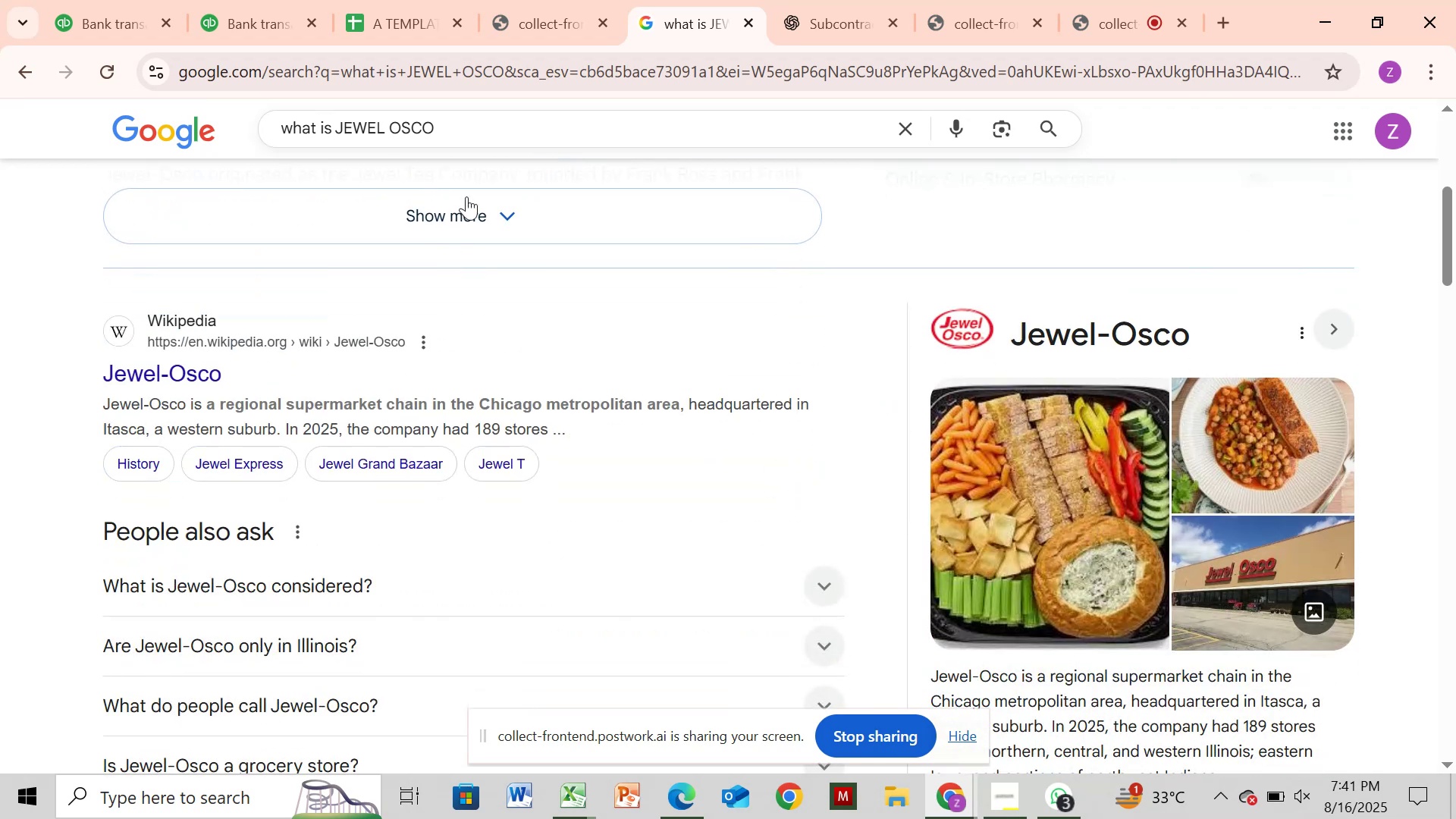 
wait(6.23)
 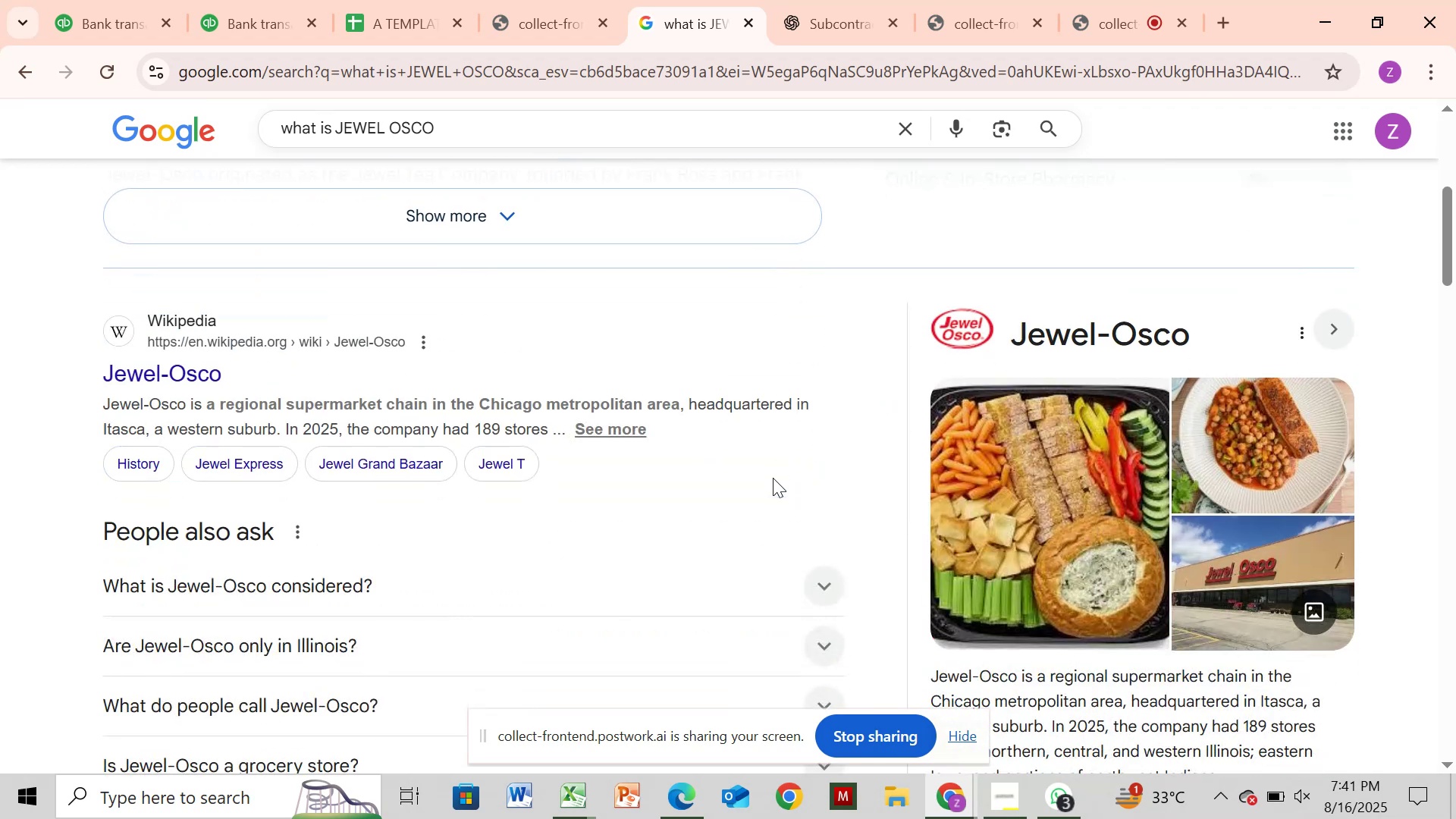 
scroll: coordinate [619, 311], scroll_direction: up, amount: 4.0
 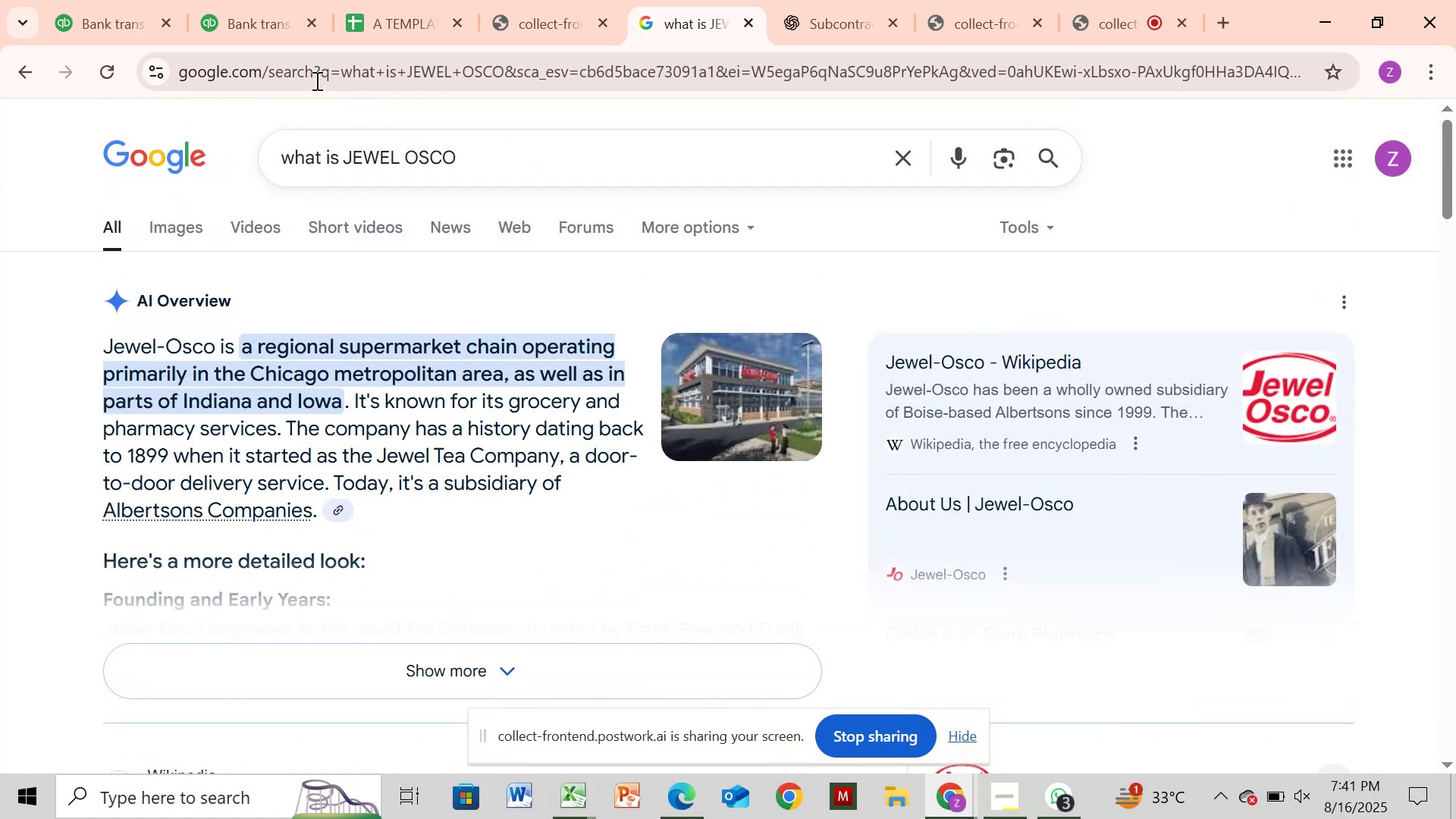 
left_click([253, 30])
 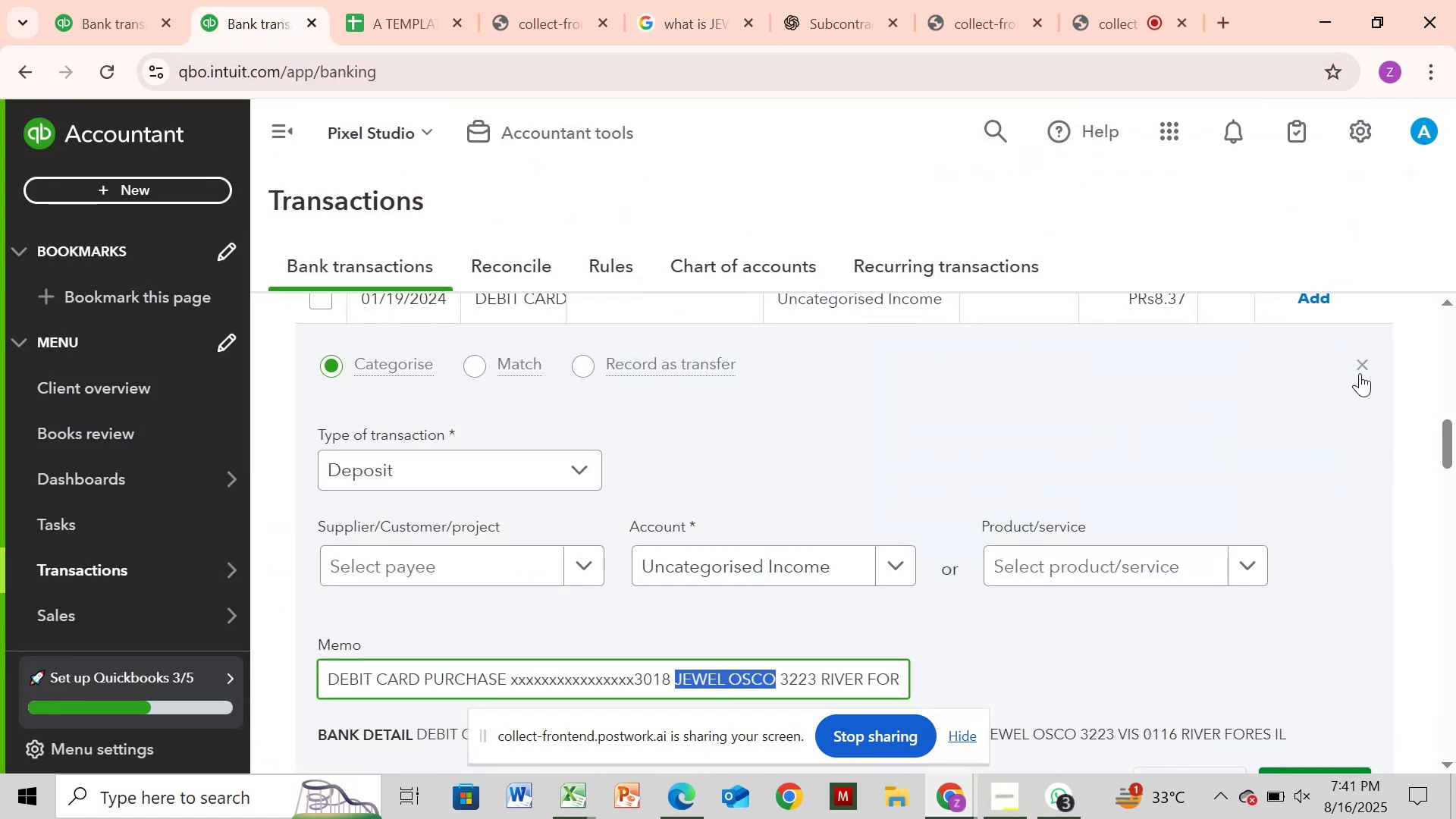 
left_click([1361, 373])
 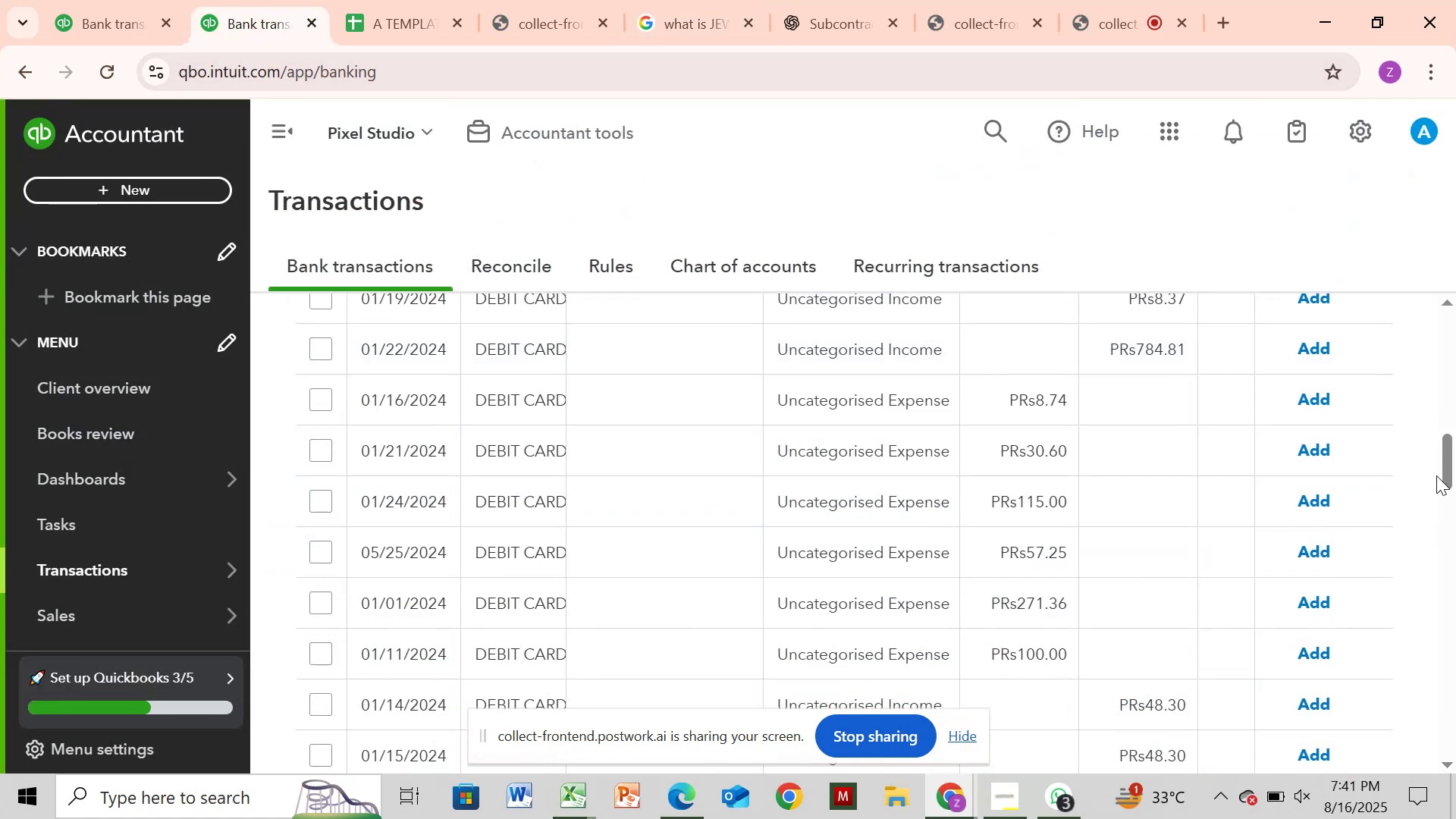 
left_click_drag(start_coordinate=[1442, 473], to_coordinate=[1455, 348])
 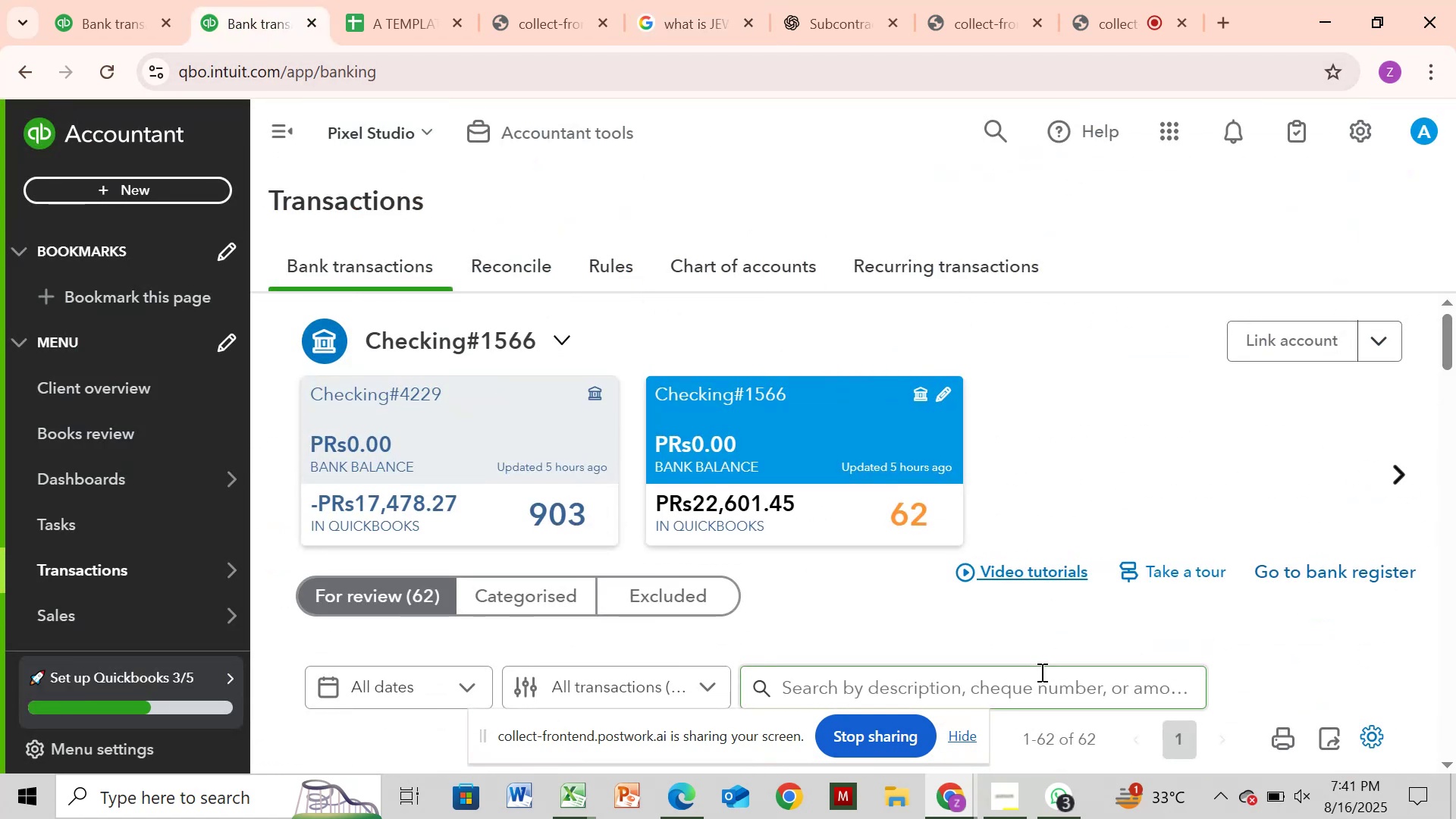 
left_click([1040, 674])
 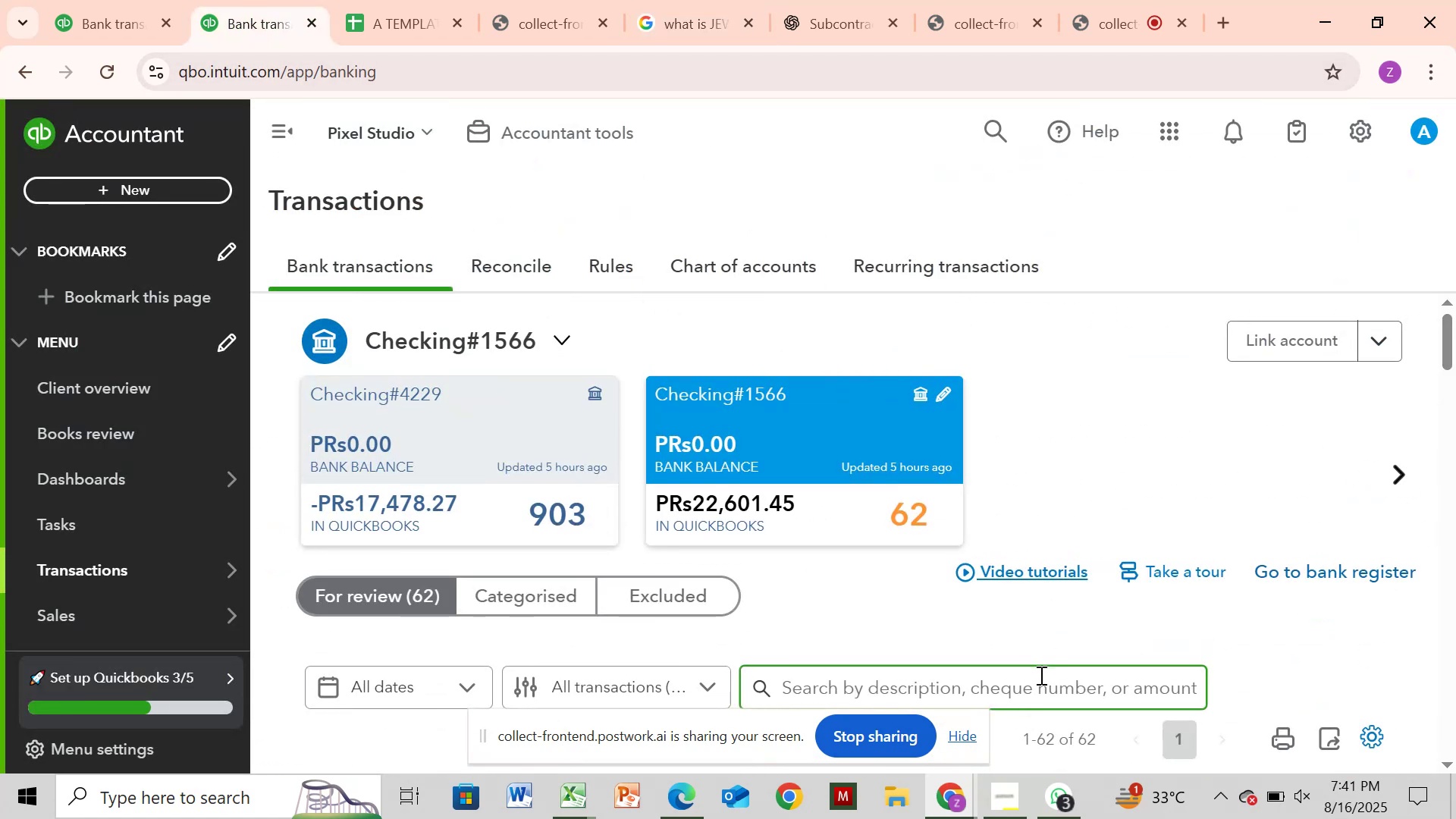 
key(Control+V)
 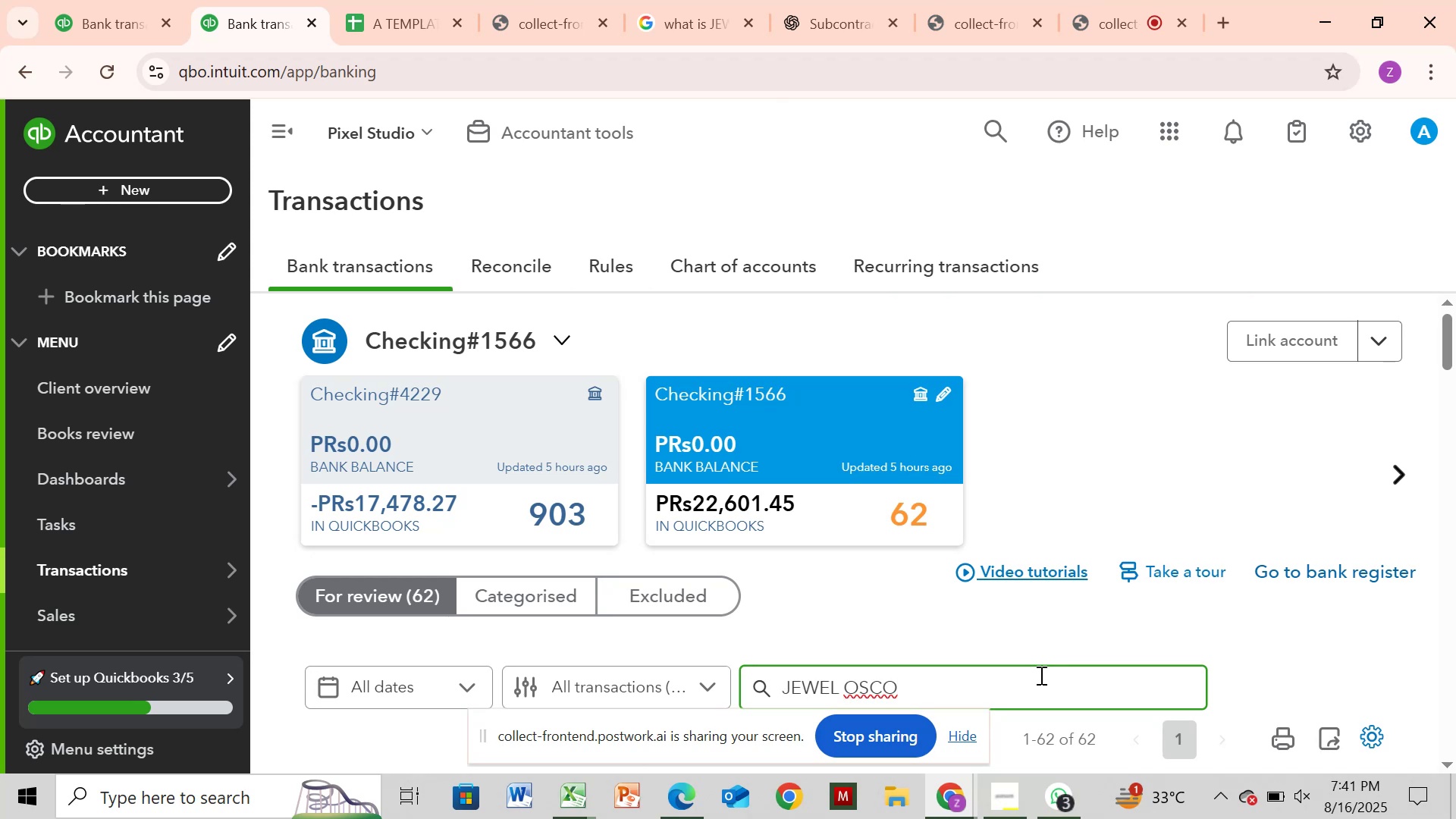 
key(Enter)
 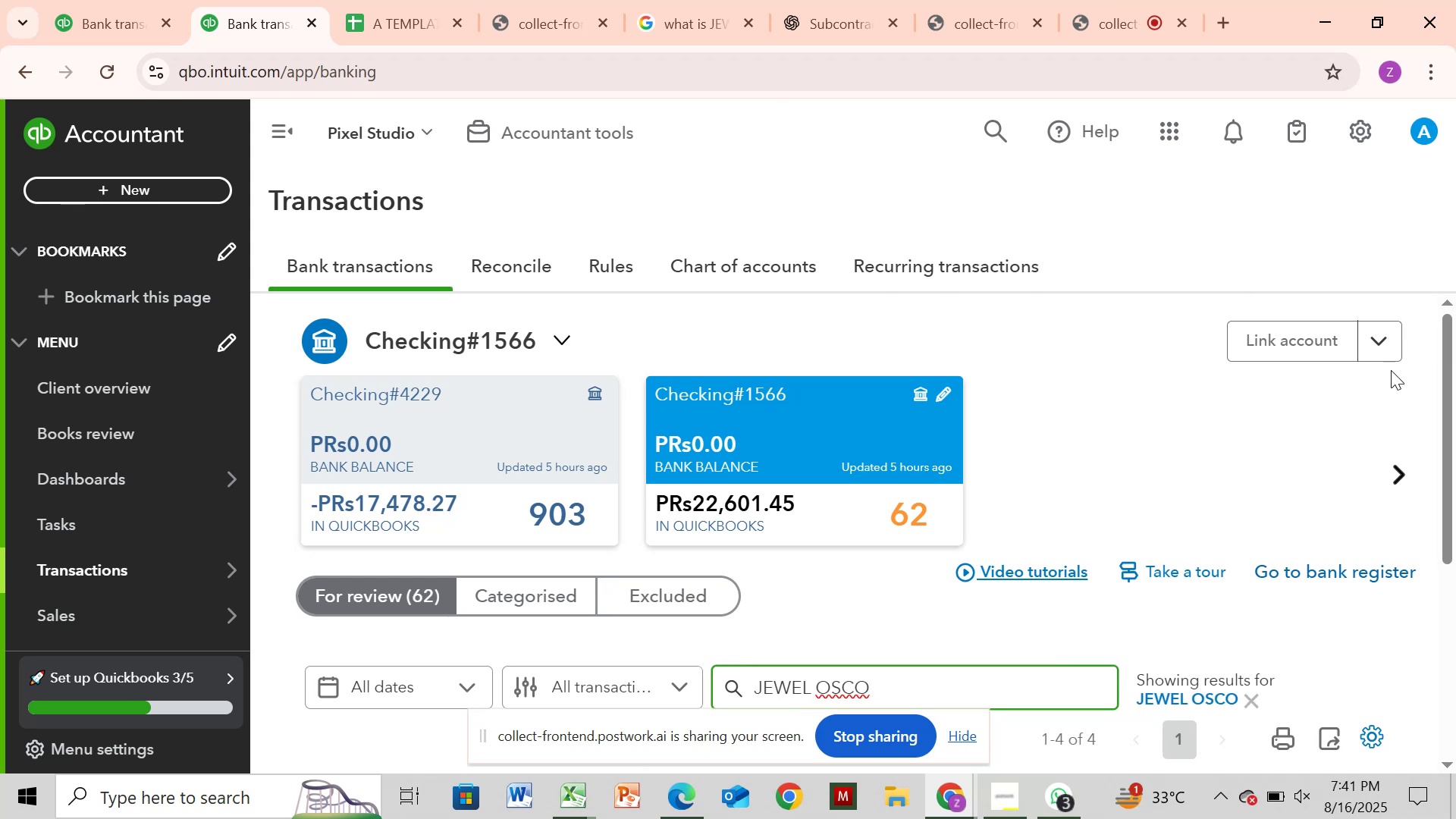 
left_click_drag(start_coordinate=[1448, 370], to_coordinate=[1446, 579])
 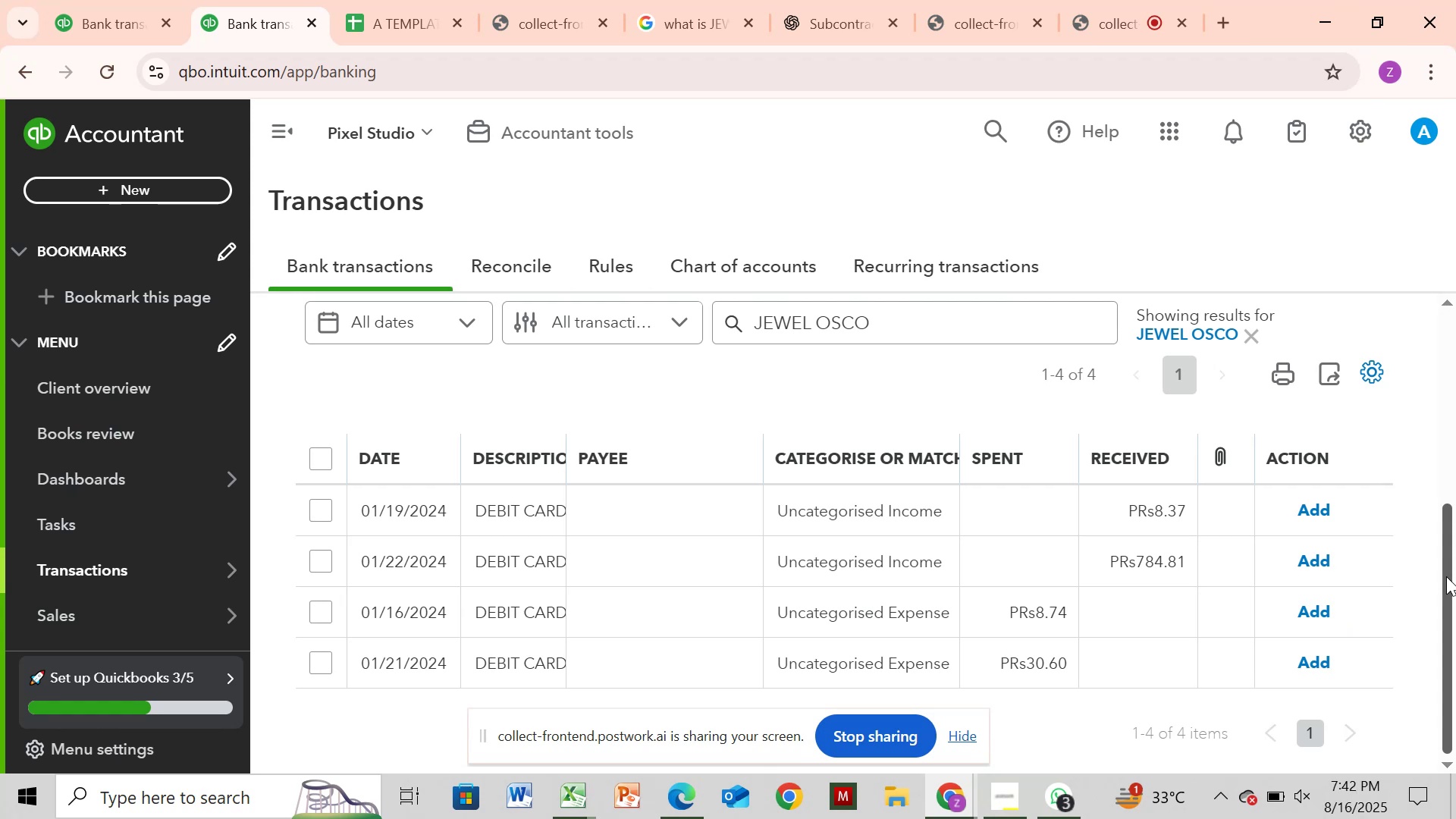 
wait(18.07)
 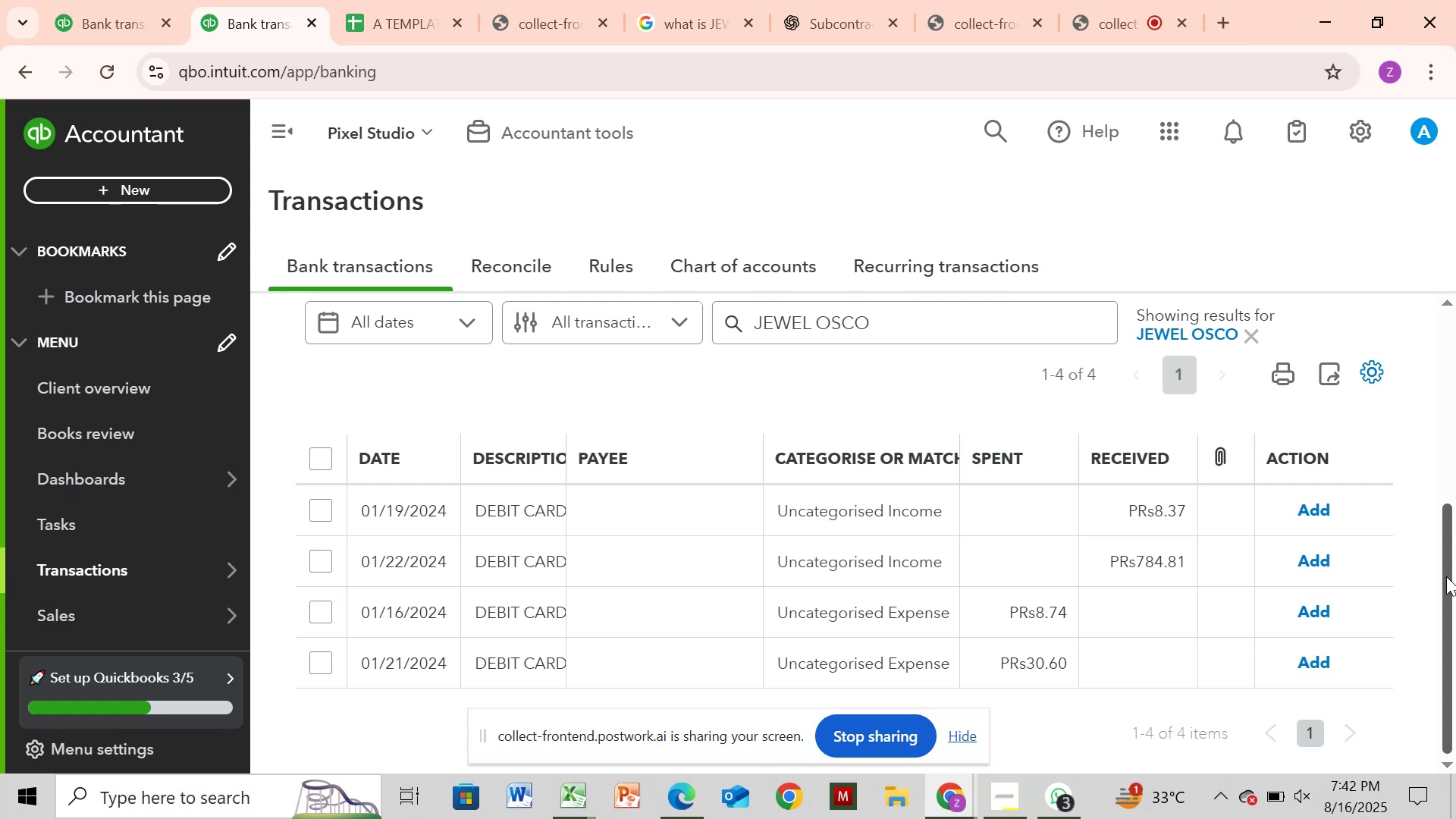 
left_click([532, 652])
 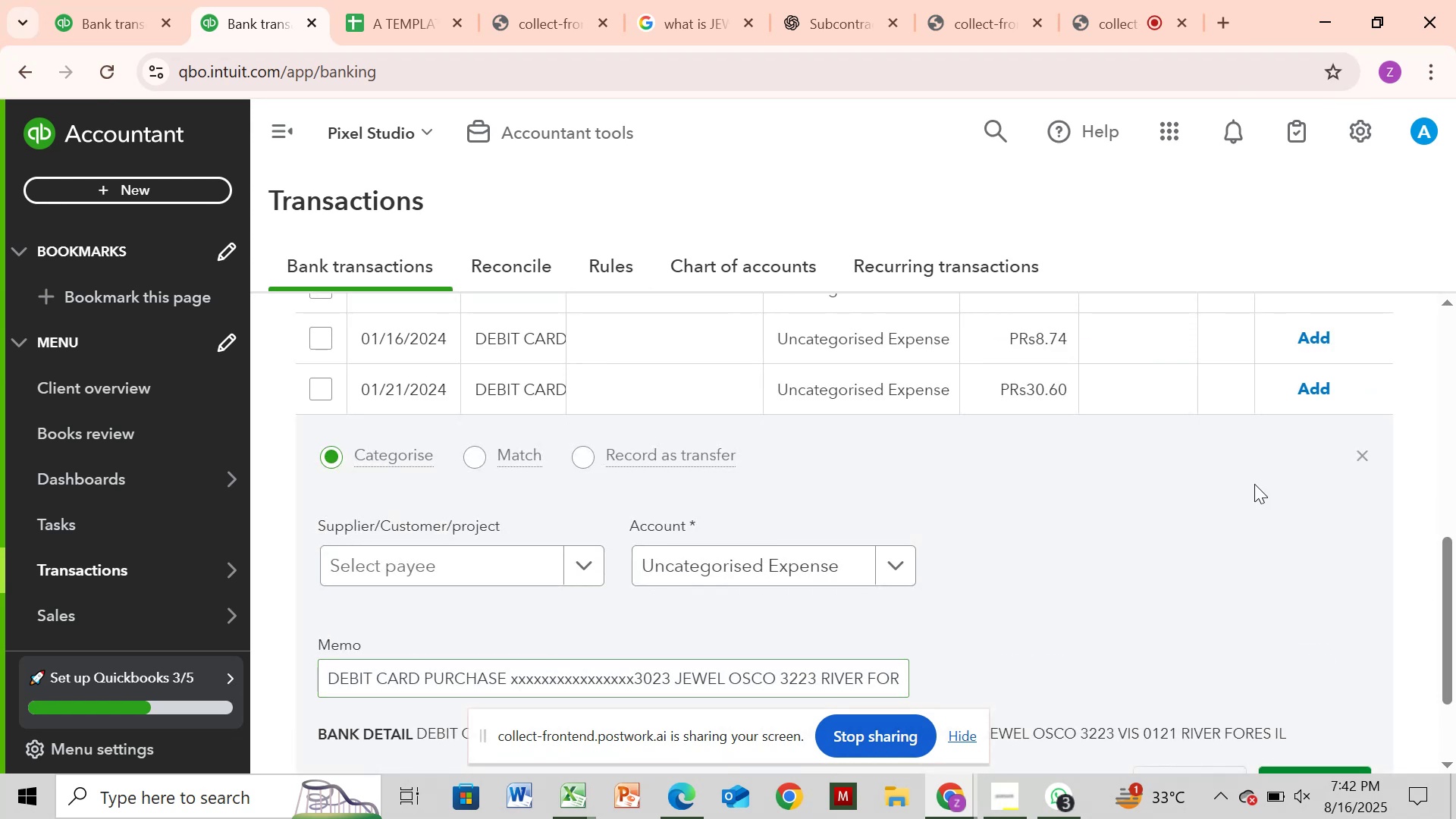 
wait(6.42)
 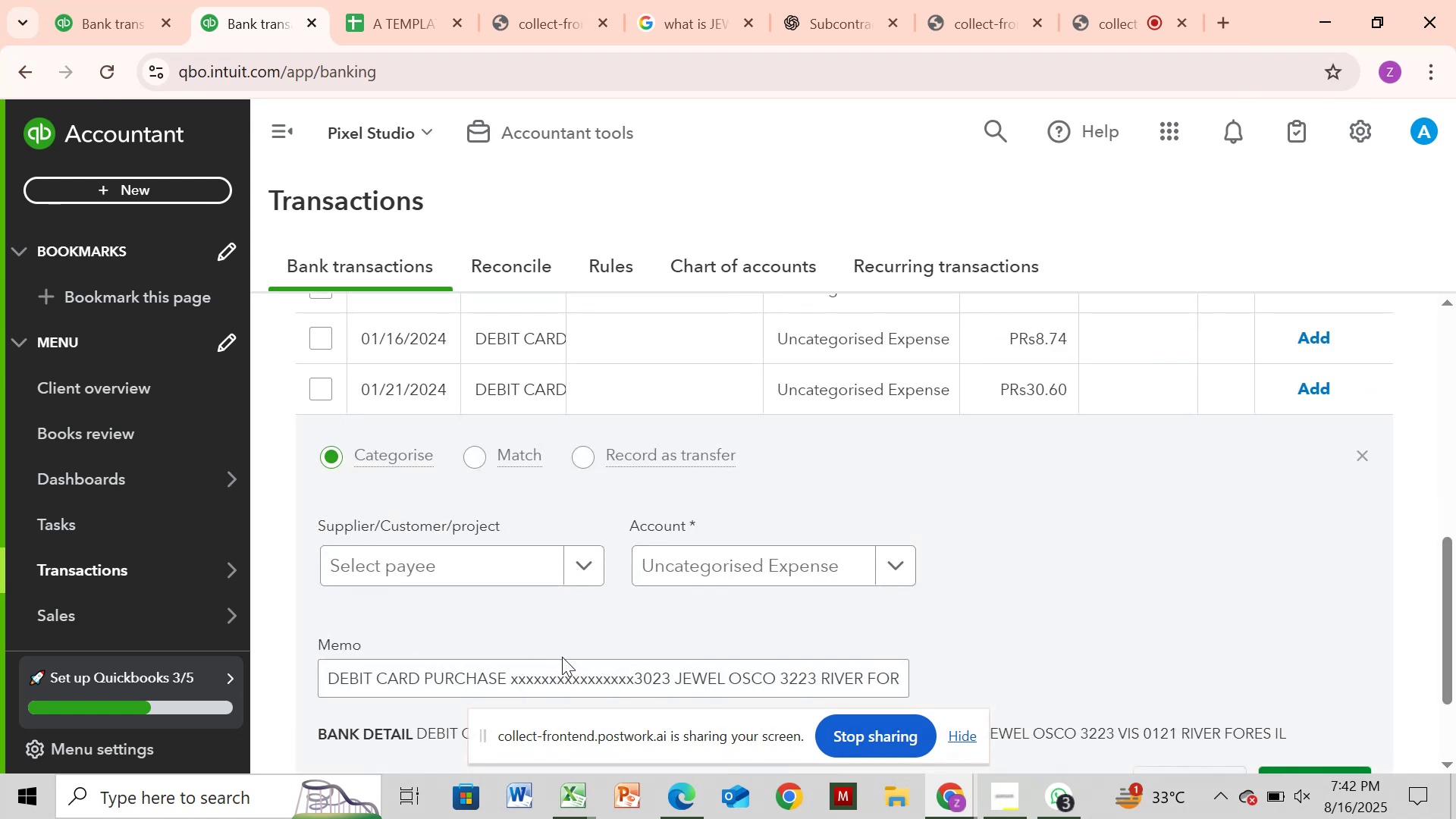 
left_click([1364, 457])
 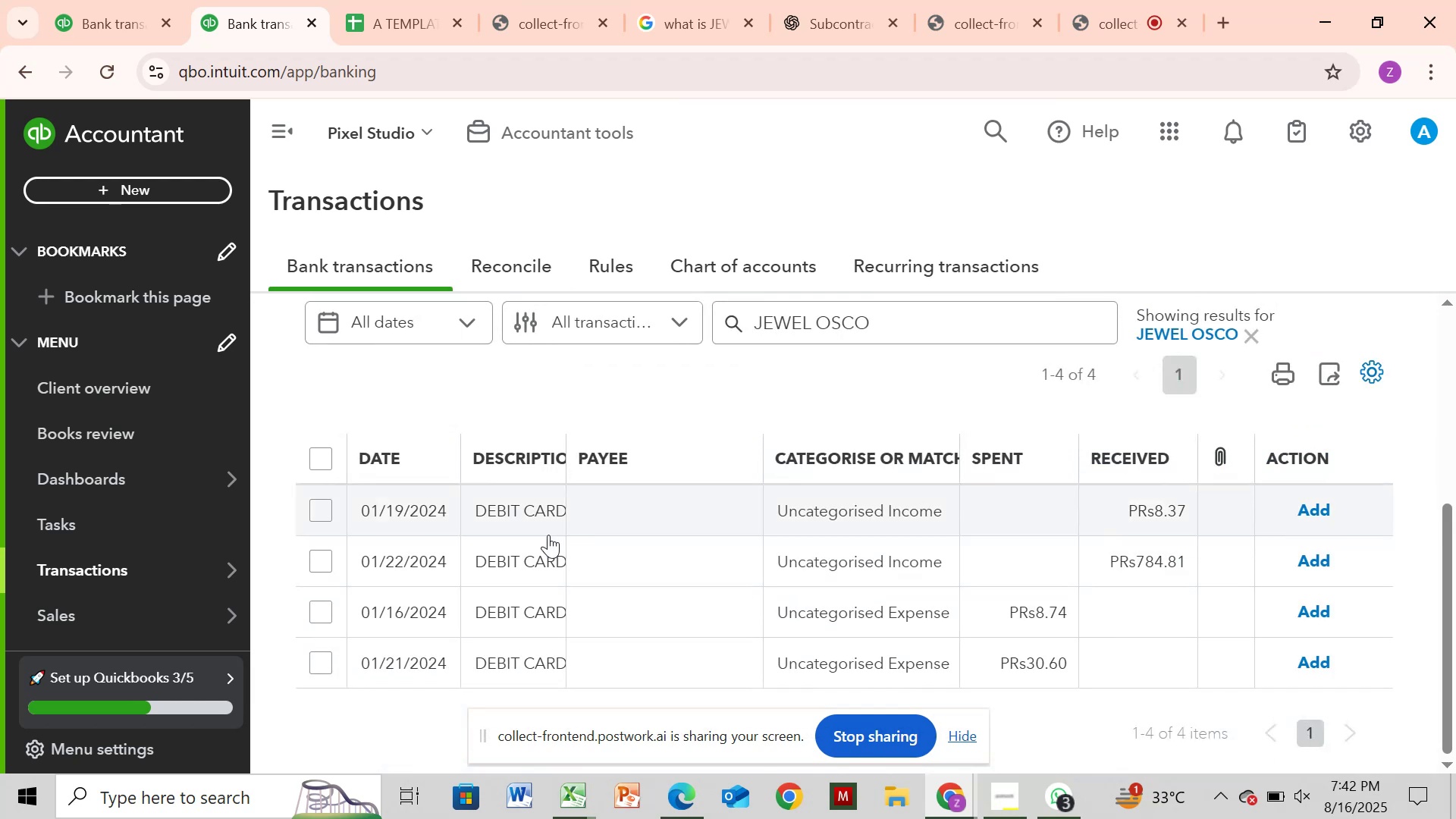 
left_click([538, 562])
 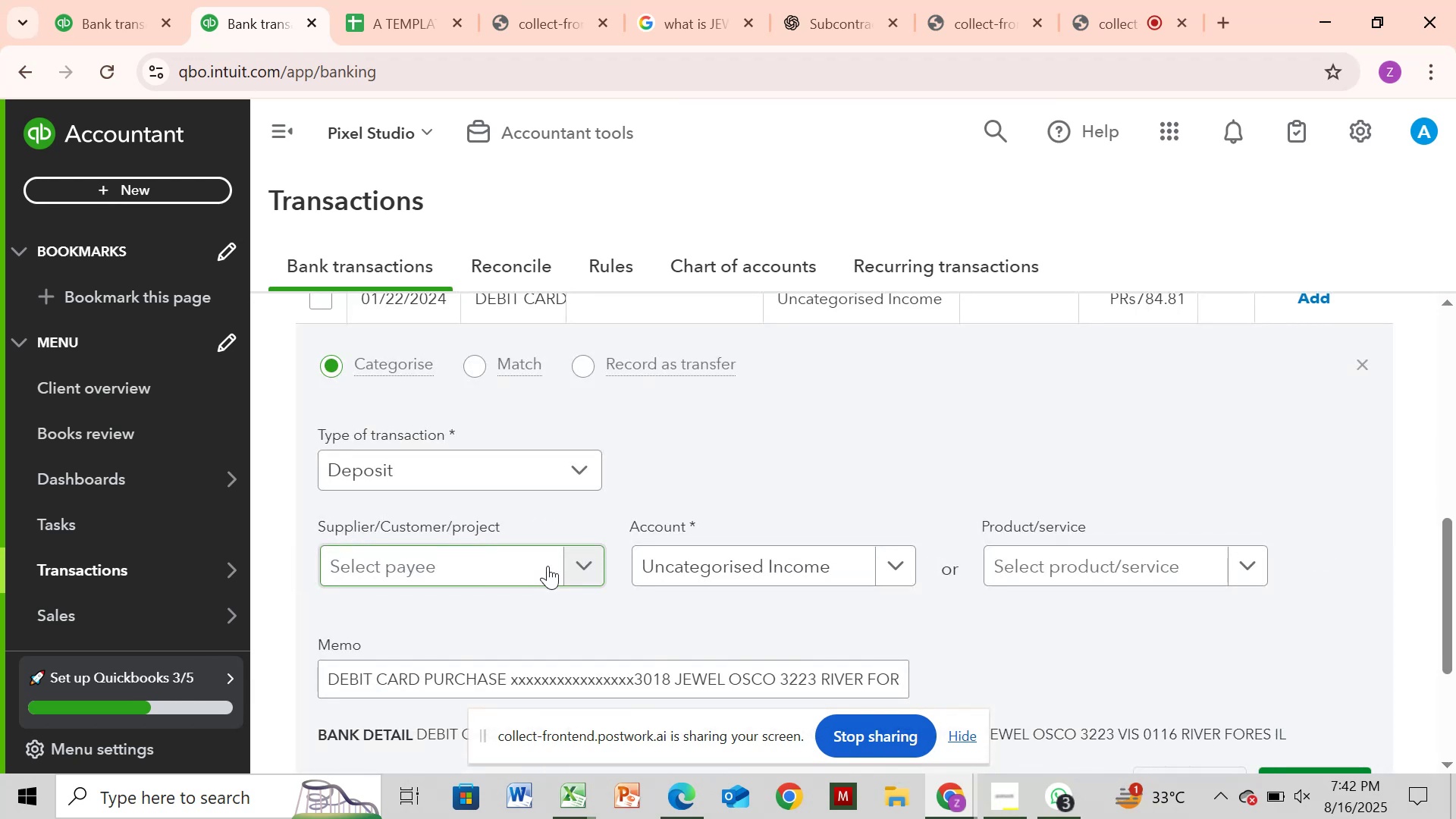 
scroll: coordinate [1060, 602], scroll_direction: down, amount: 1.0
 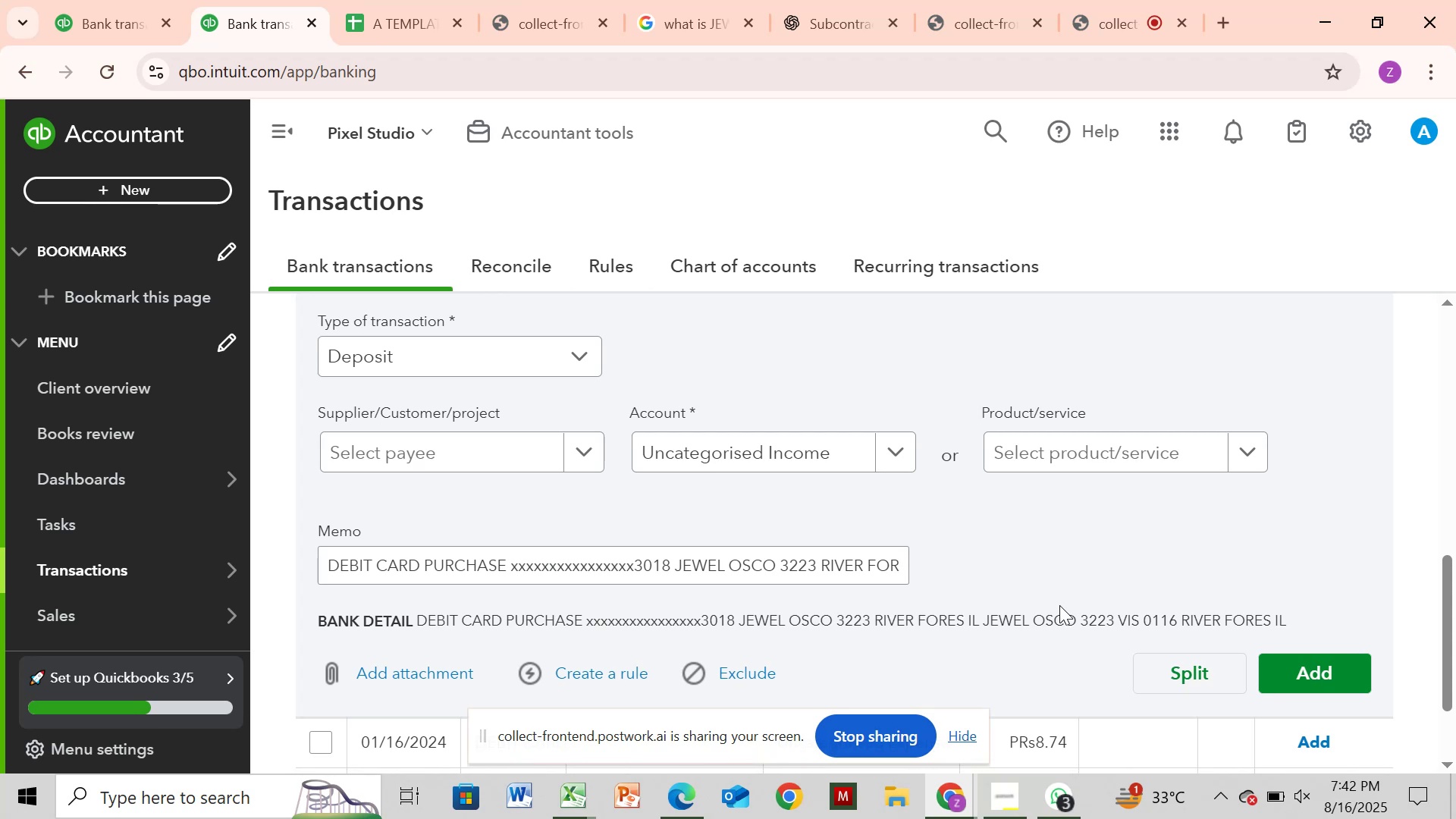 
wait(17.34)
 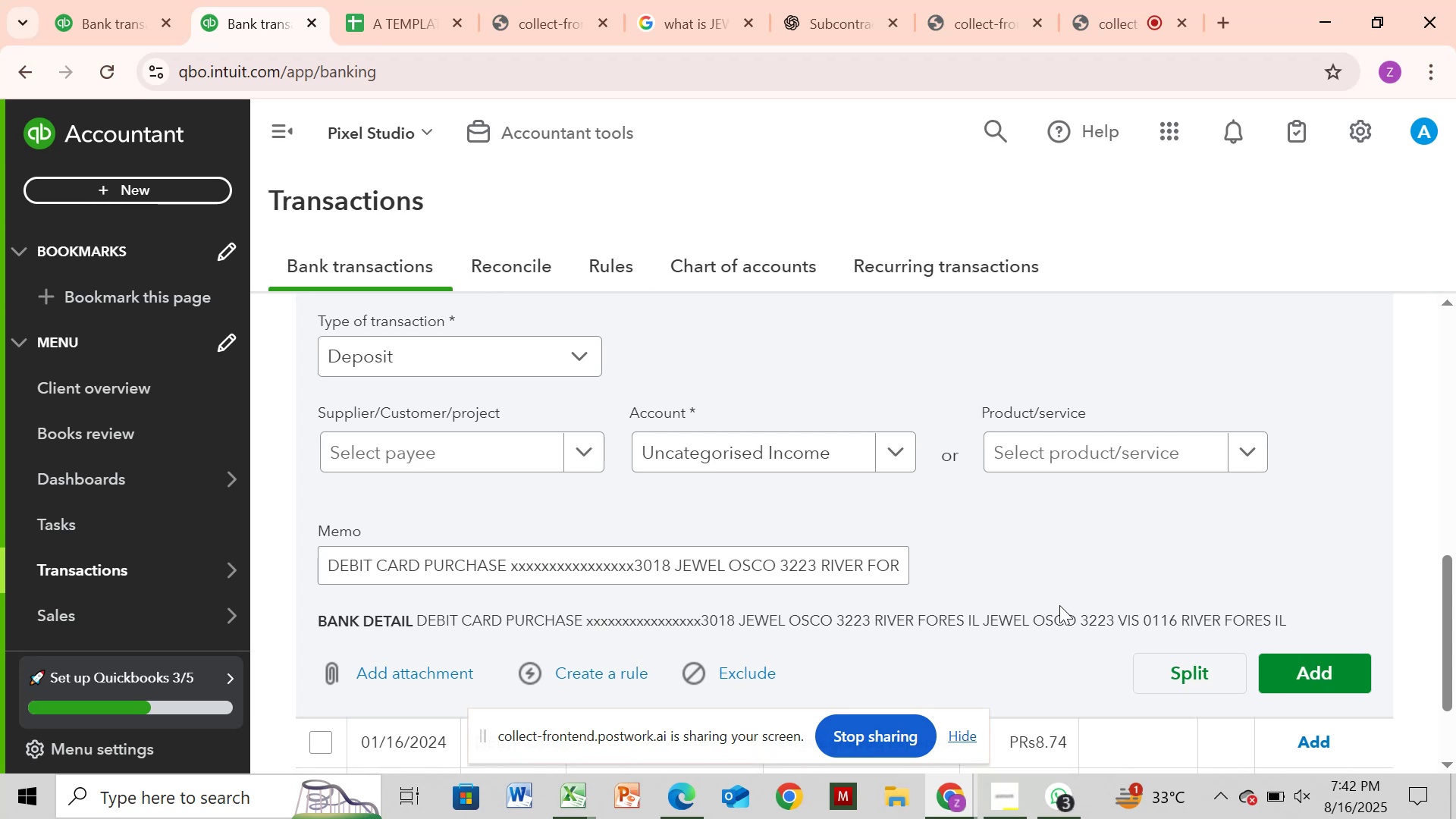 
left_click([1451, 417])
 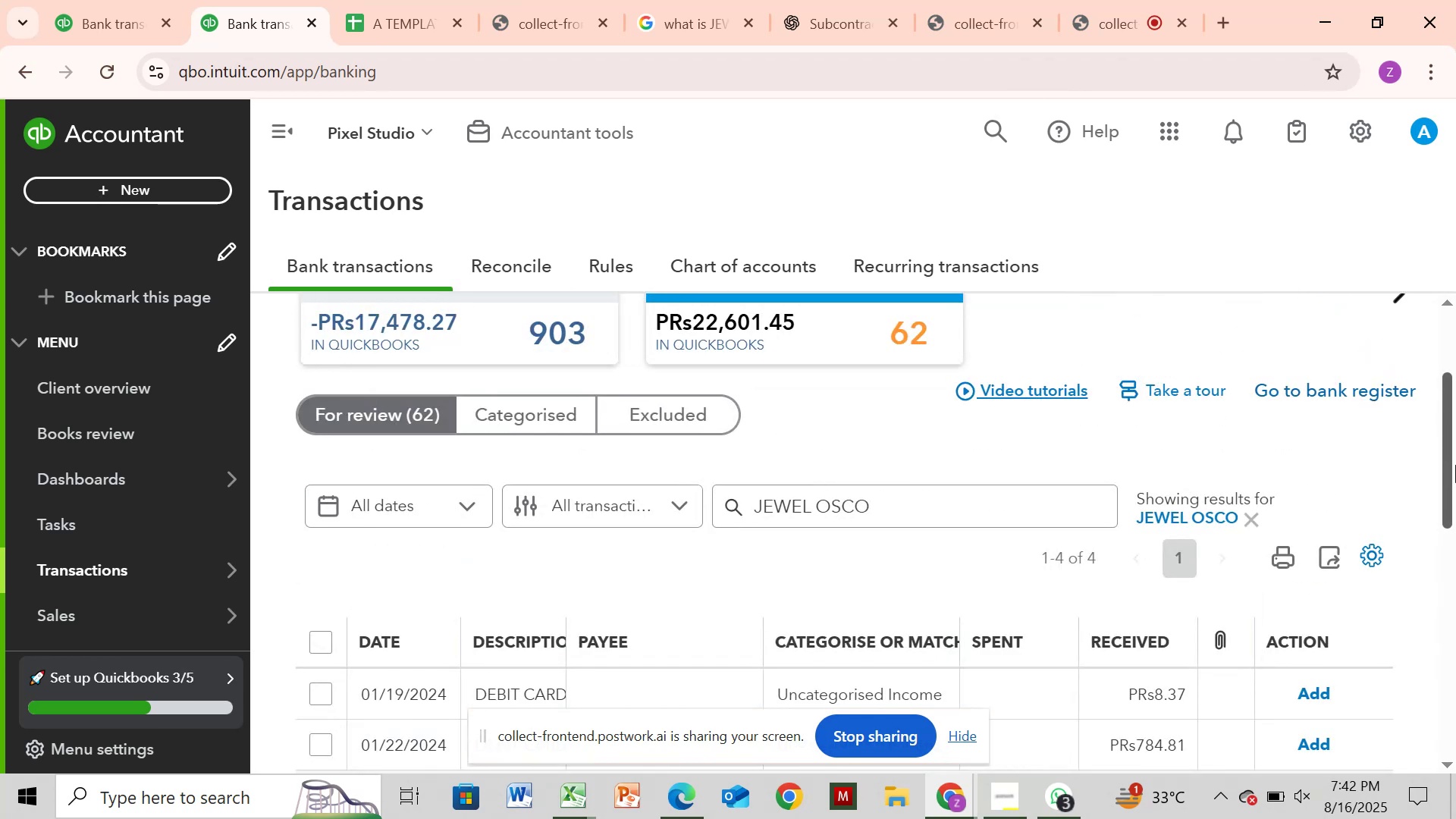 
left_click_drag(start_coordinate=[1455, 465], to_coordinate=[1447, 556])
 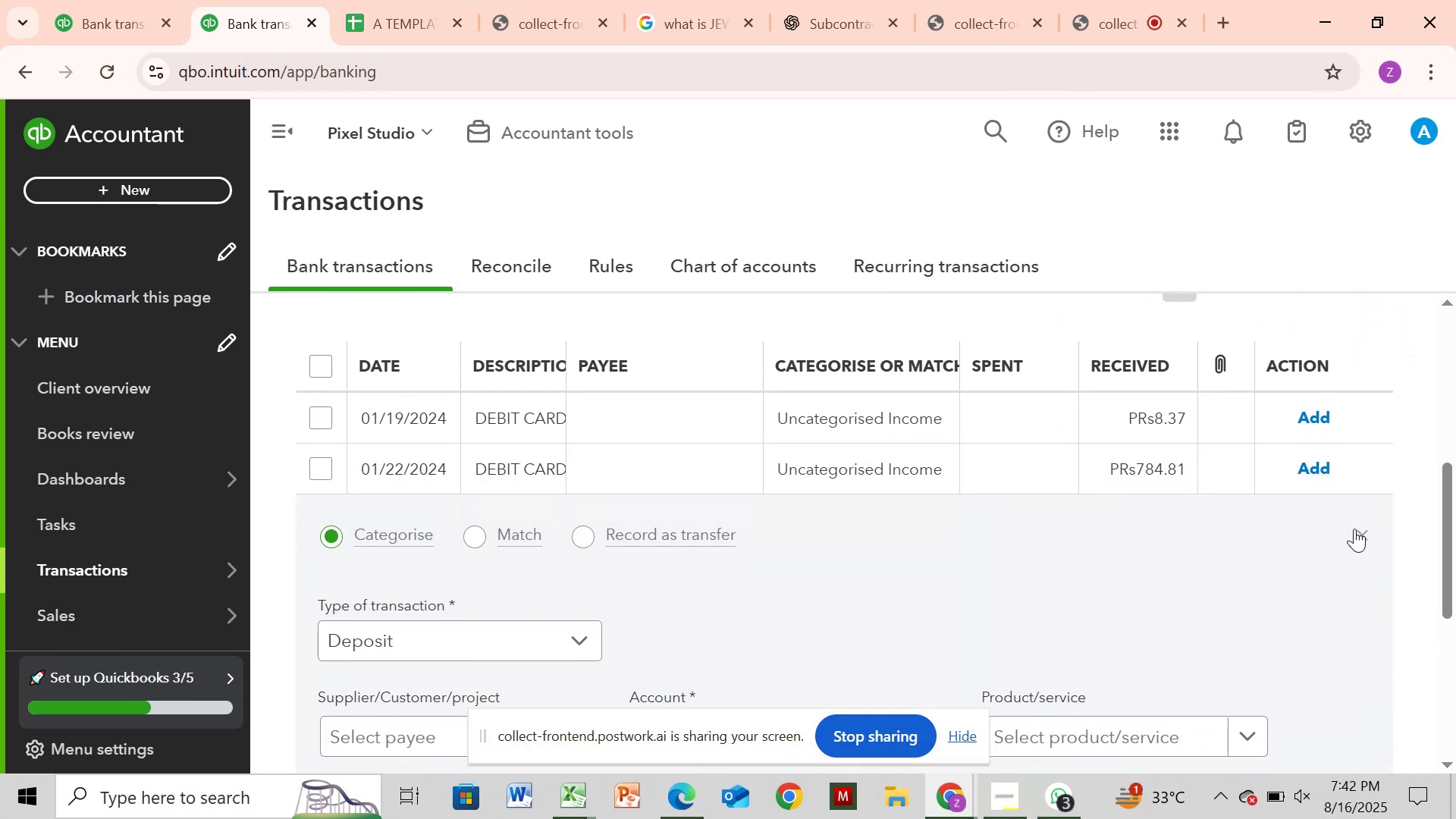 
left_click([1359, 532])
 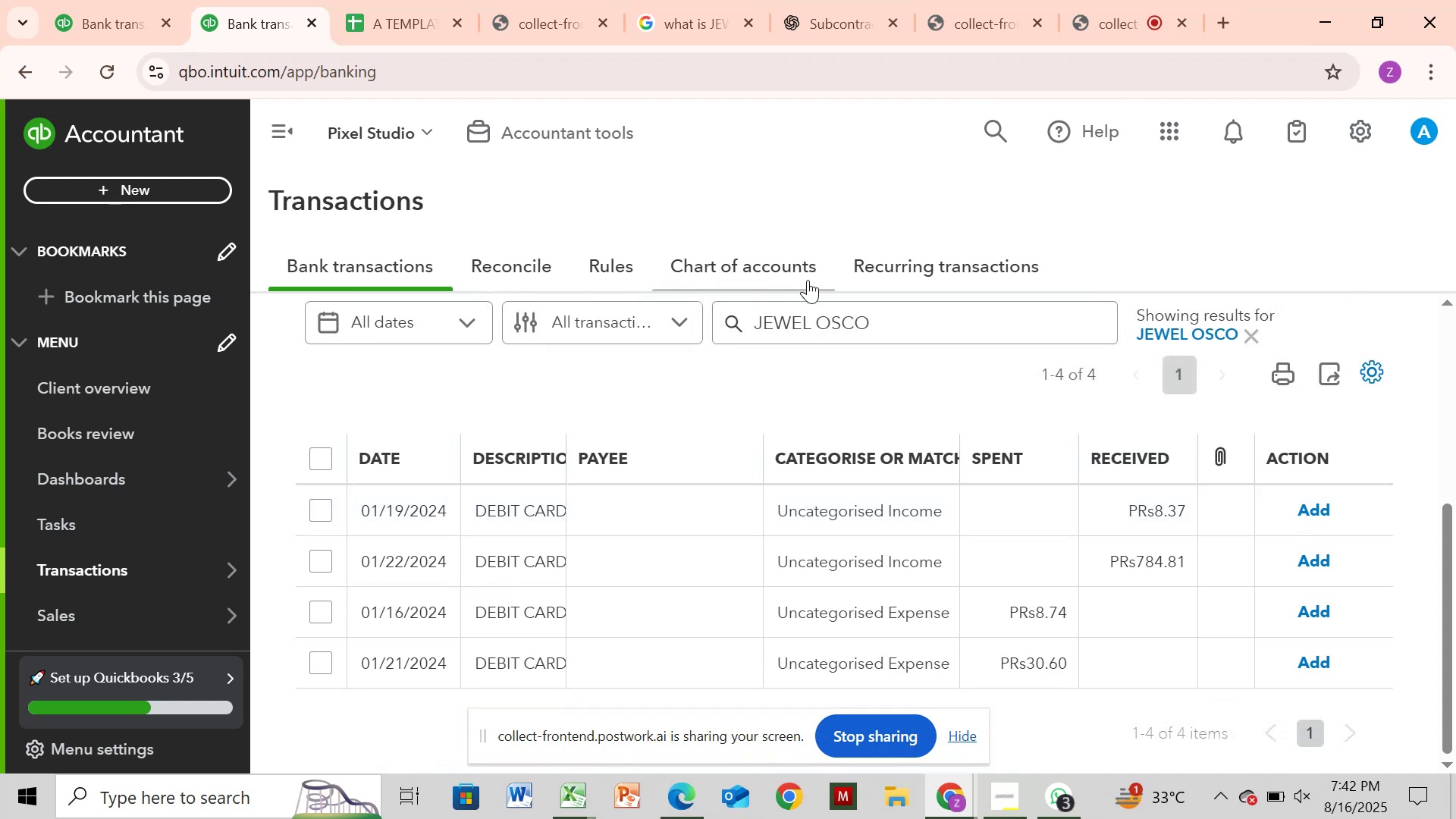 
left_click([883, 323])
 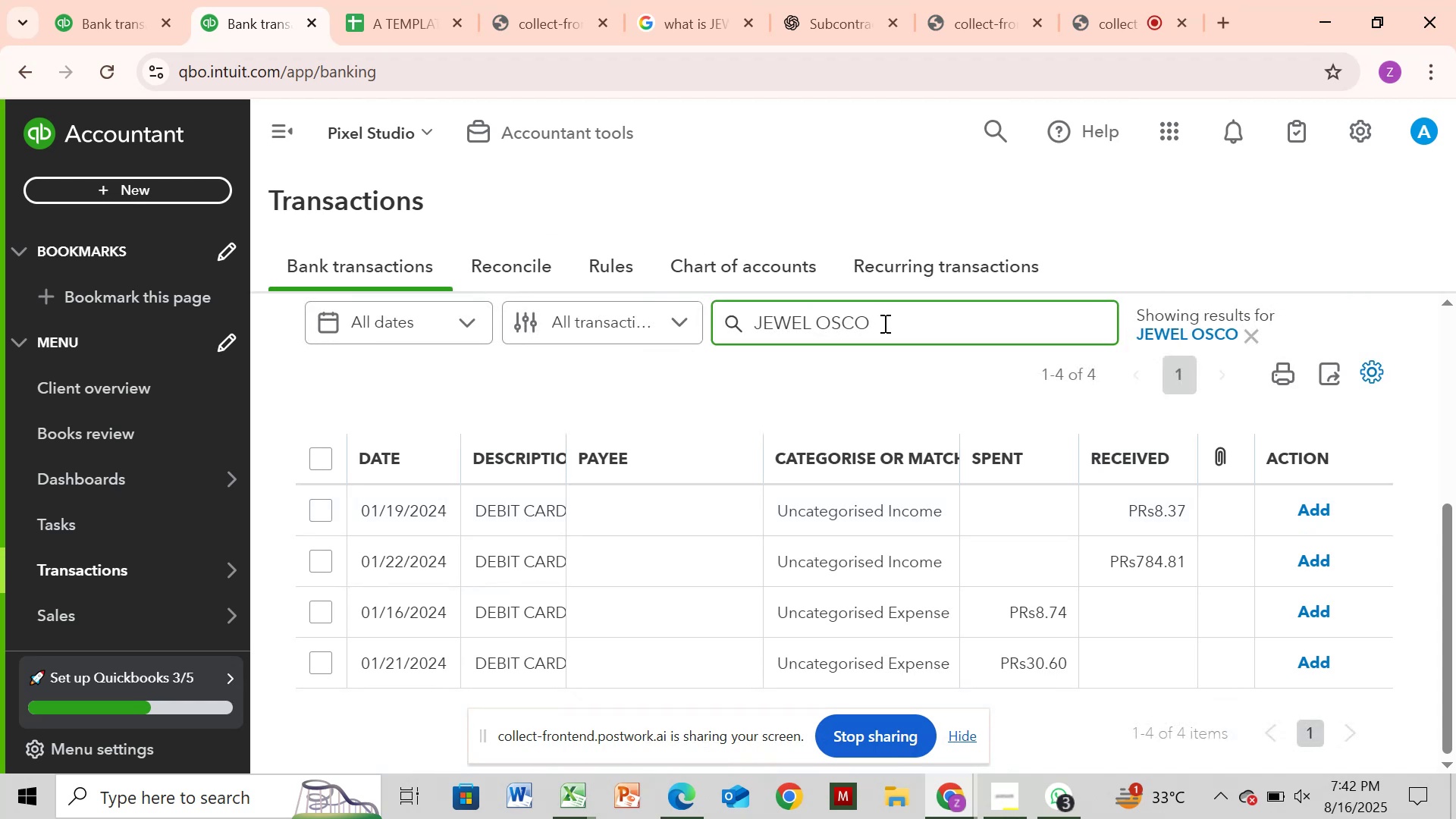 
key(ArrowLeft)
 